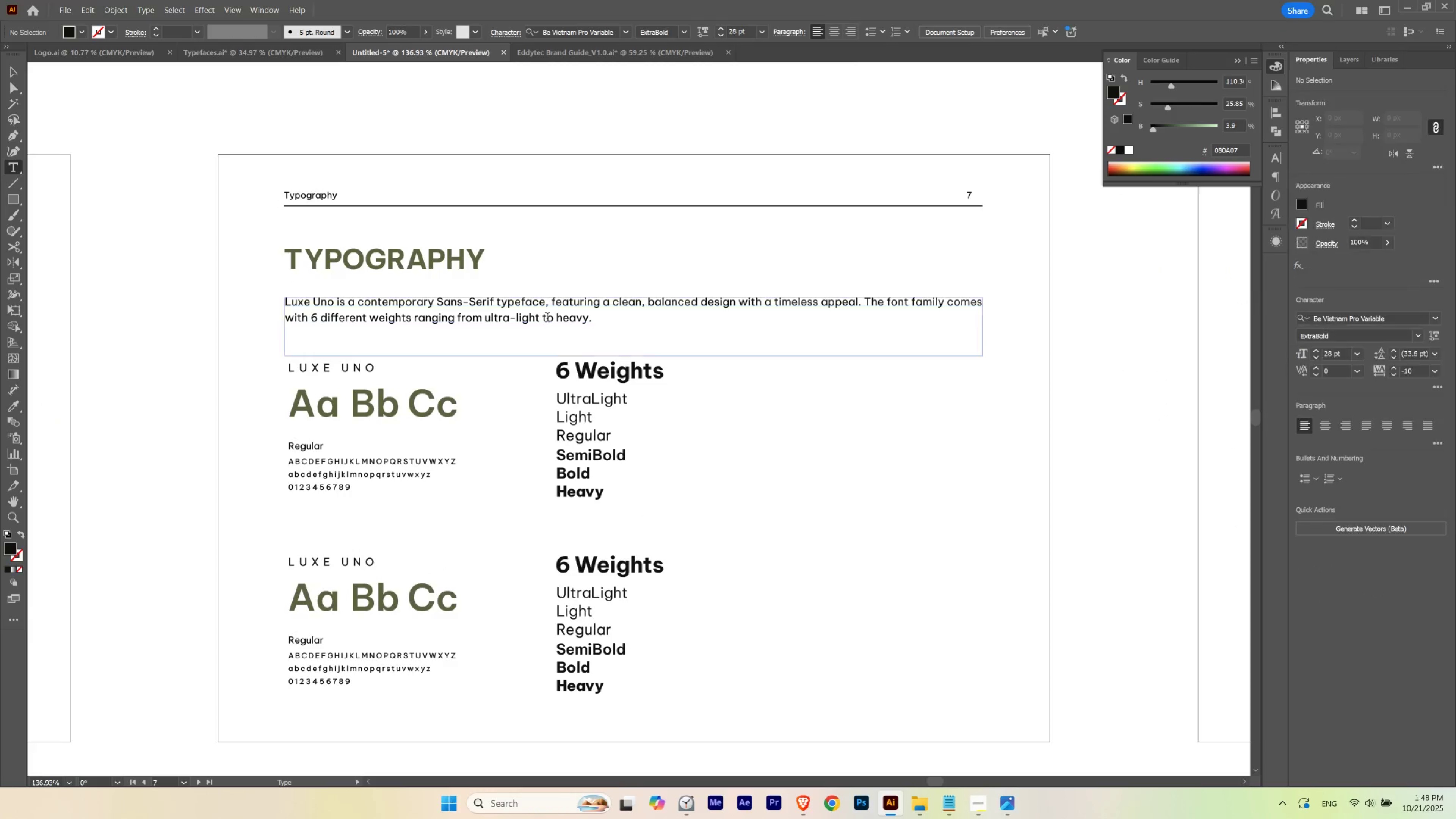 
double_click([547, 318])
 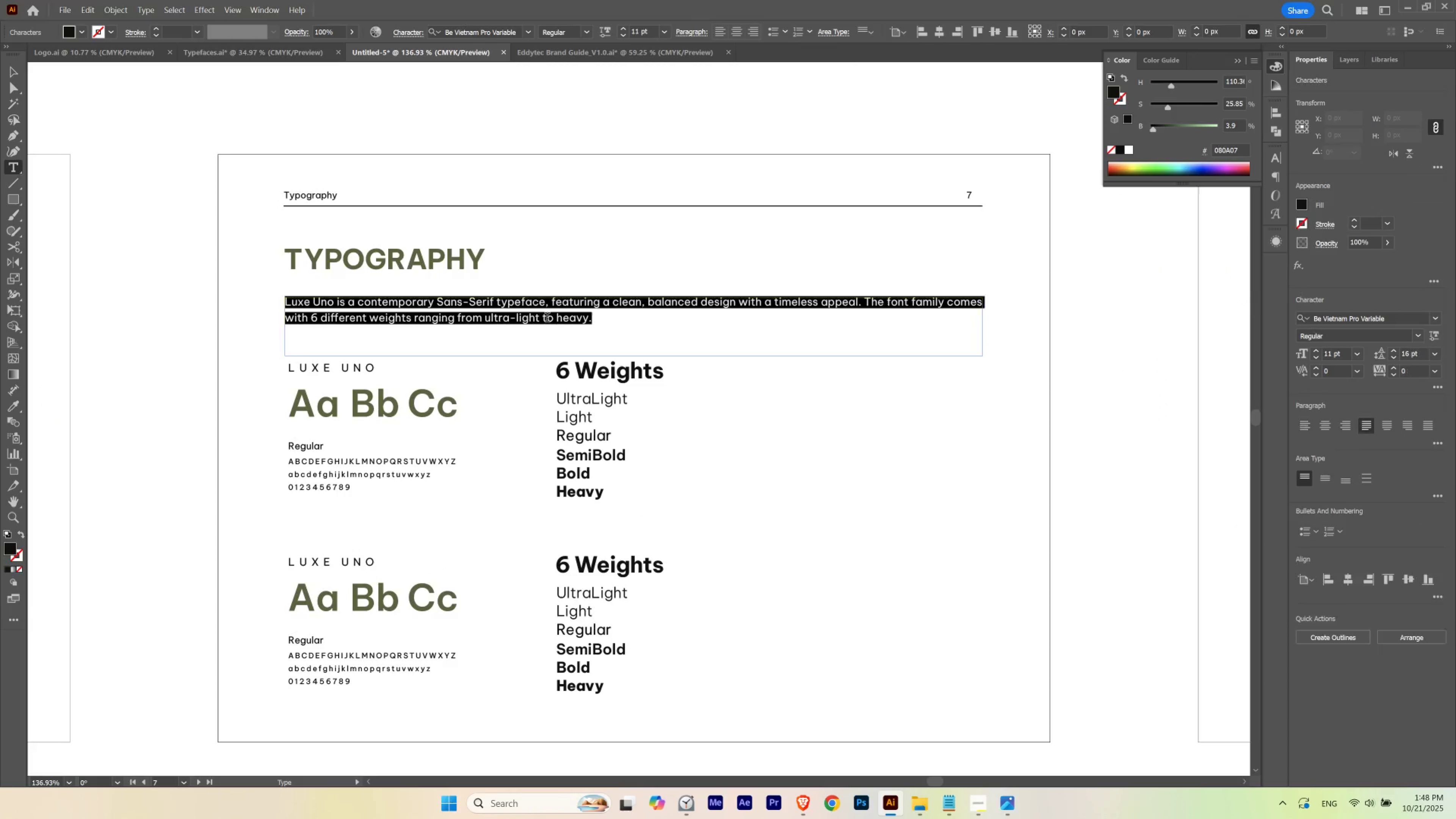 
triple_click([547, 318])
 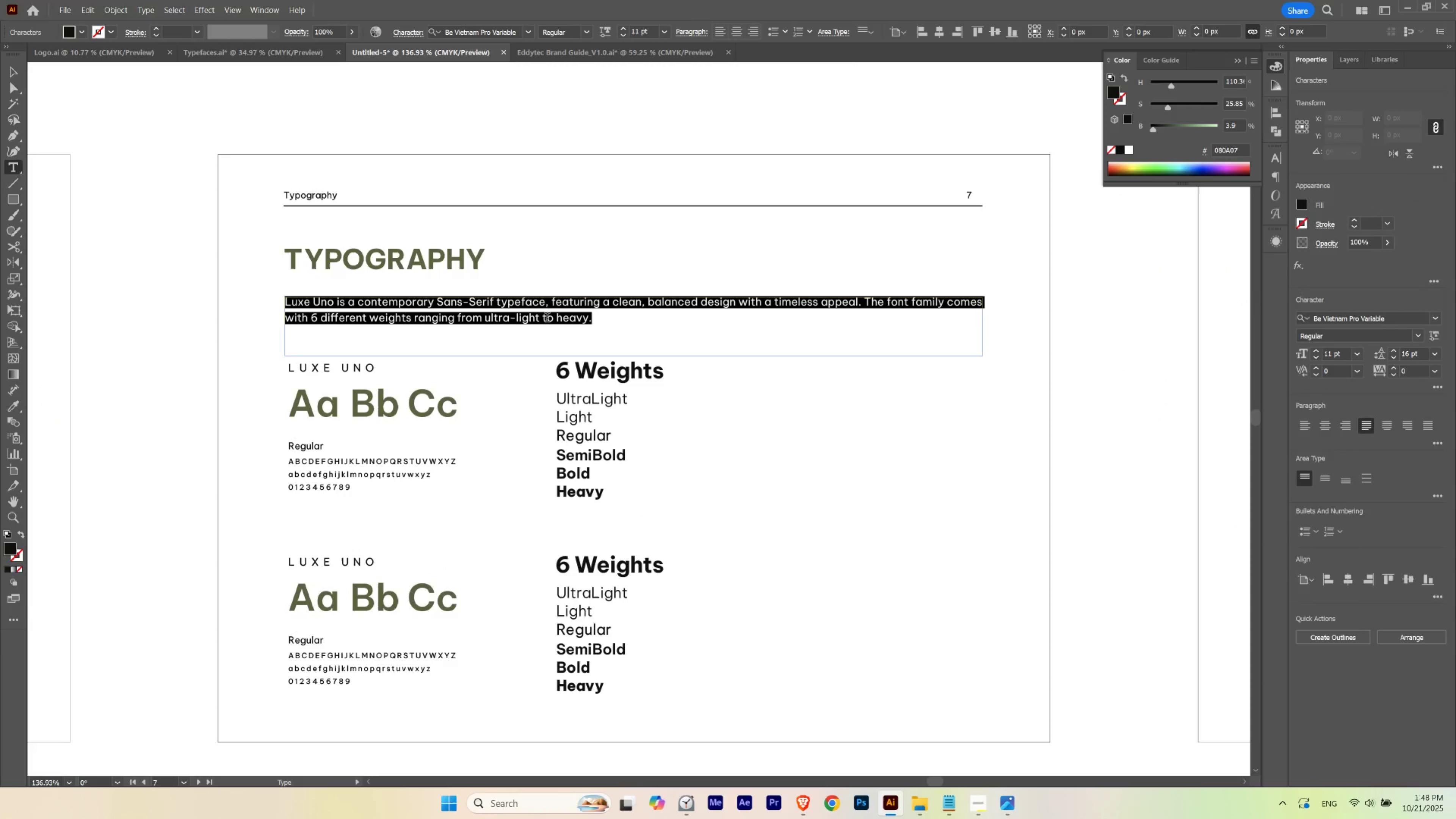 
triple_click([547, 318])
 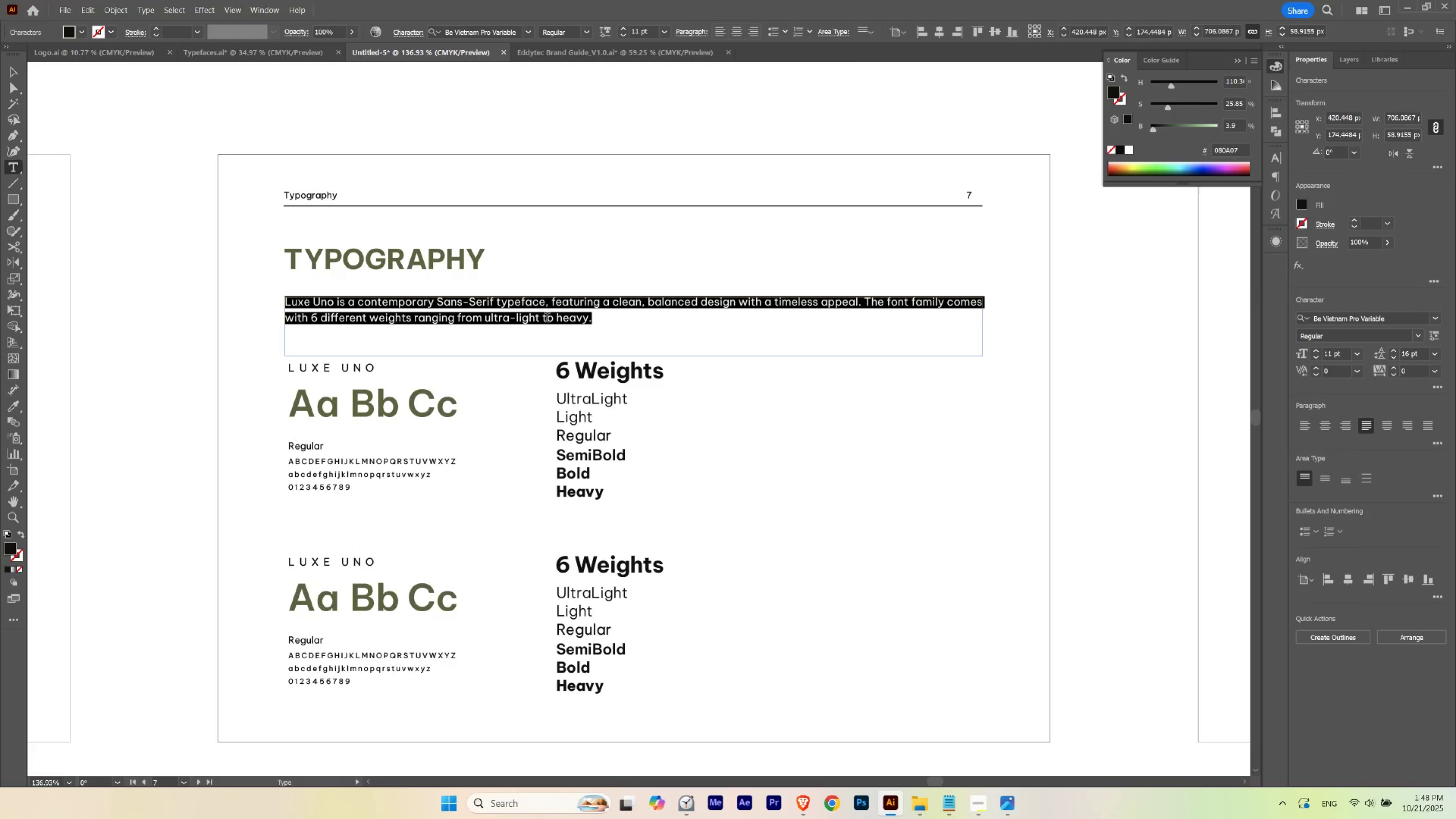 
key(Backspace)
type(Our brand have 2 different typefaces)
 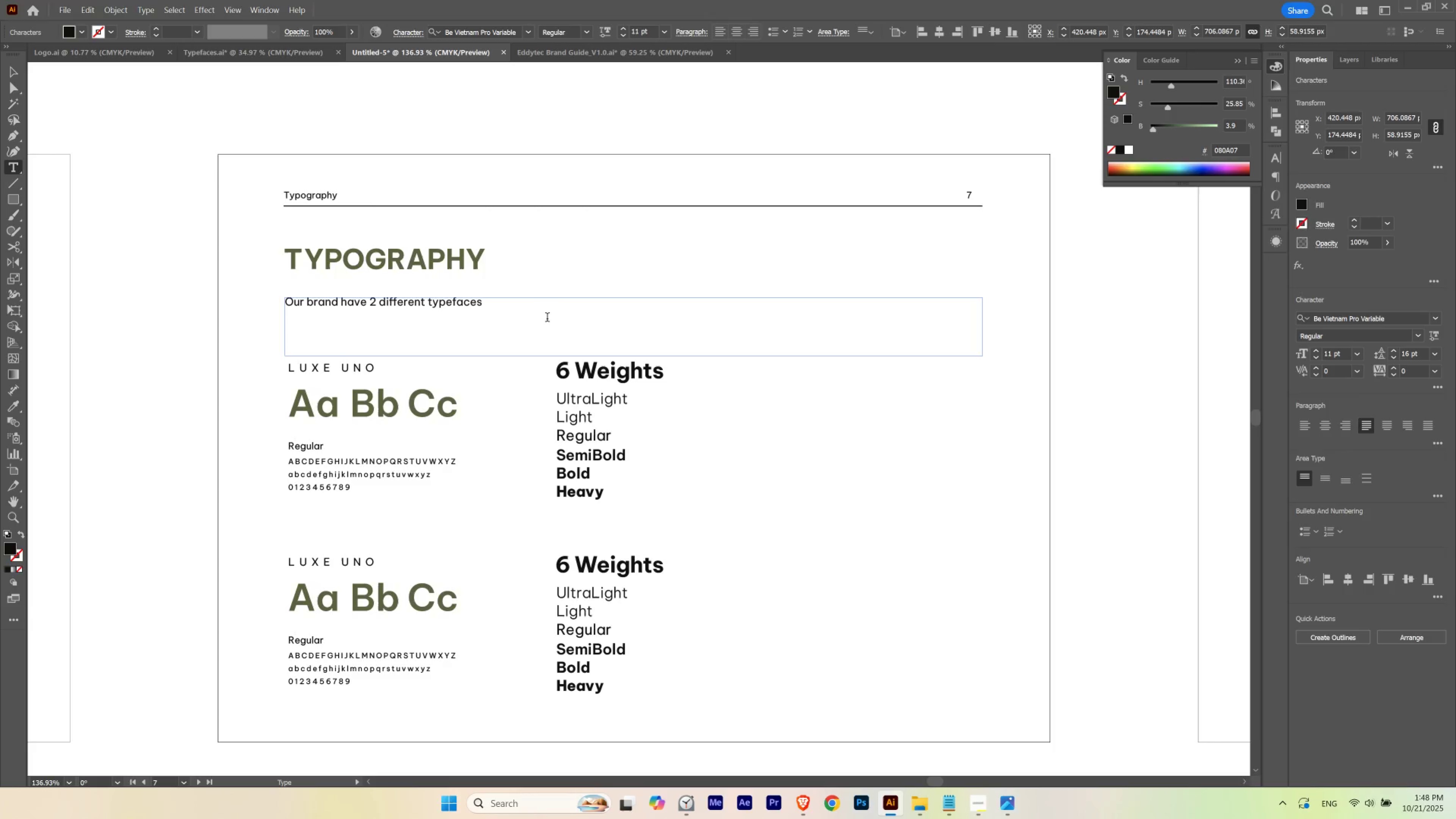 
type( as shown below.)
key(Escape)
 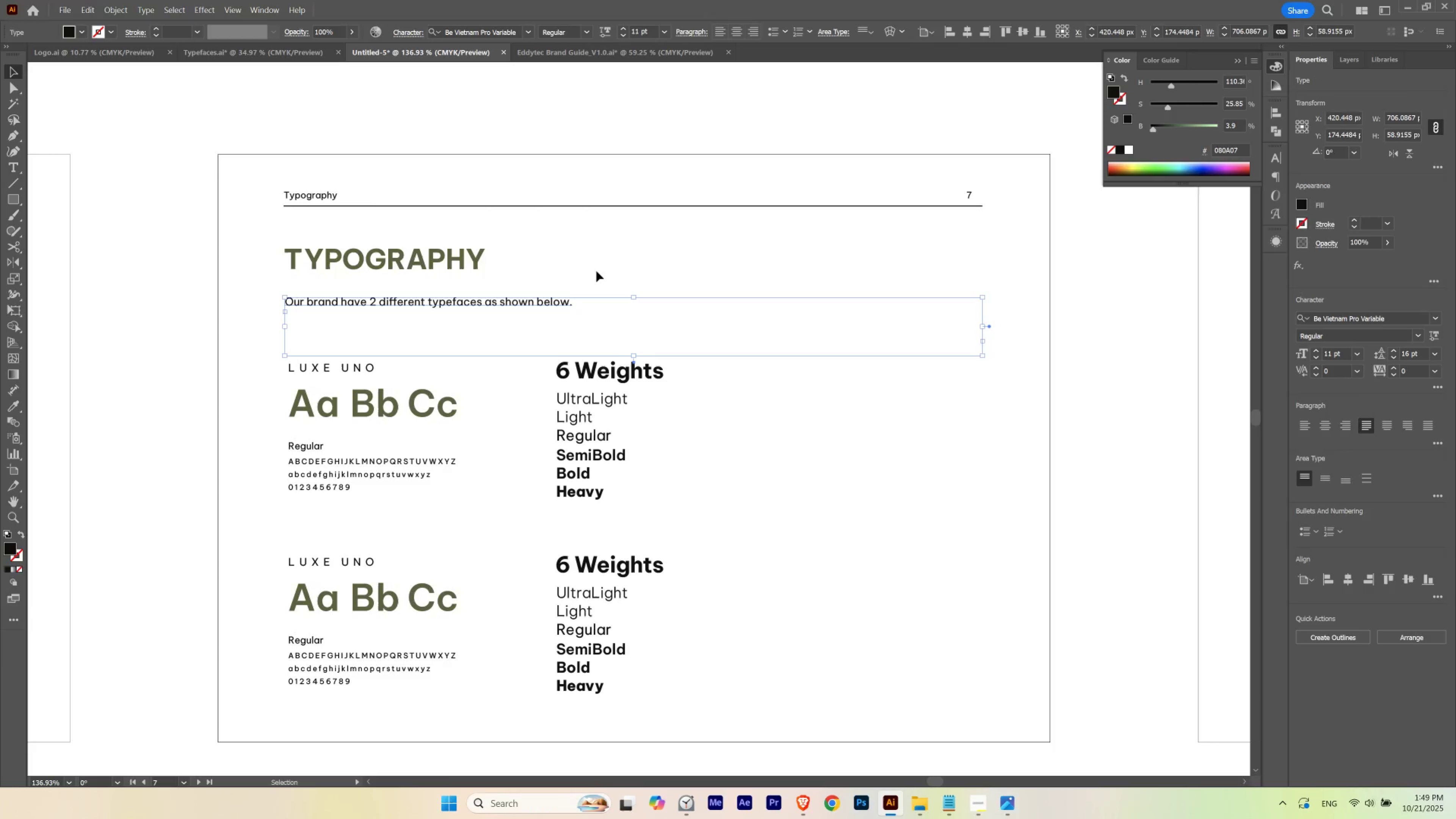 
left_click([603, 266])
 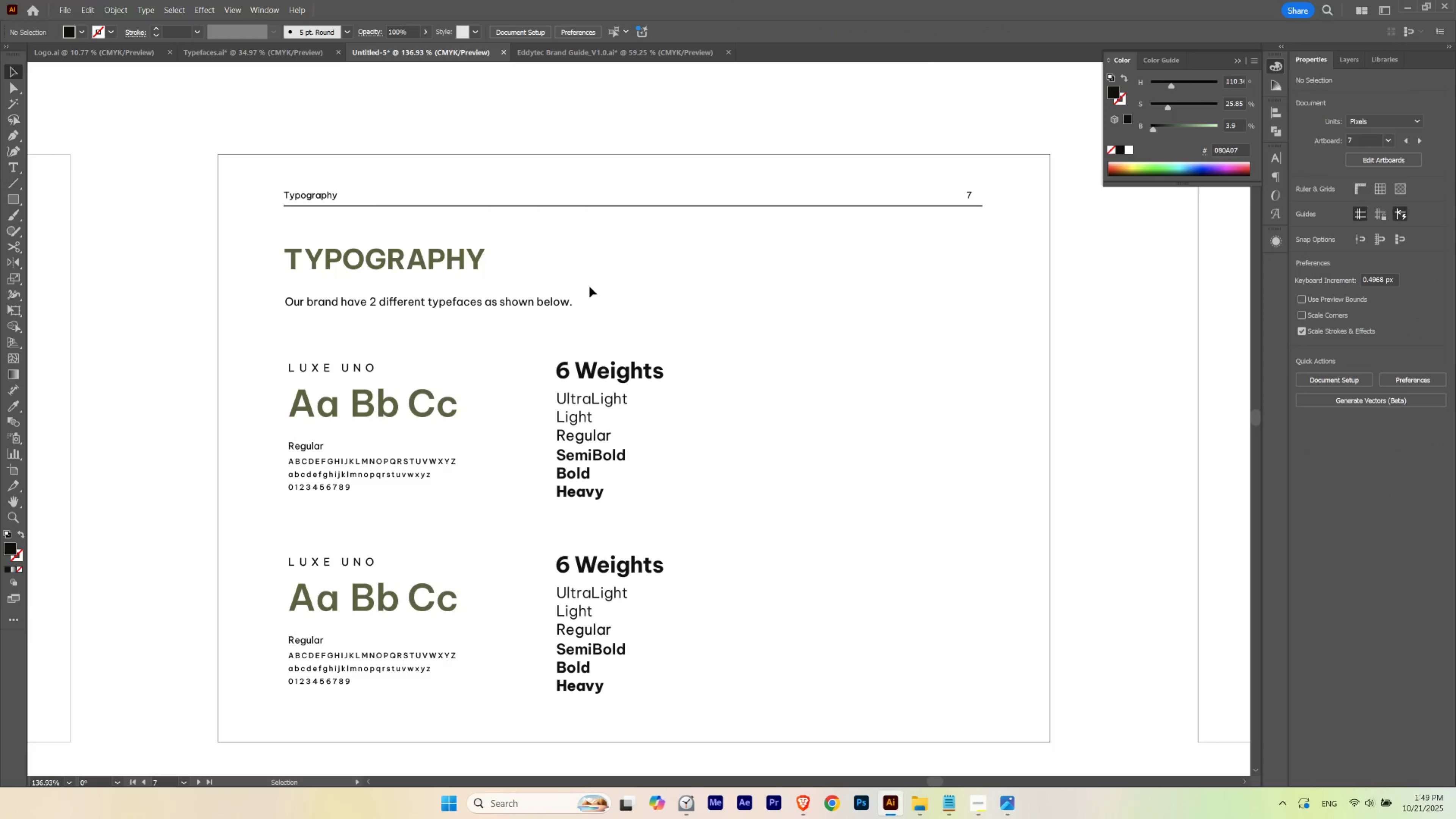 
hold_key(key=Space, duration=0.7)
 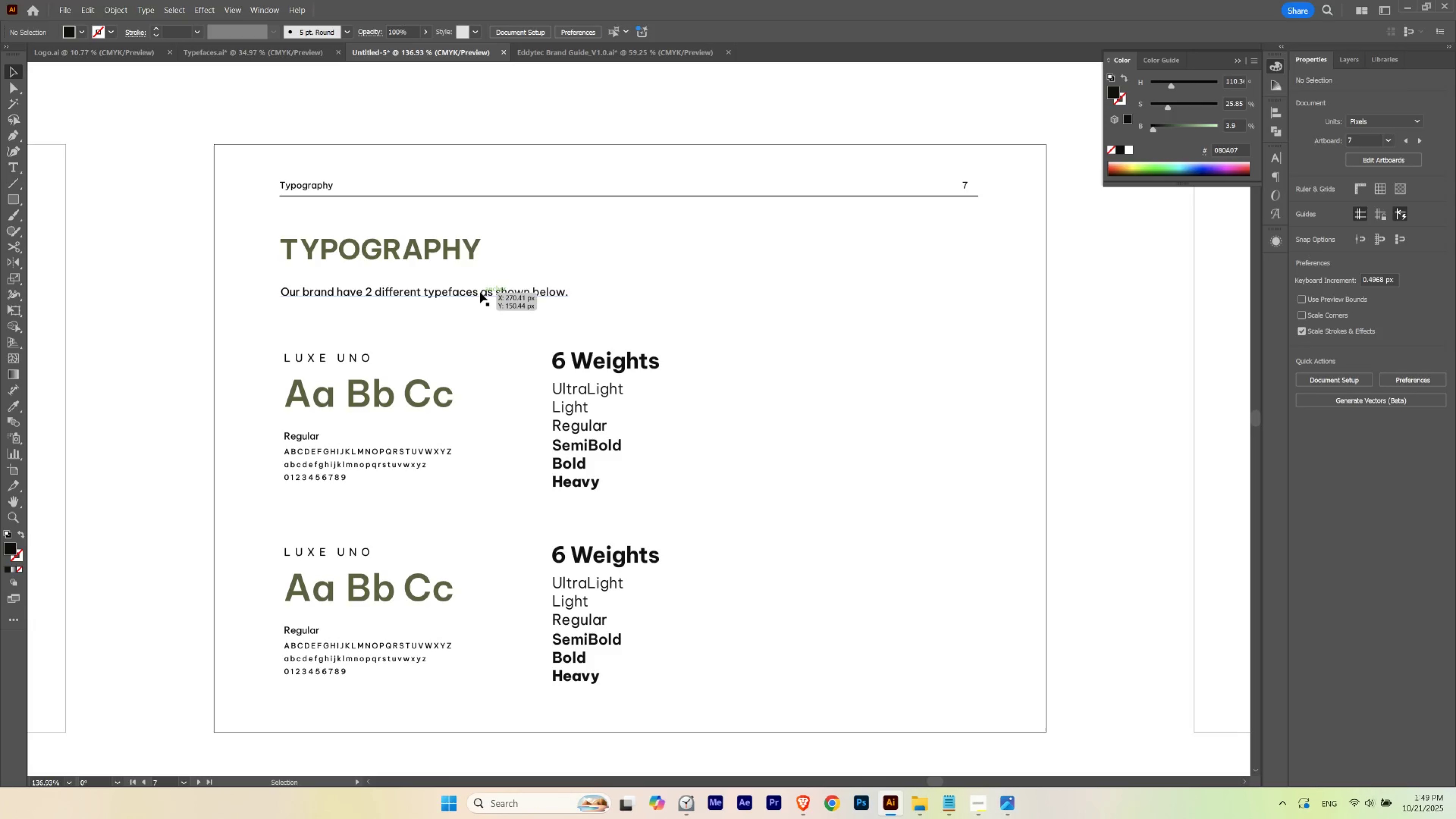 
left_click([275, 341])
 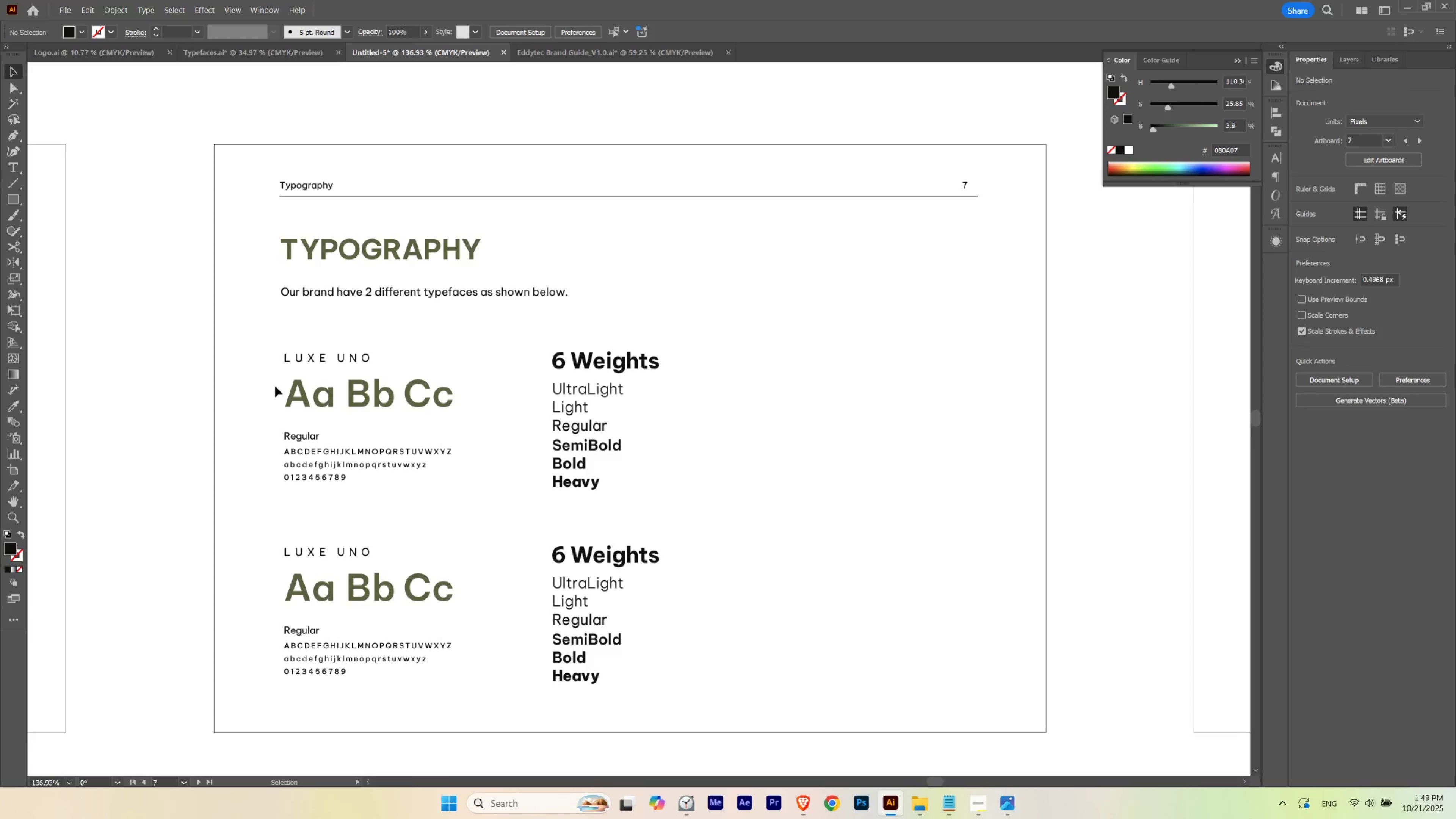 
left_click([332, 360])
 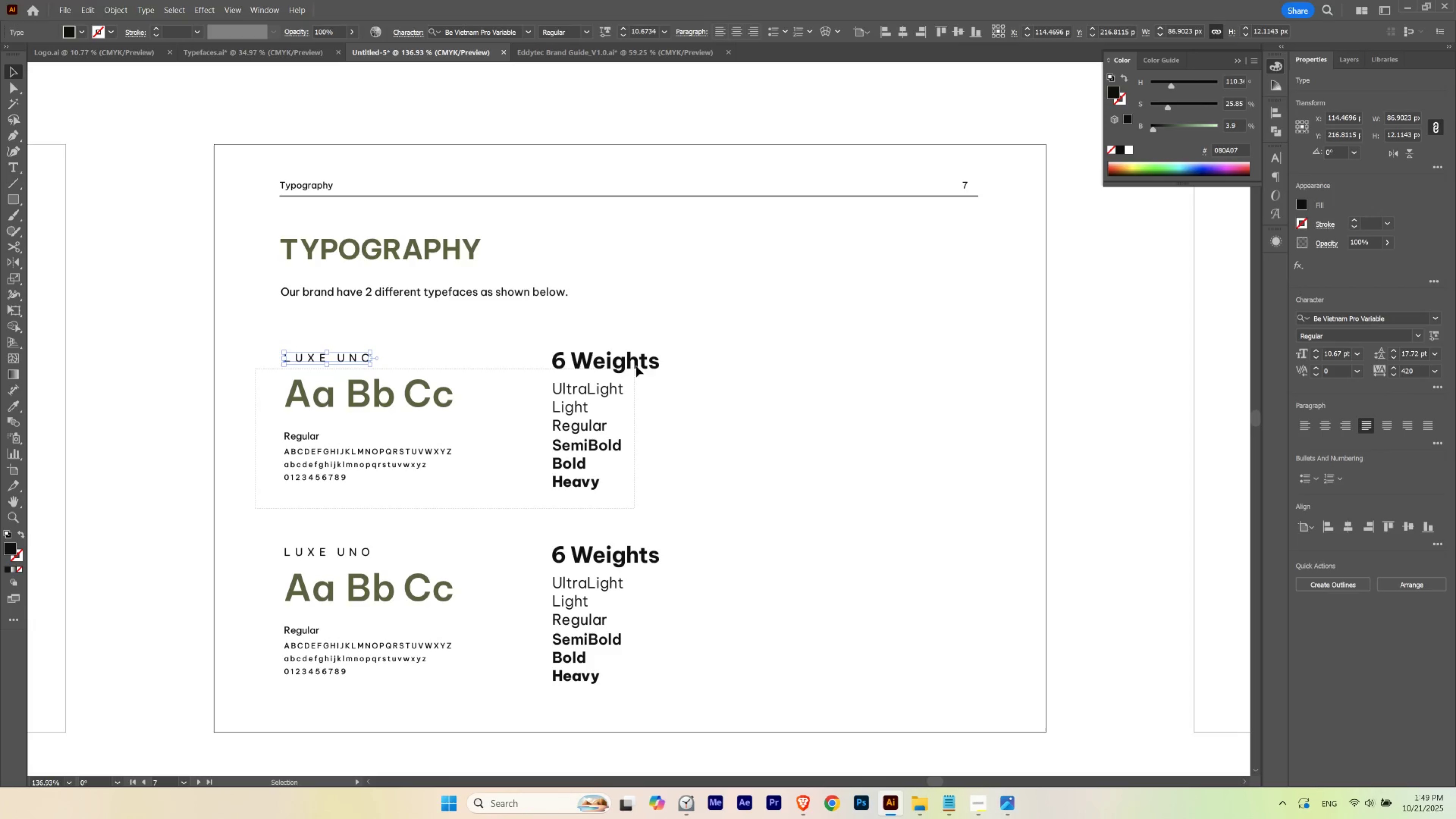 
hold_key(key=ShiftLeft, duration=1.53)
 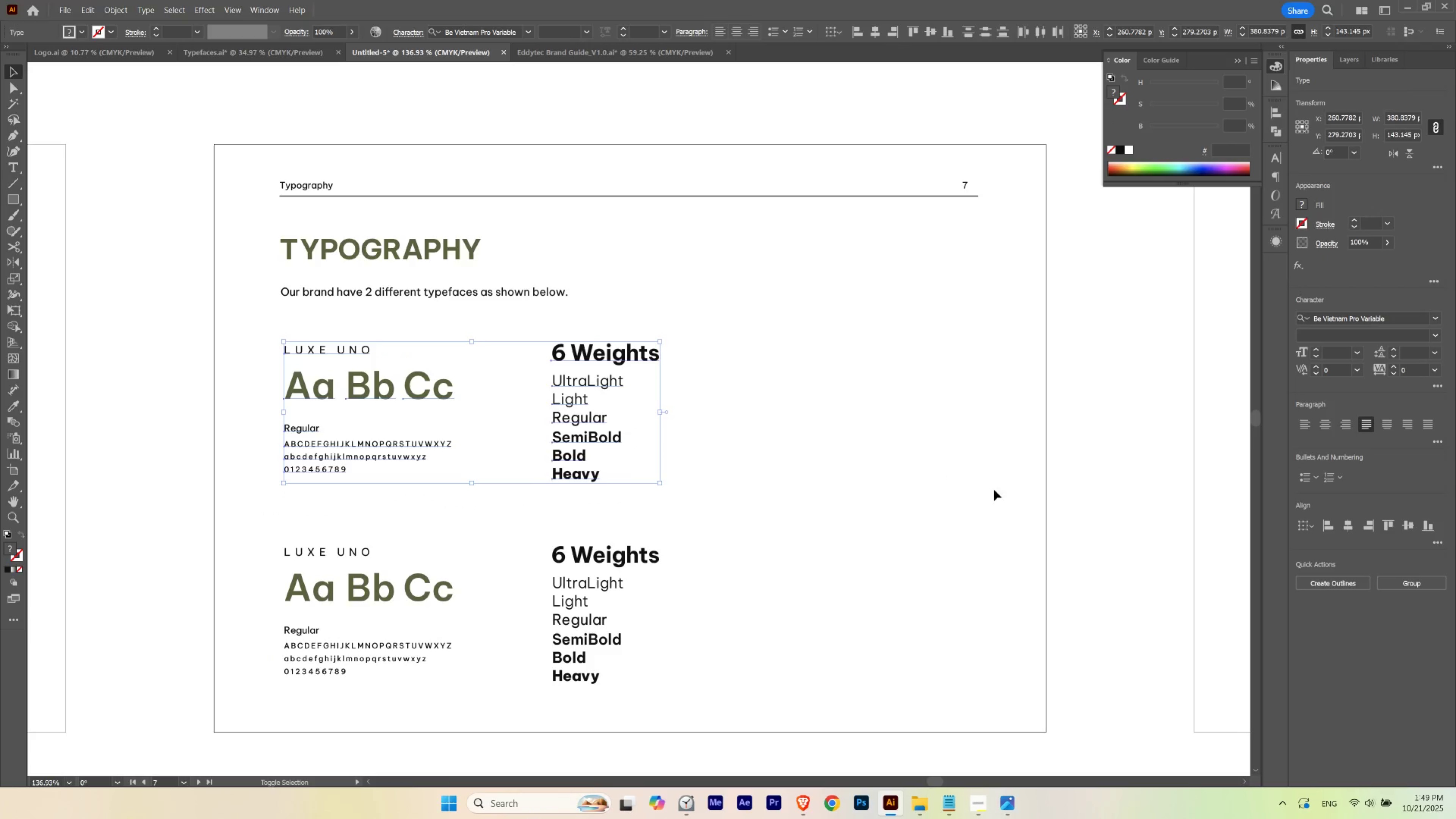 
key(Shift+ShiftLeft)
 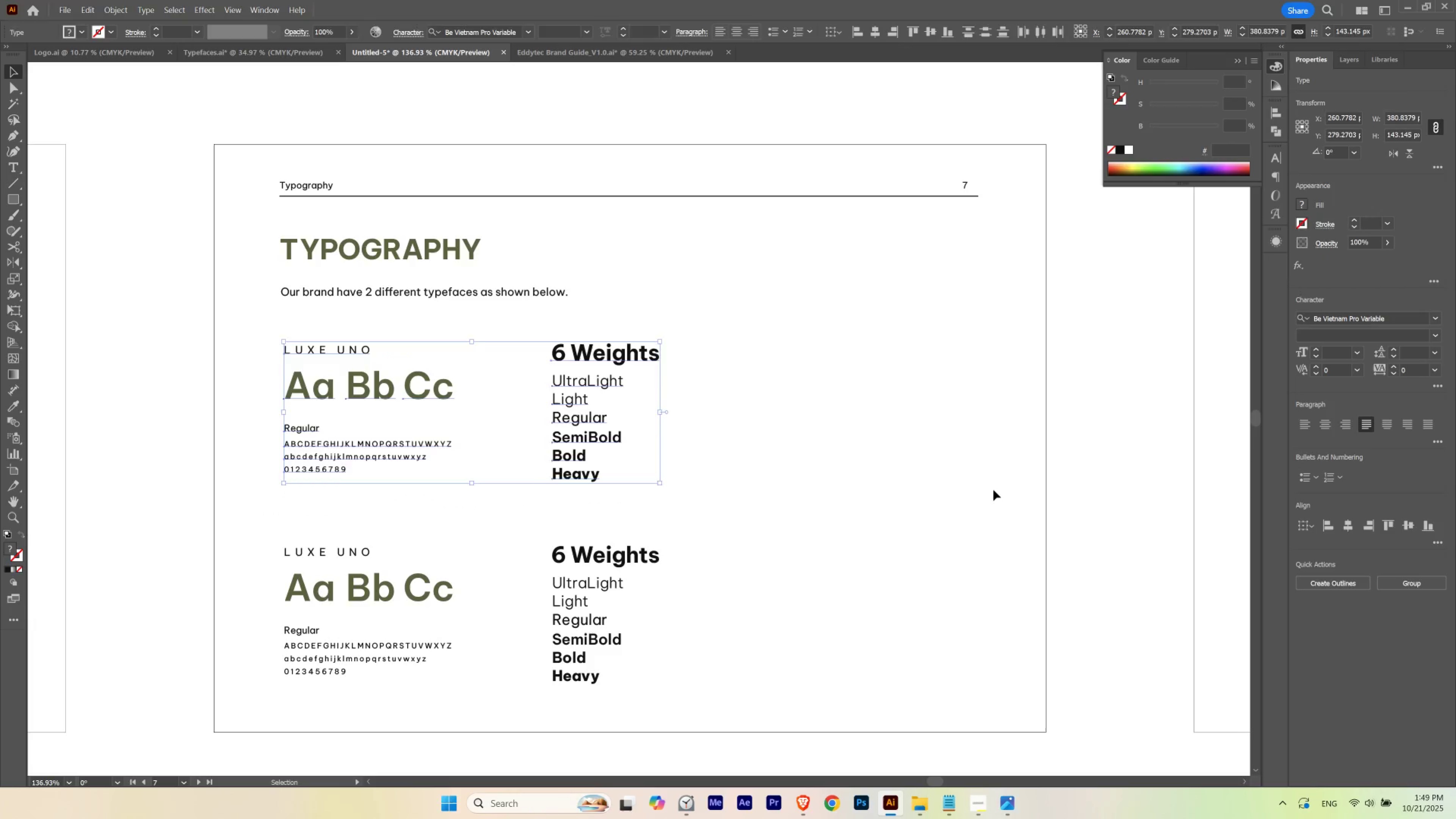 
left_click([993, 490])
 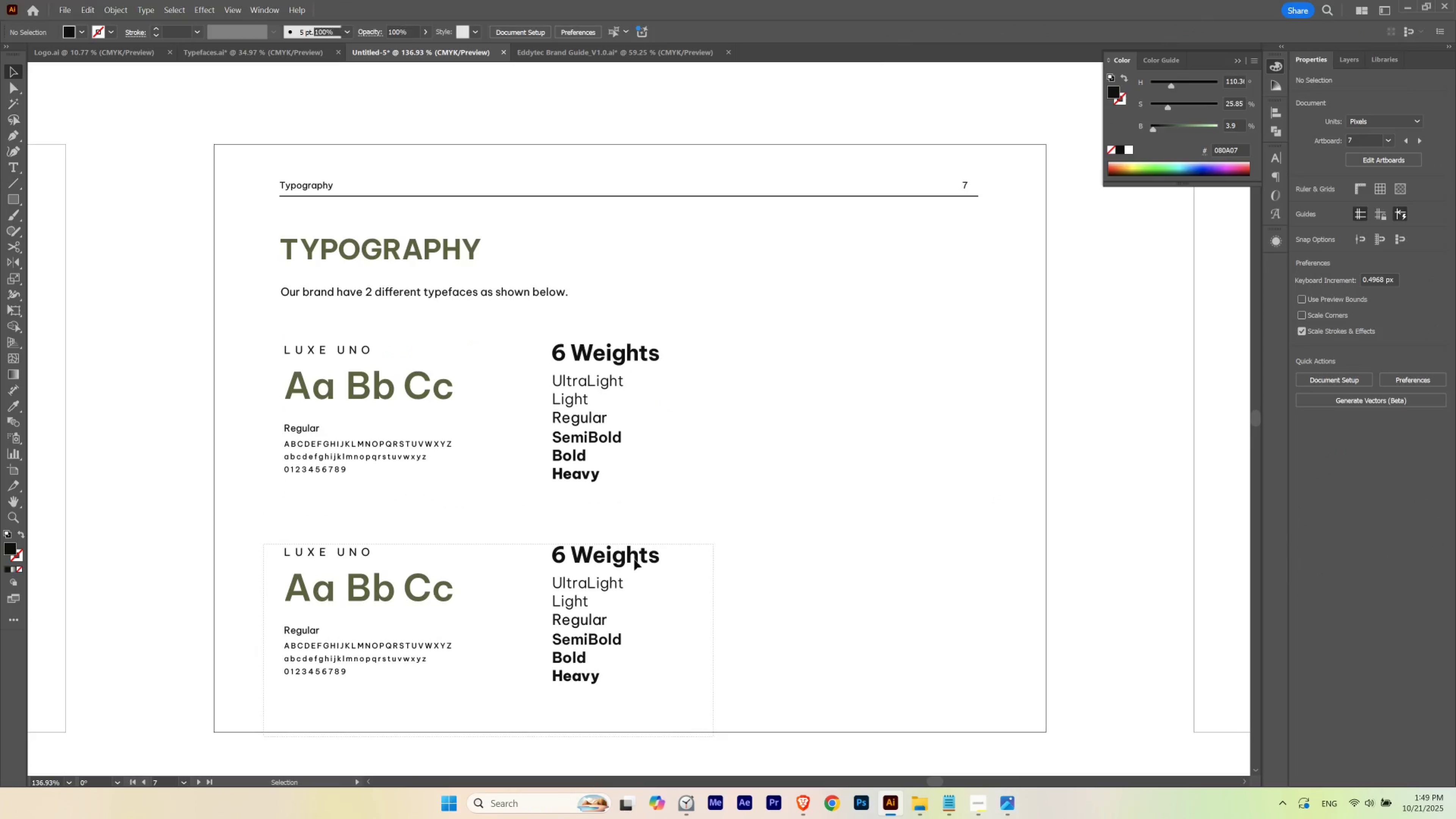 
hold_key(key=ShiftLeft, duration=1.53)
 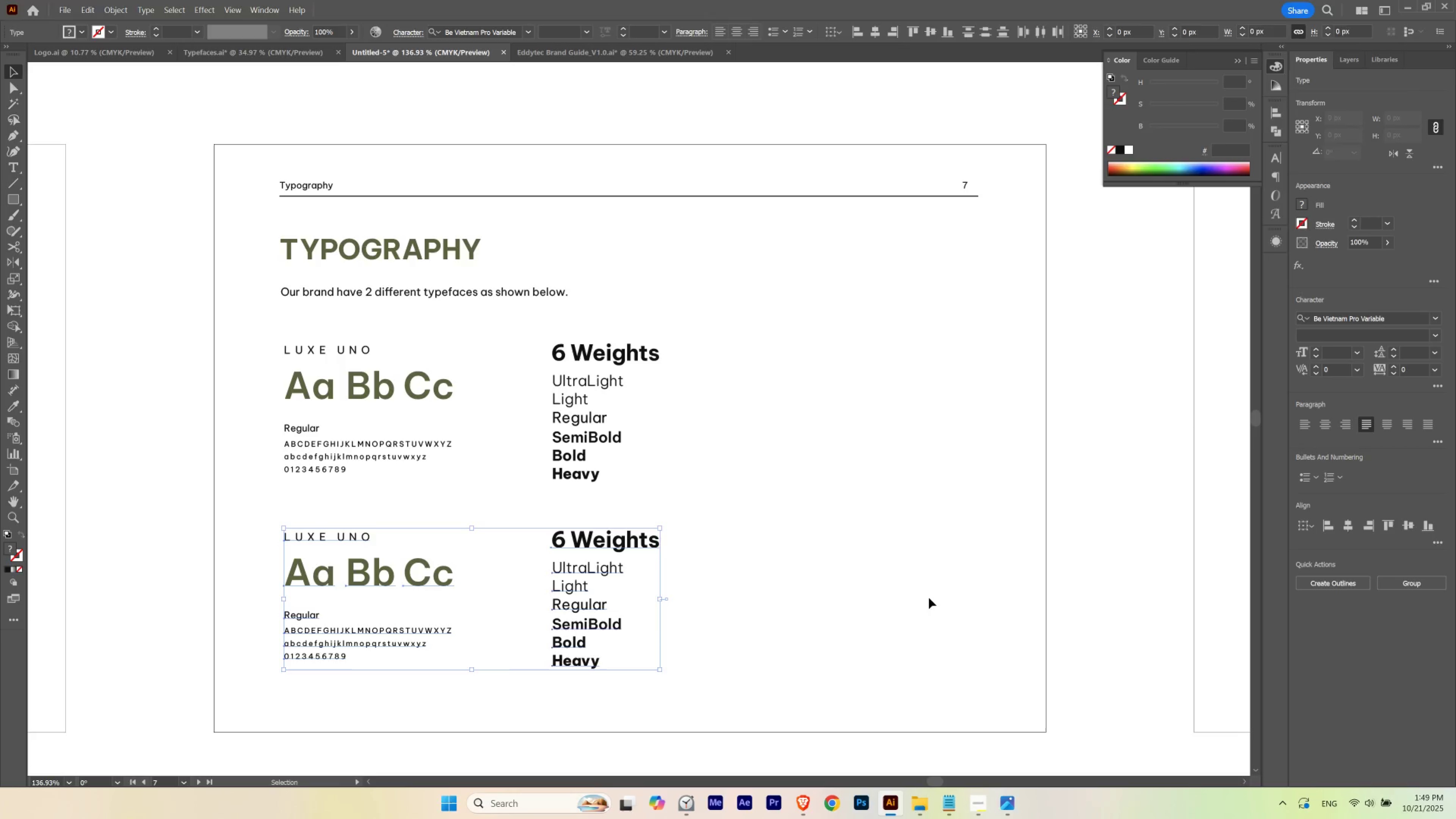 
key(Shift+ShiftLeft)
 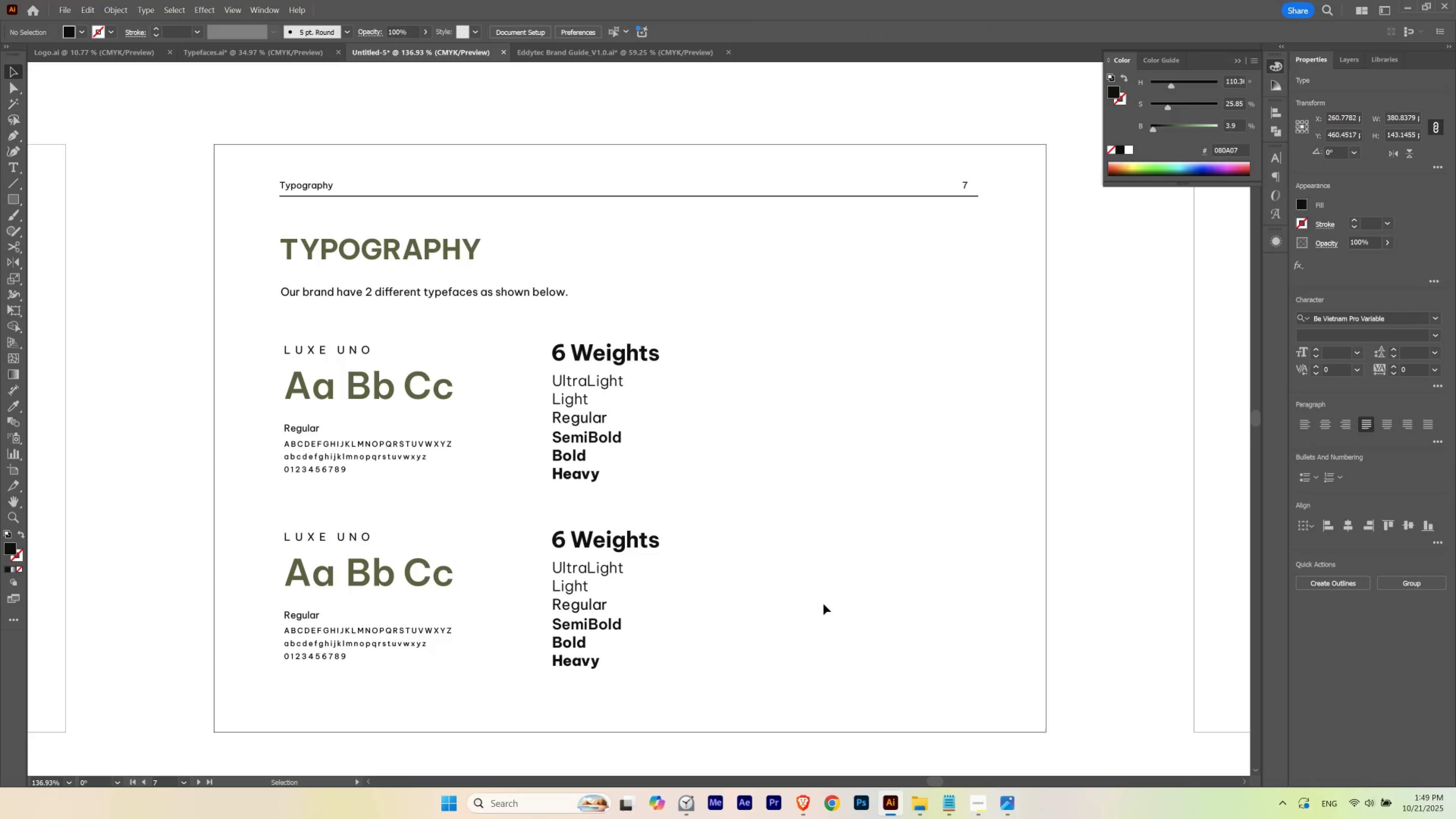 
hold_key(key=Space, duration=1.14)
 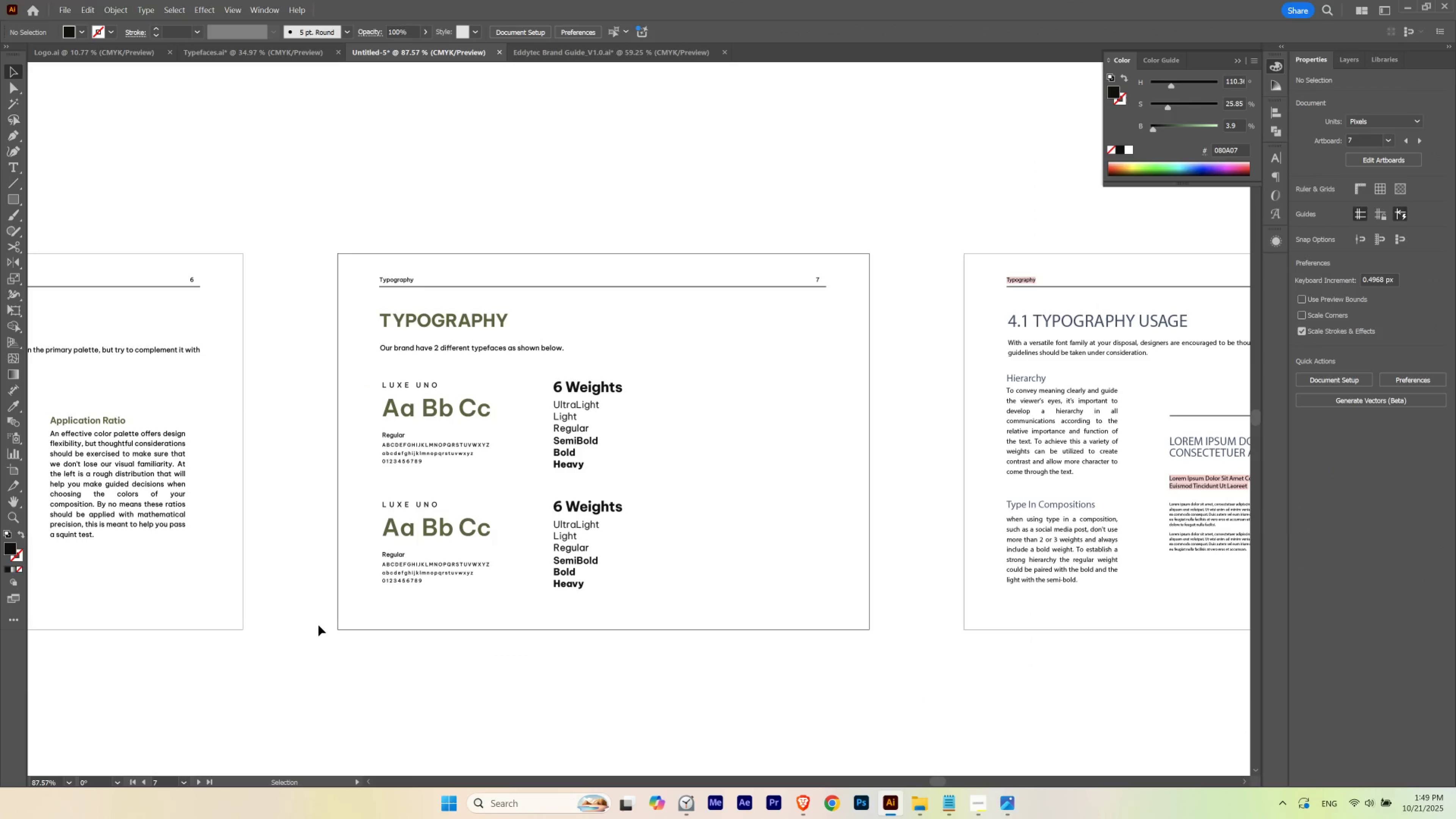 
hold_key(key=ControlLeft, duration=0.39)
 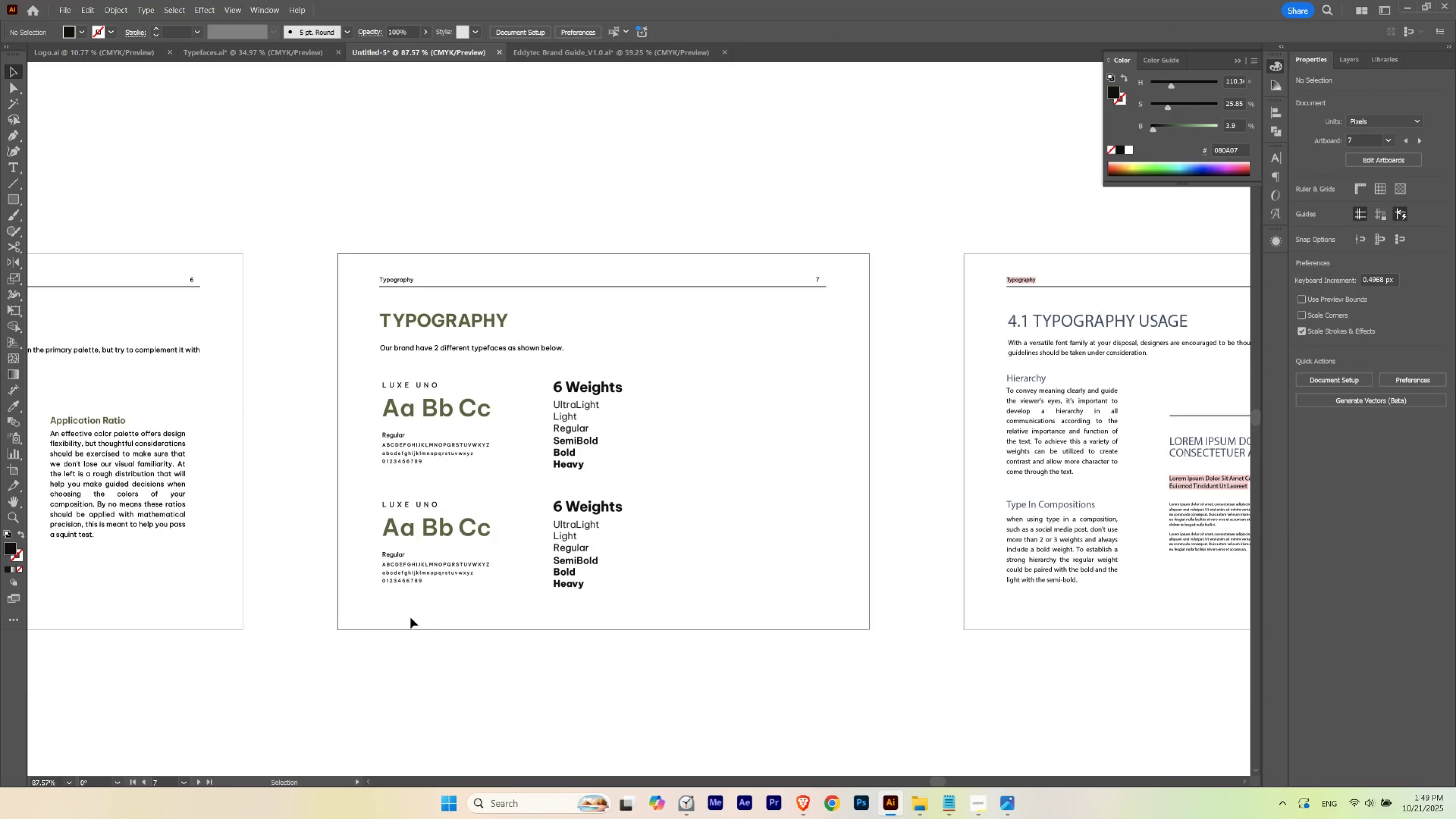 
hold_key(key=Space, duration=0.82)
 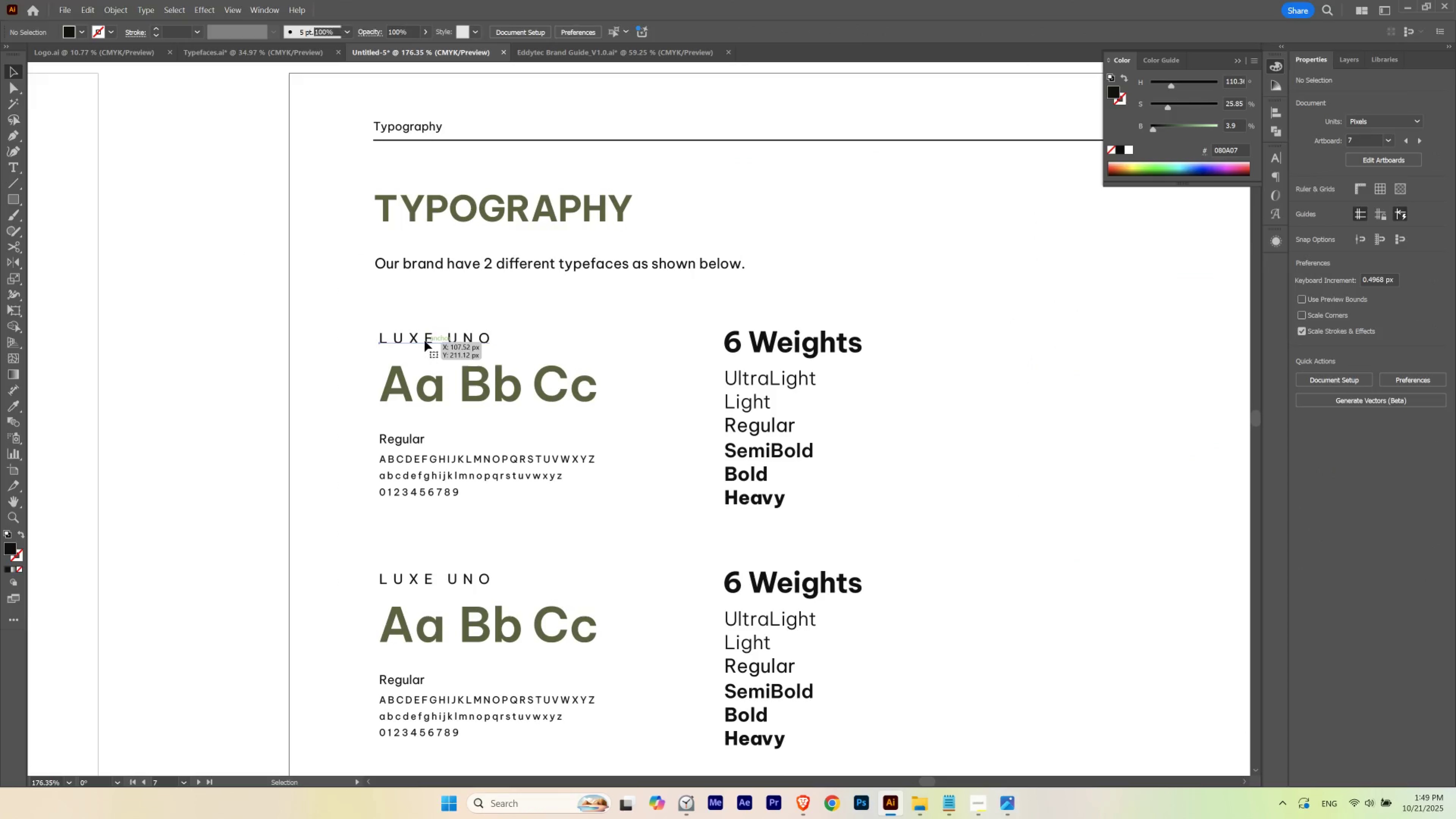 
hold_key(key=ControlLeft, duration=0.71)
 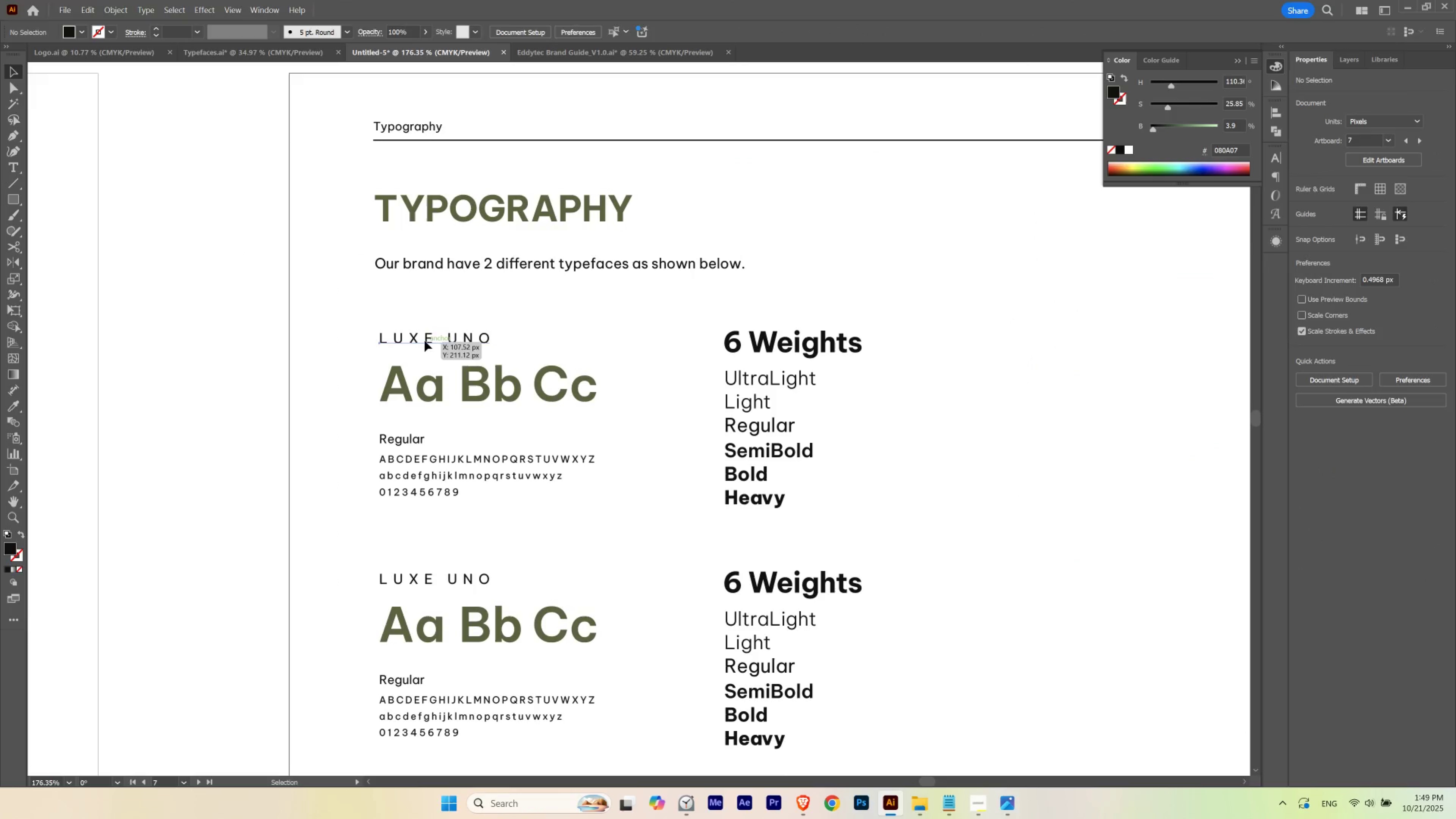 
double_click([425, 341])
 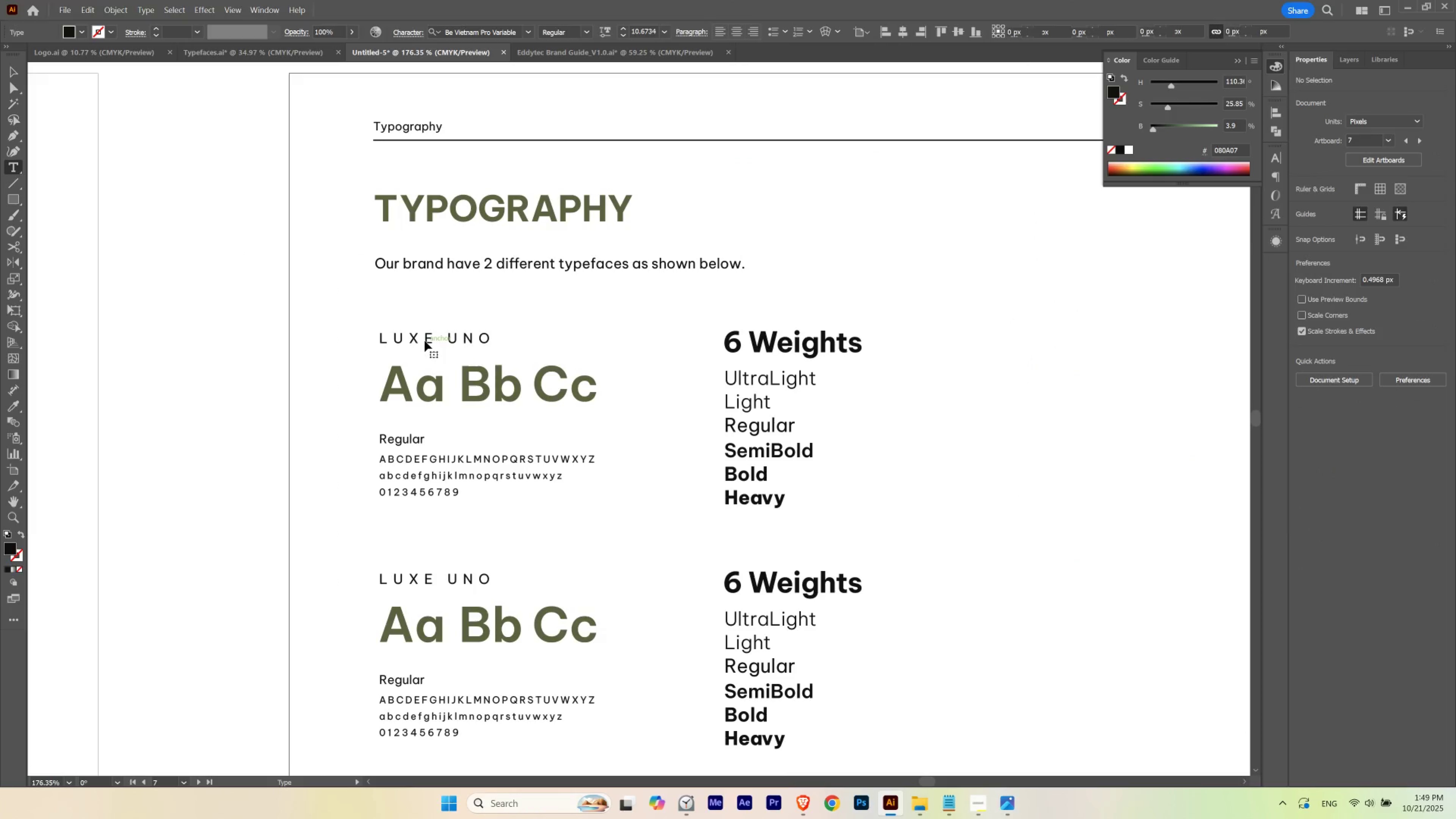 
triple_click([425, 341])
 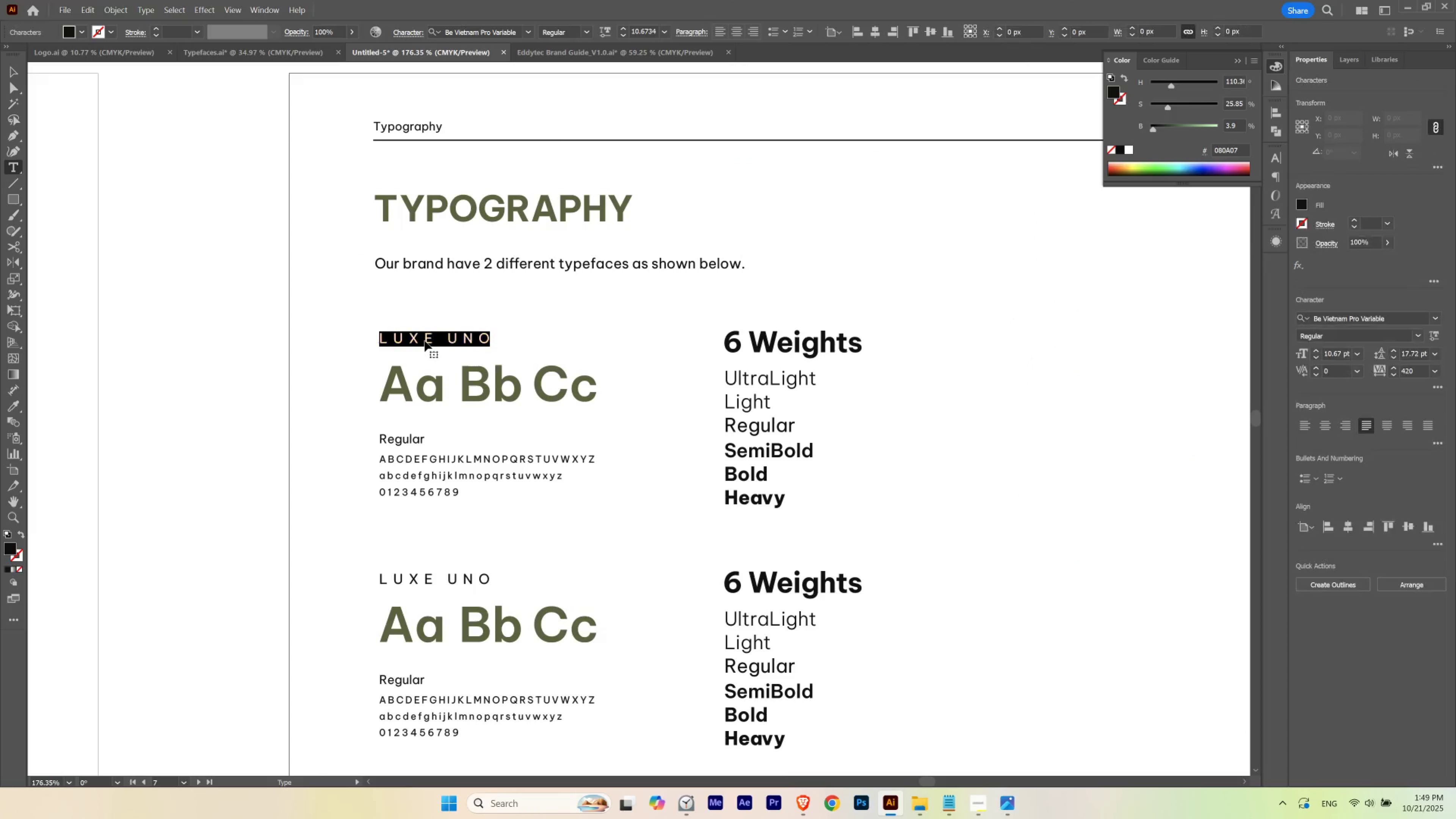 
triple_click([425, 341])
 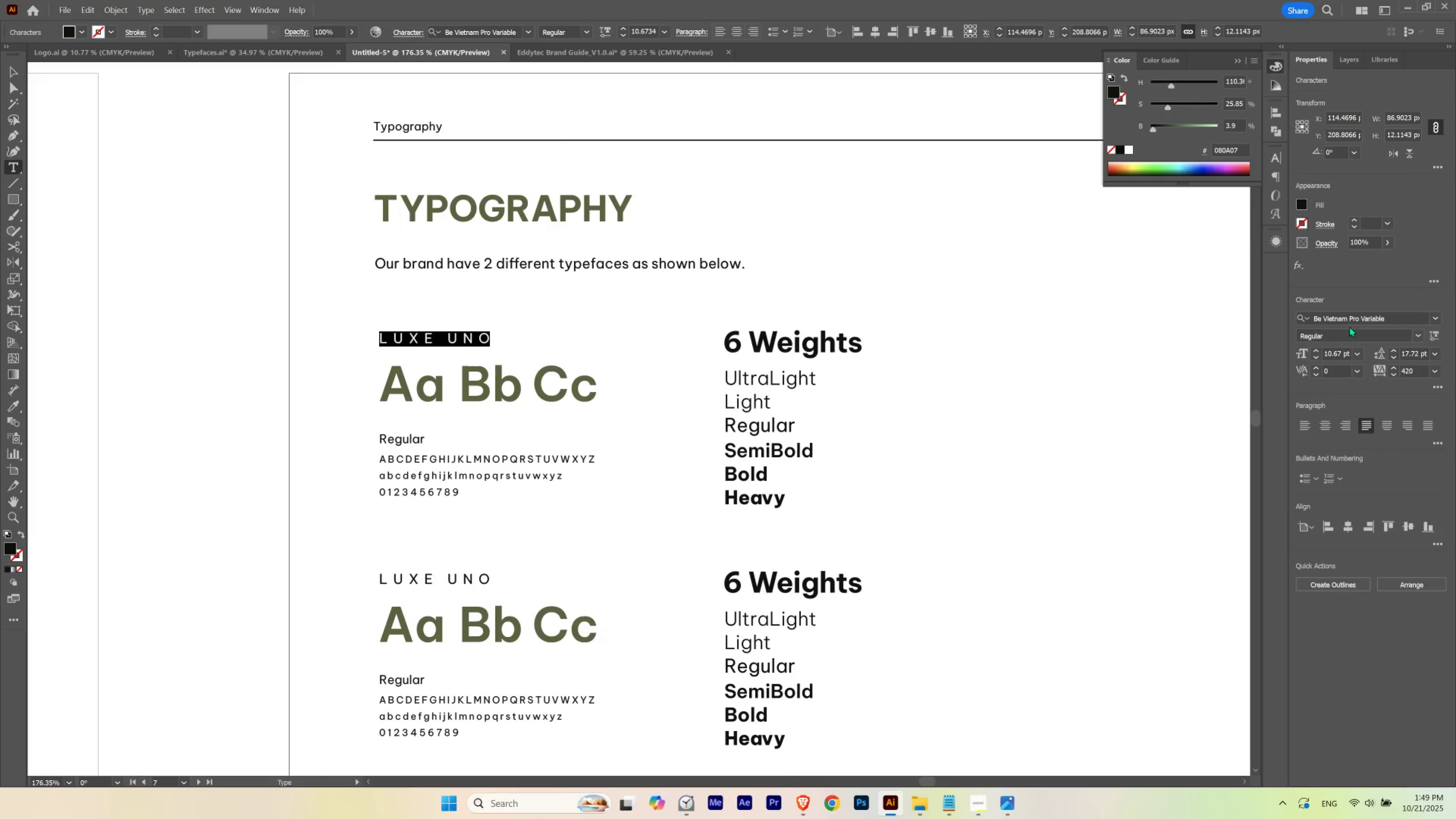 
double_click([1348, 320])
 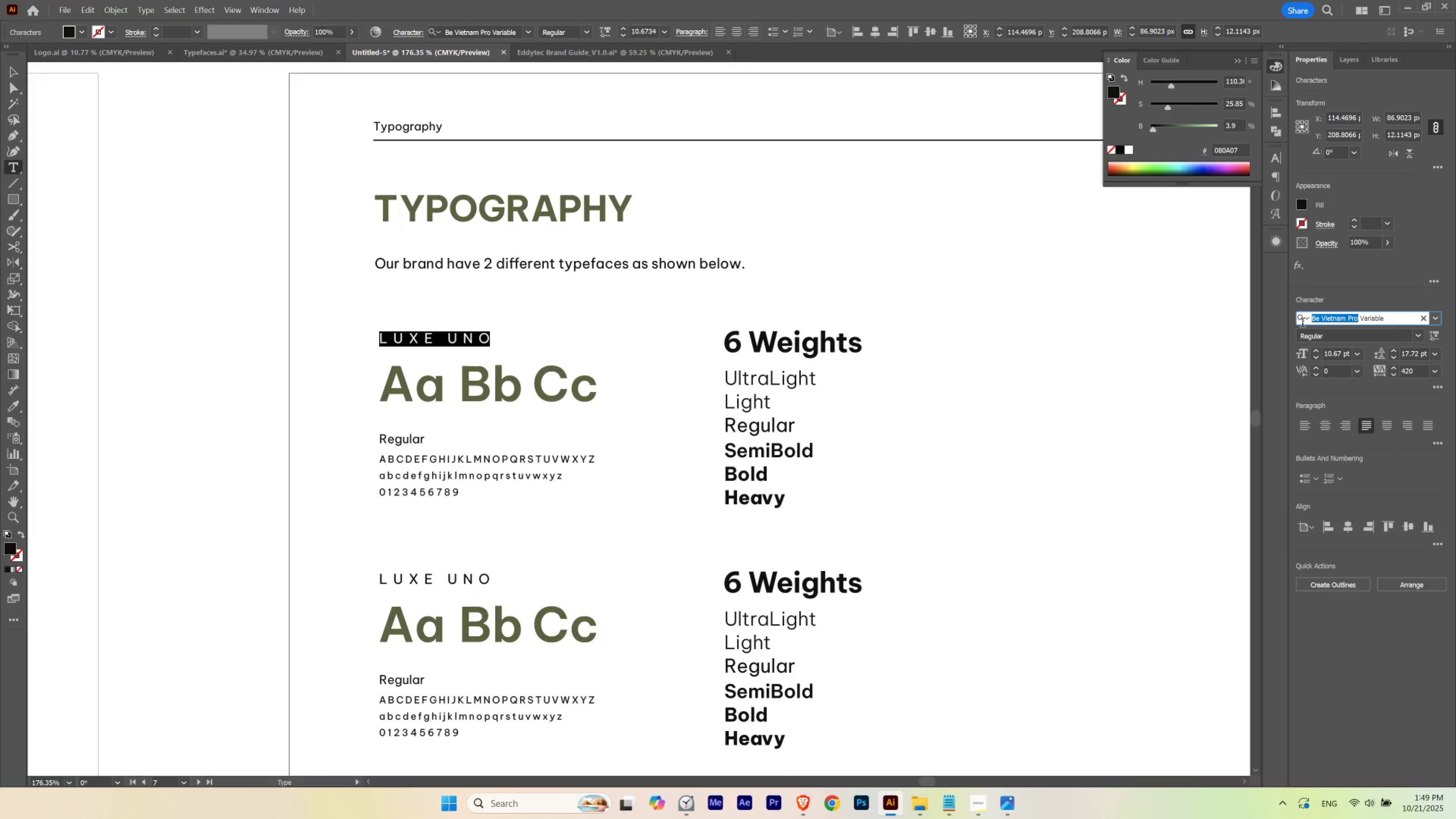 
key(Control+C)
 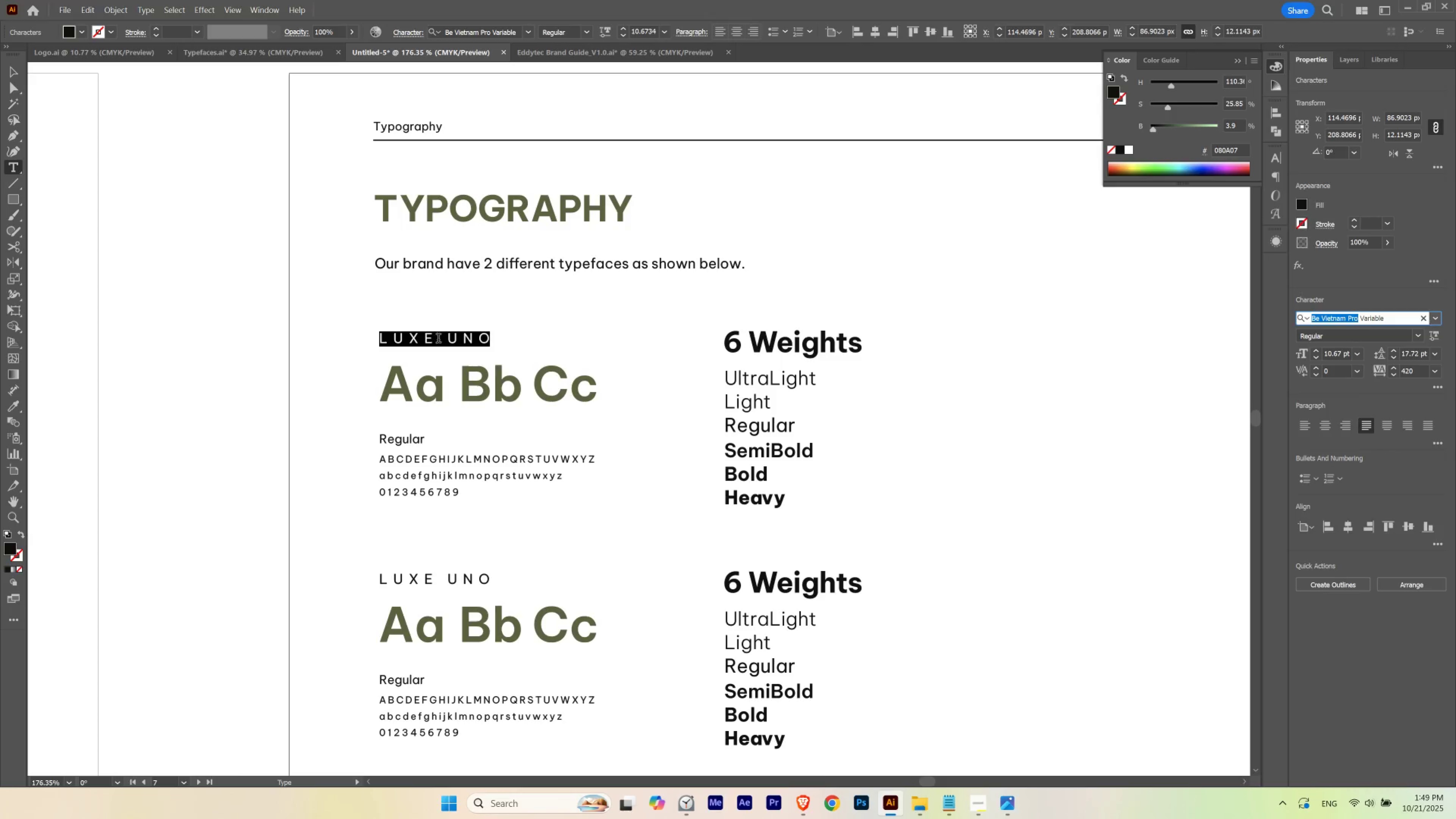 
double_click([438, 339])
 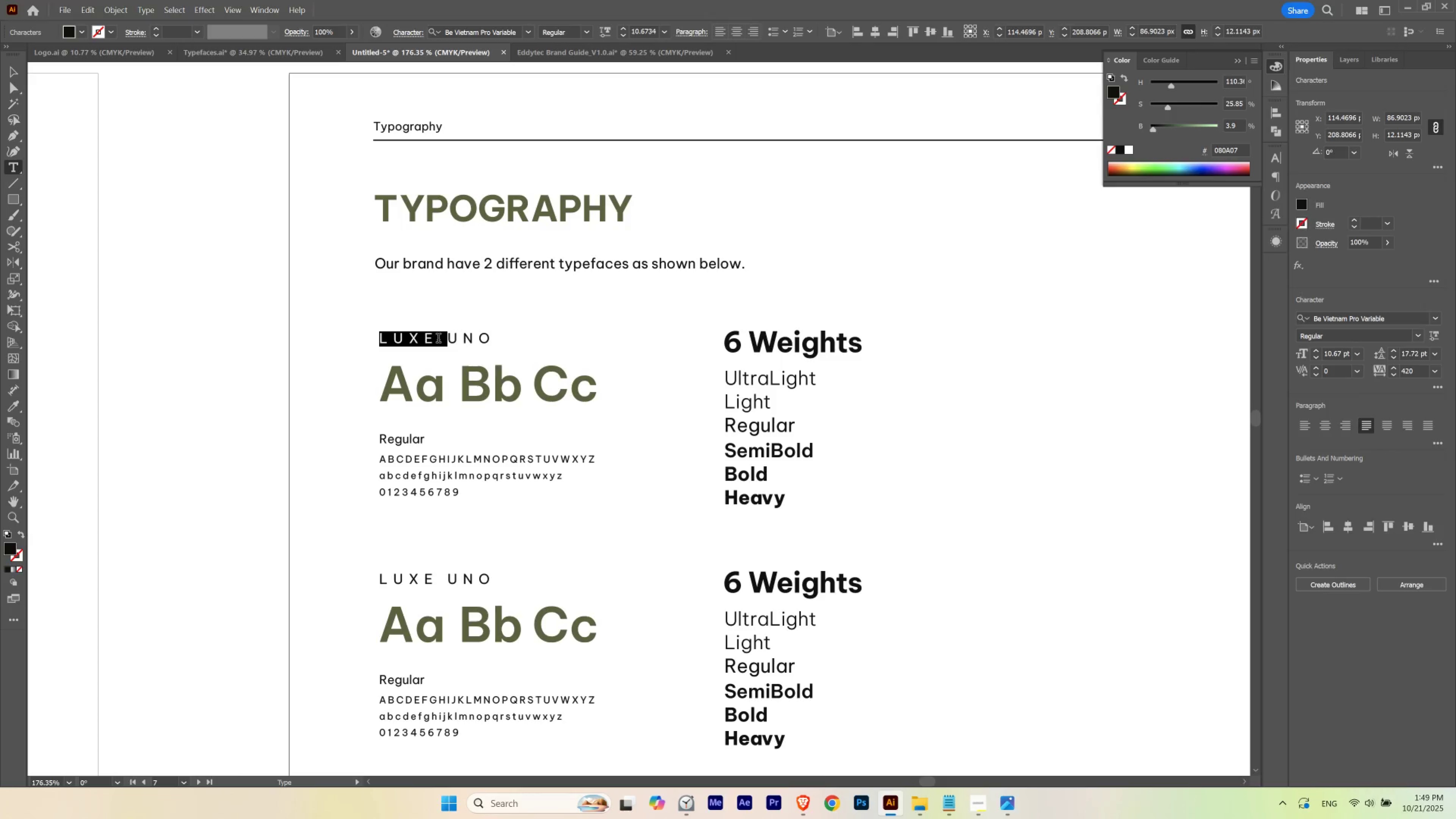 
triple_click([438, 339])
 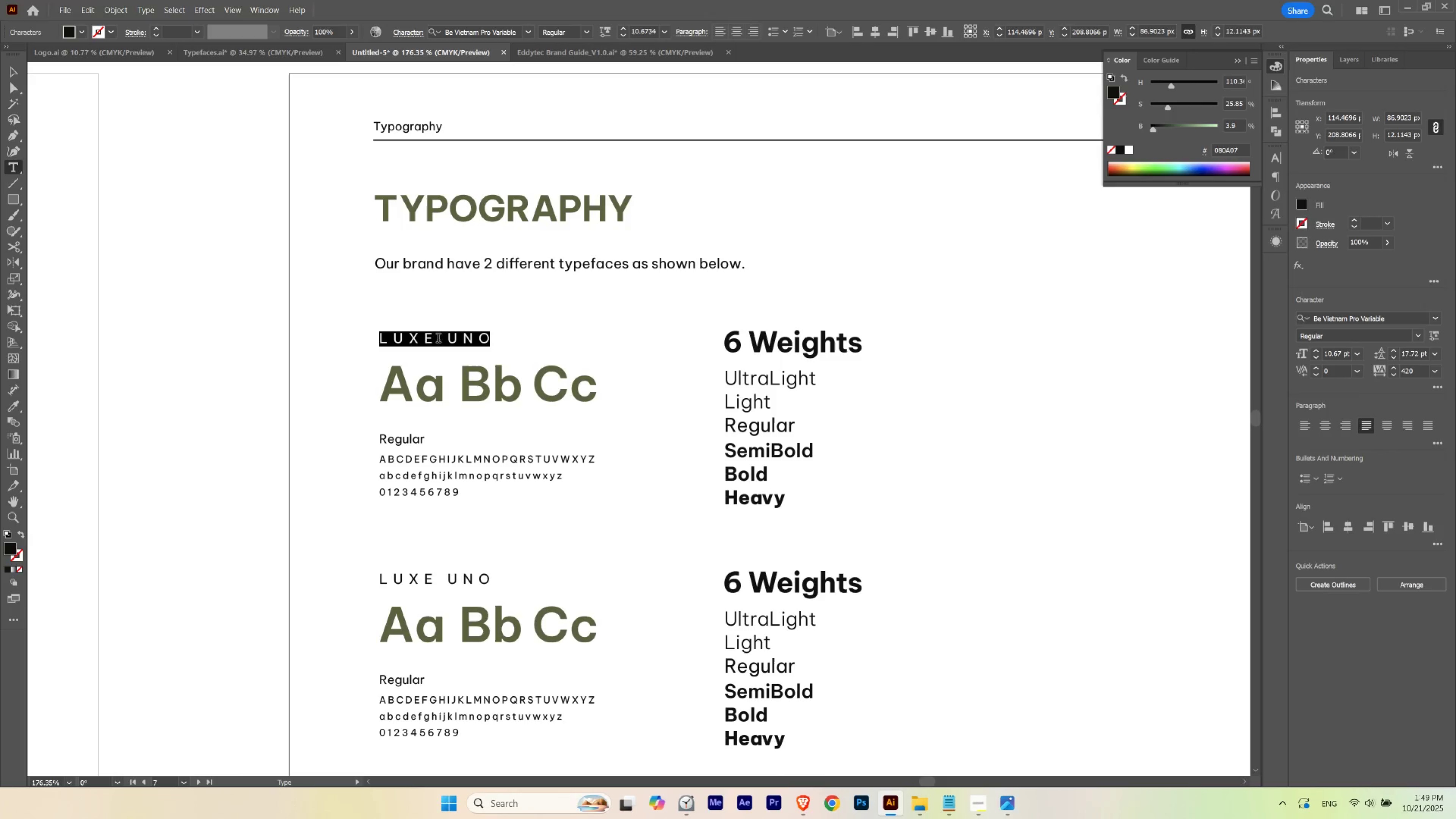 
key(Control+V)
 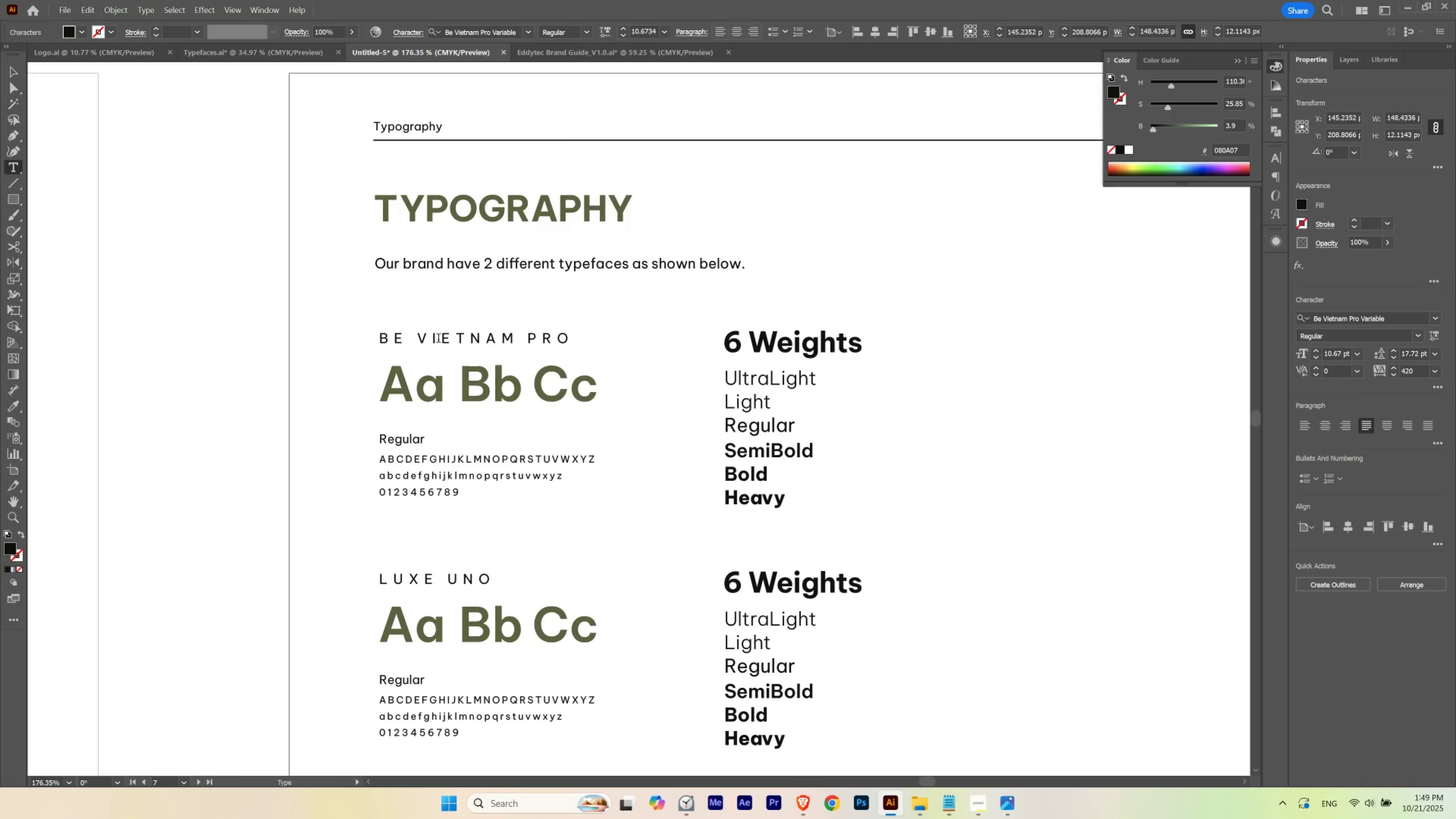 
key(Escape)
 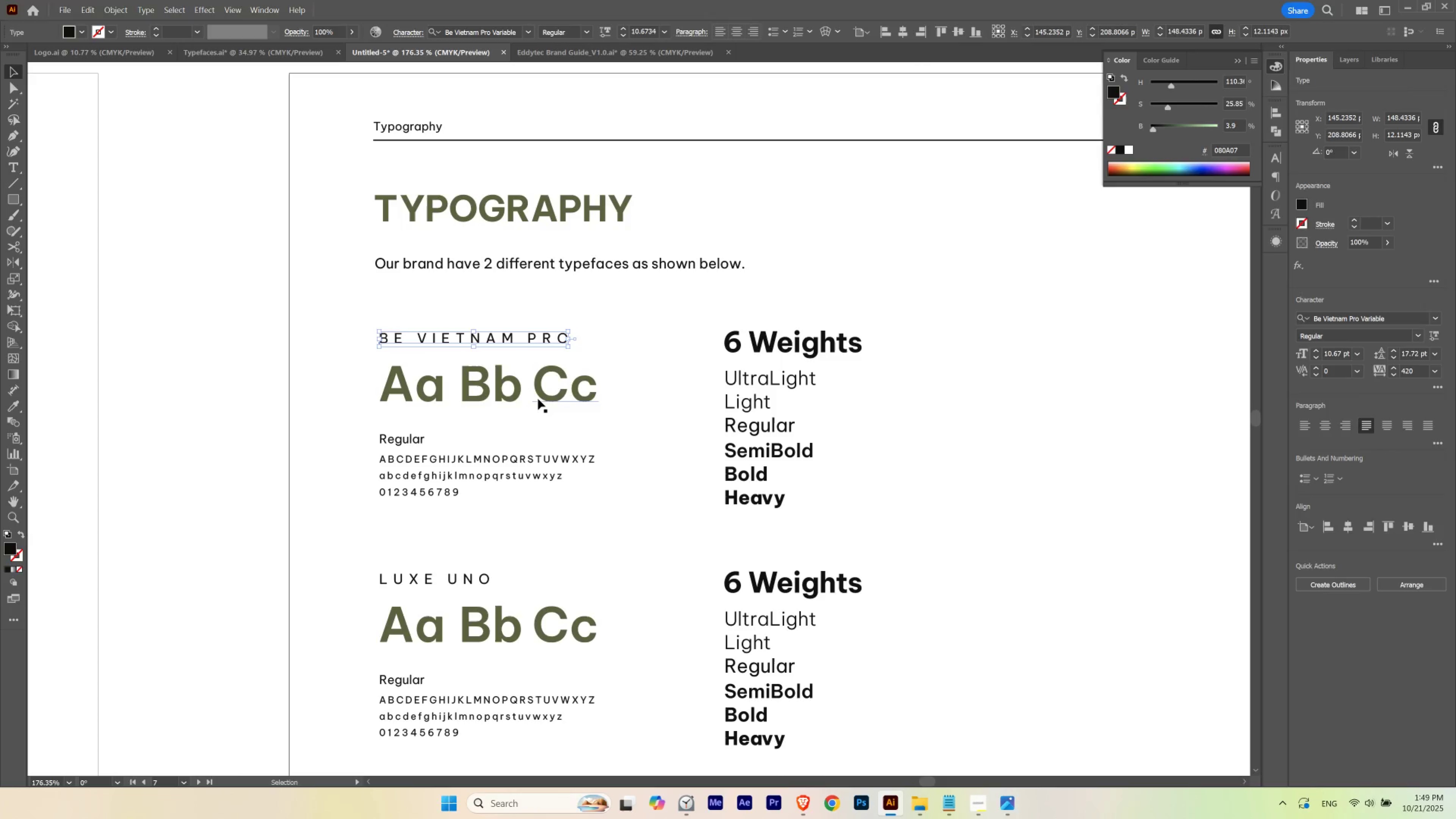 
left_click([538, 399])
 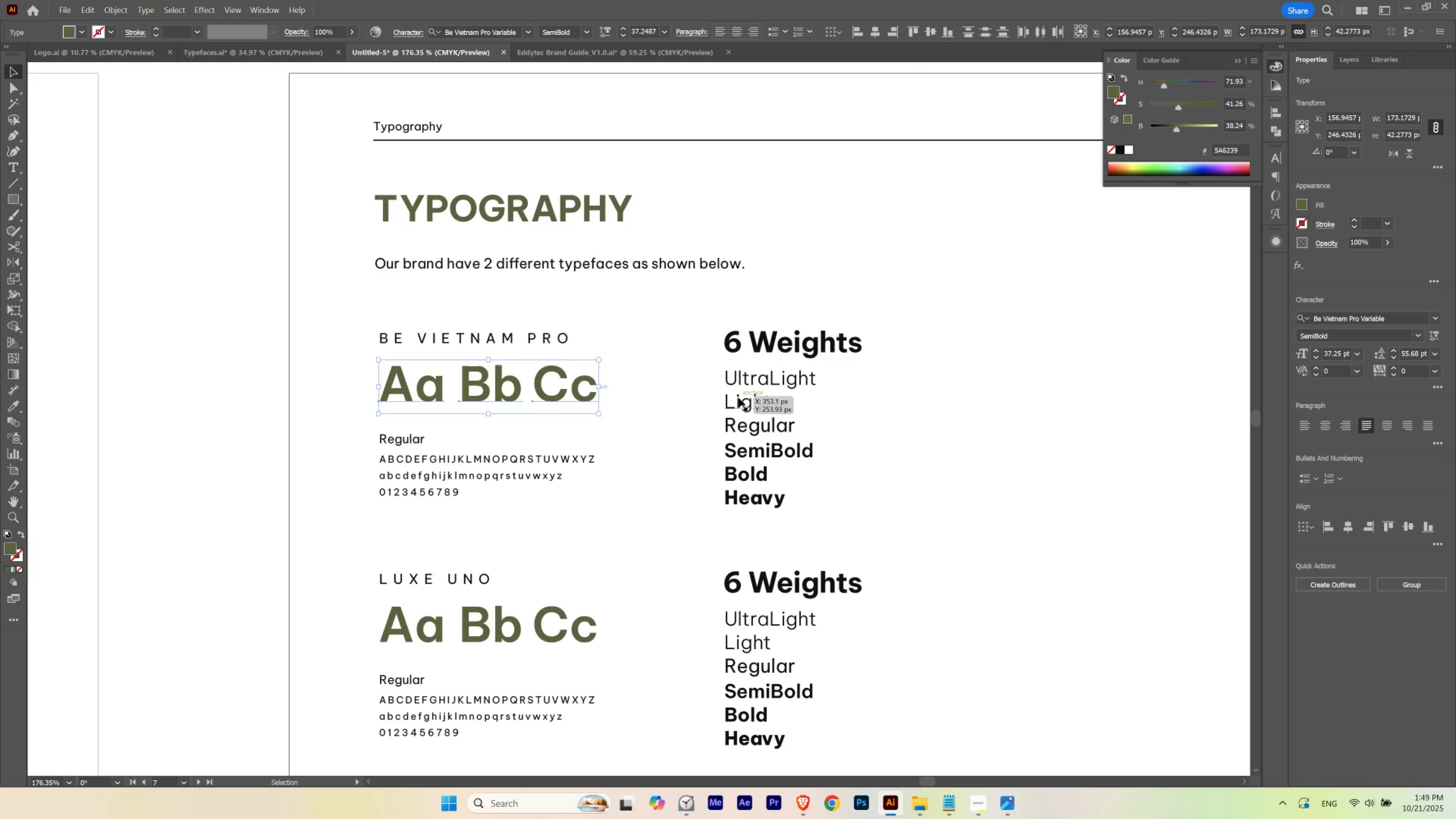 
left_click([857, 341])
 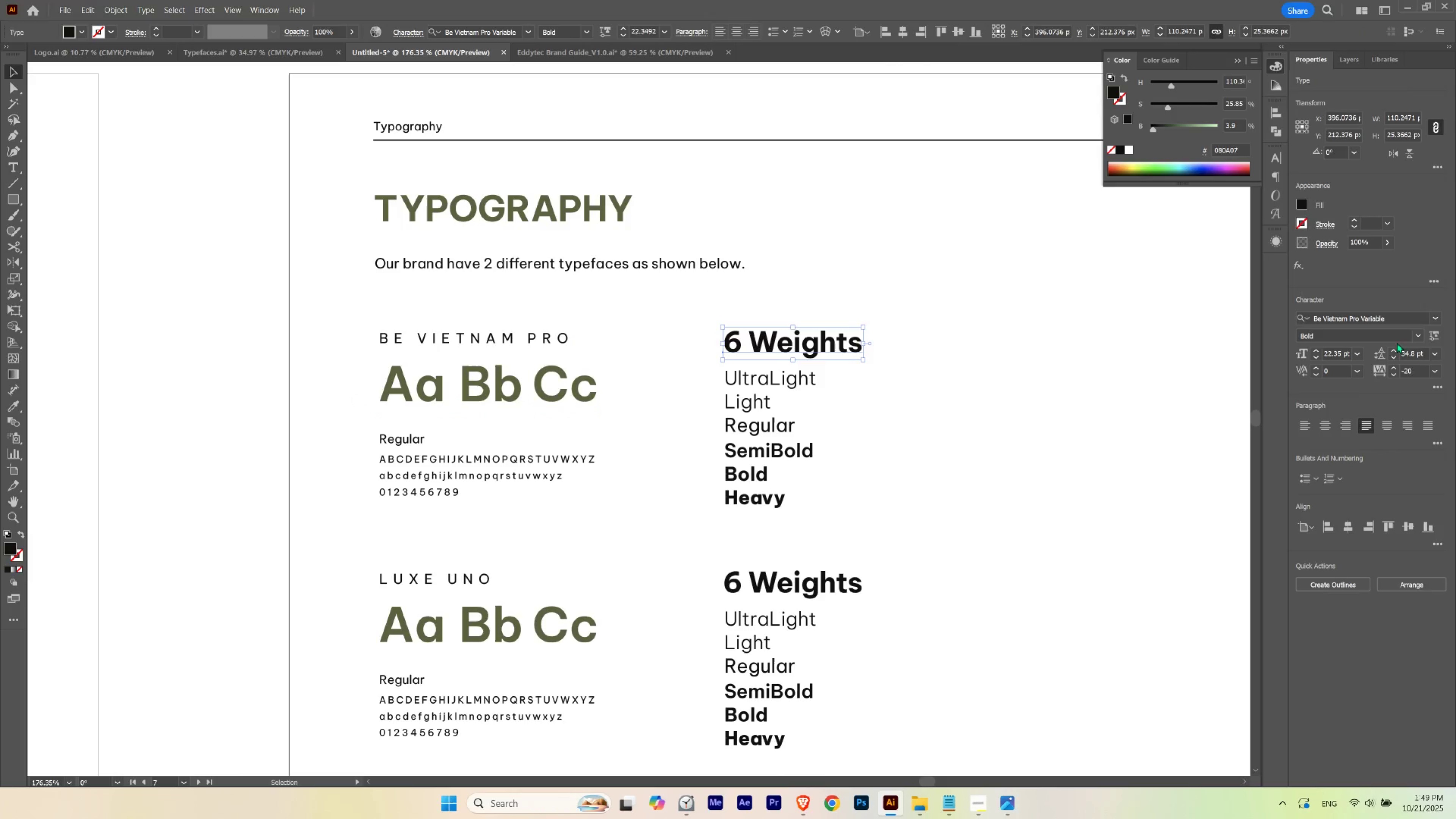 
left_click([1418, 336])
 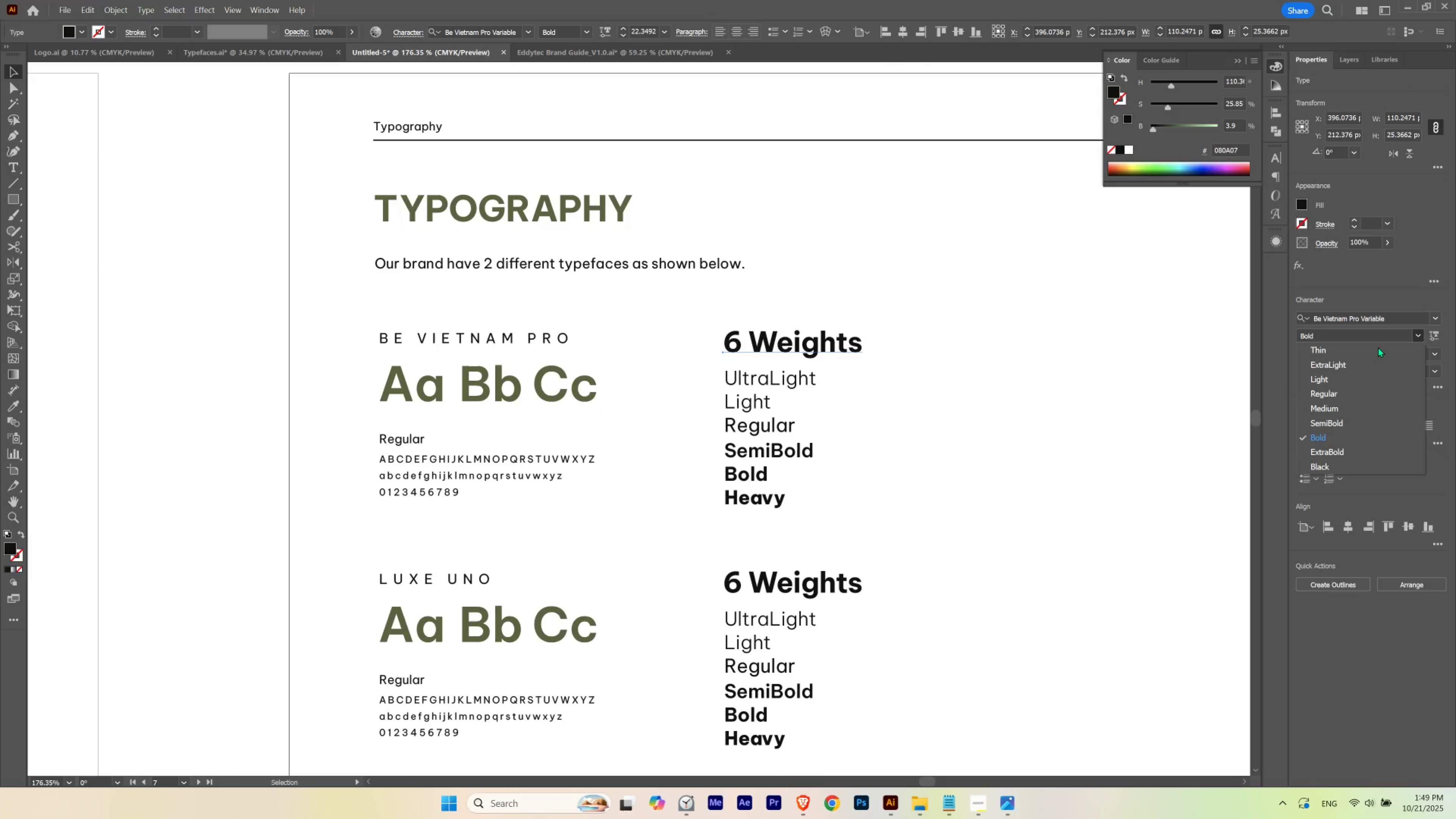 
left_click([1063, 451])
 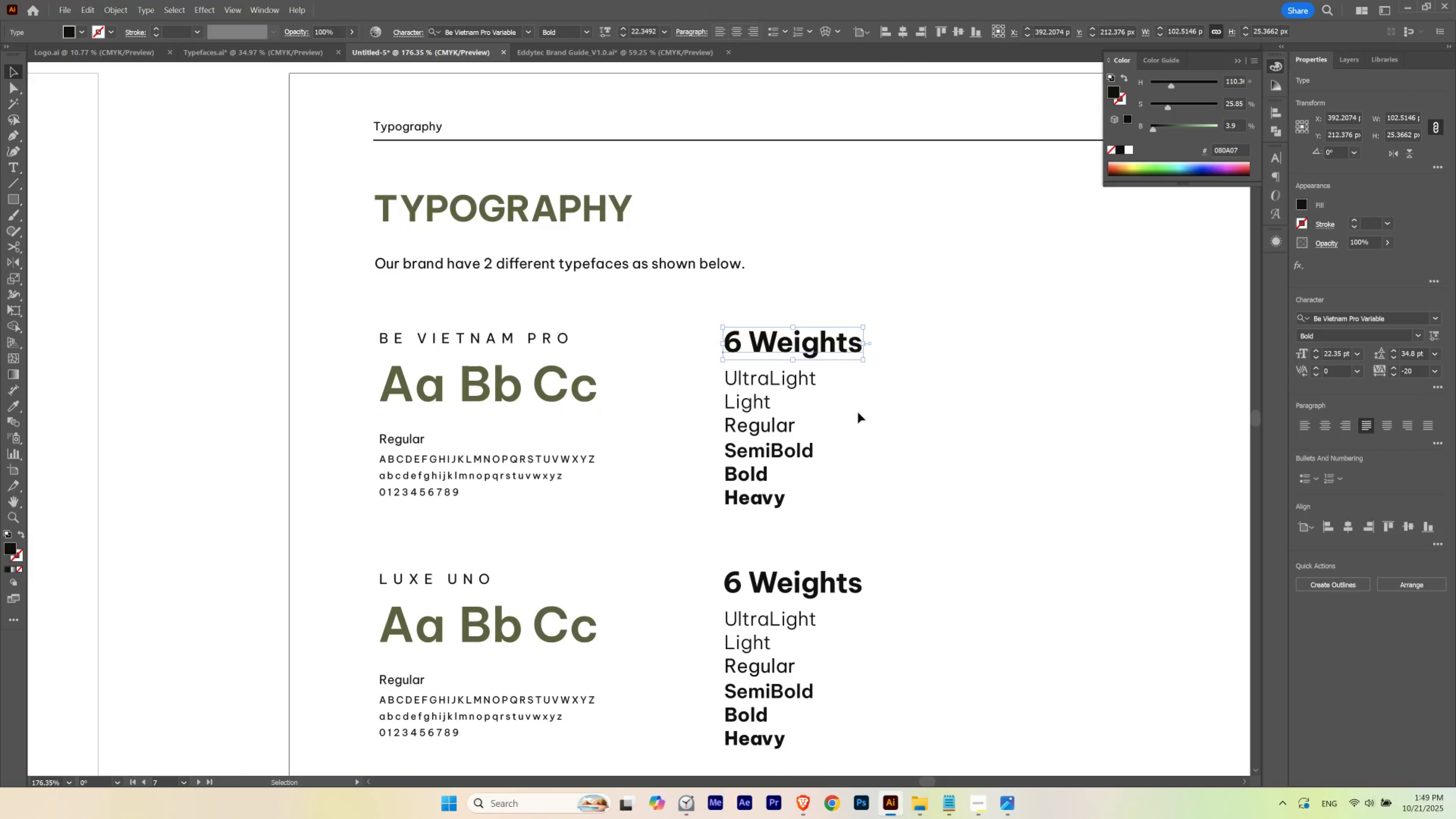 
left_click([858, 412])
 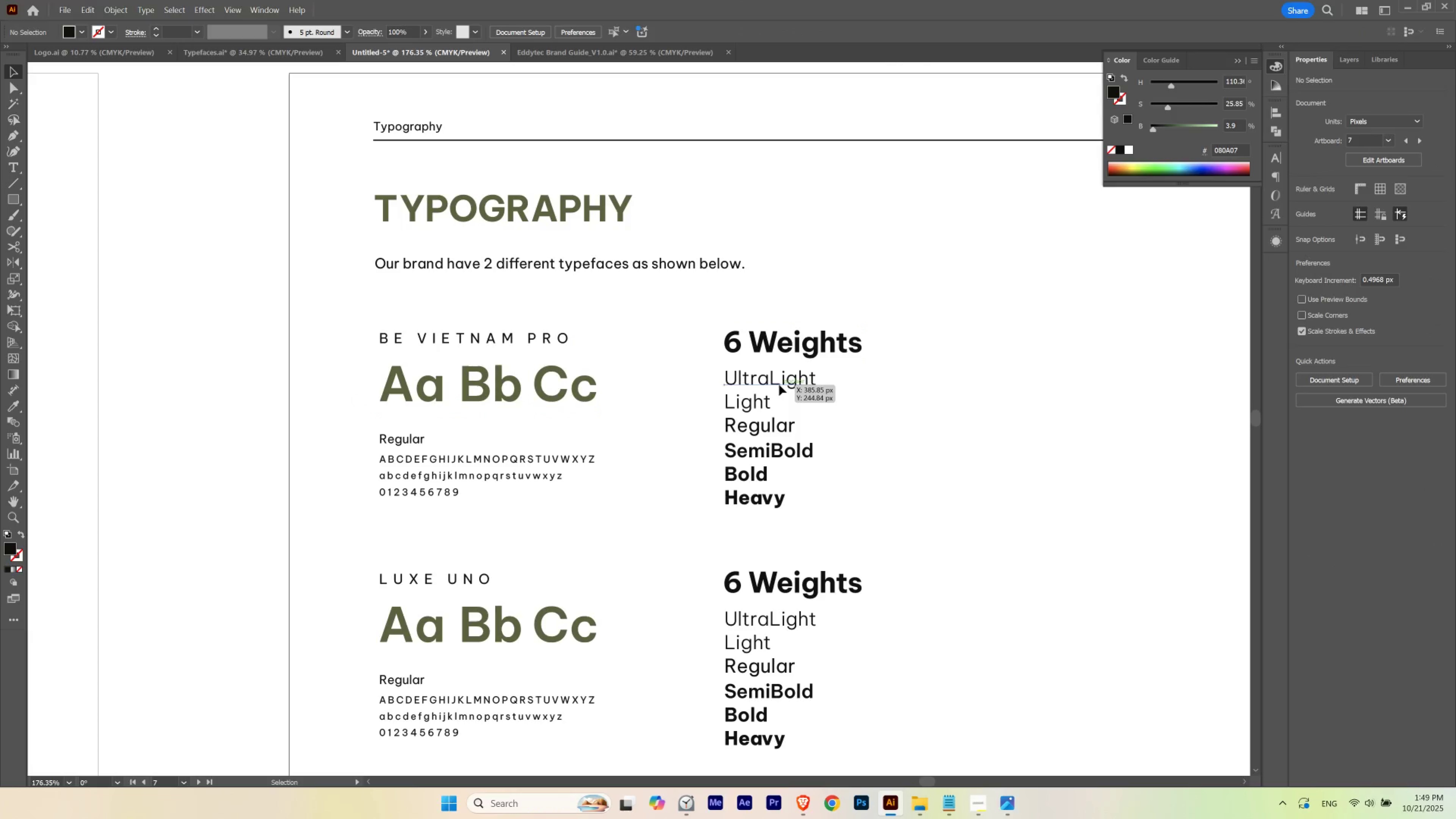 
left_click([779, 385])
 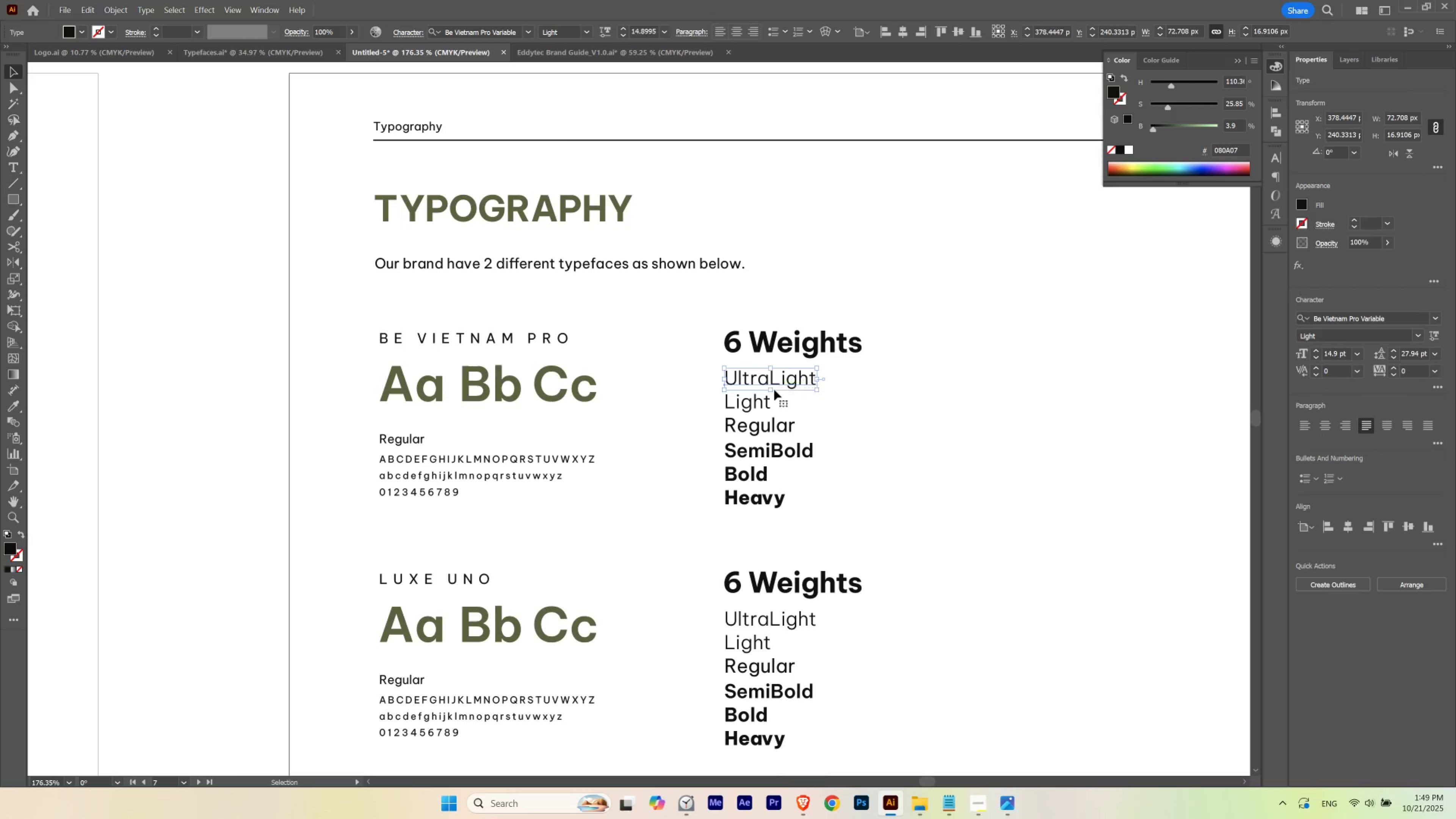 
left_click([765, 395])
 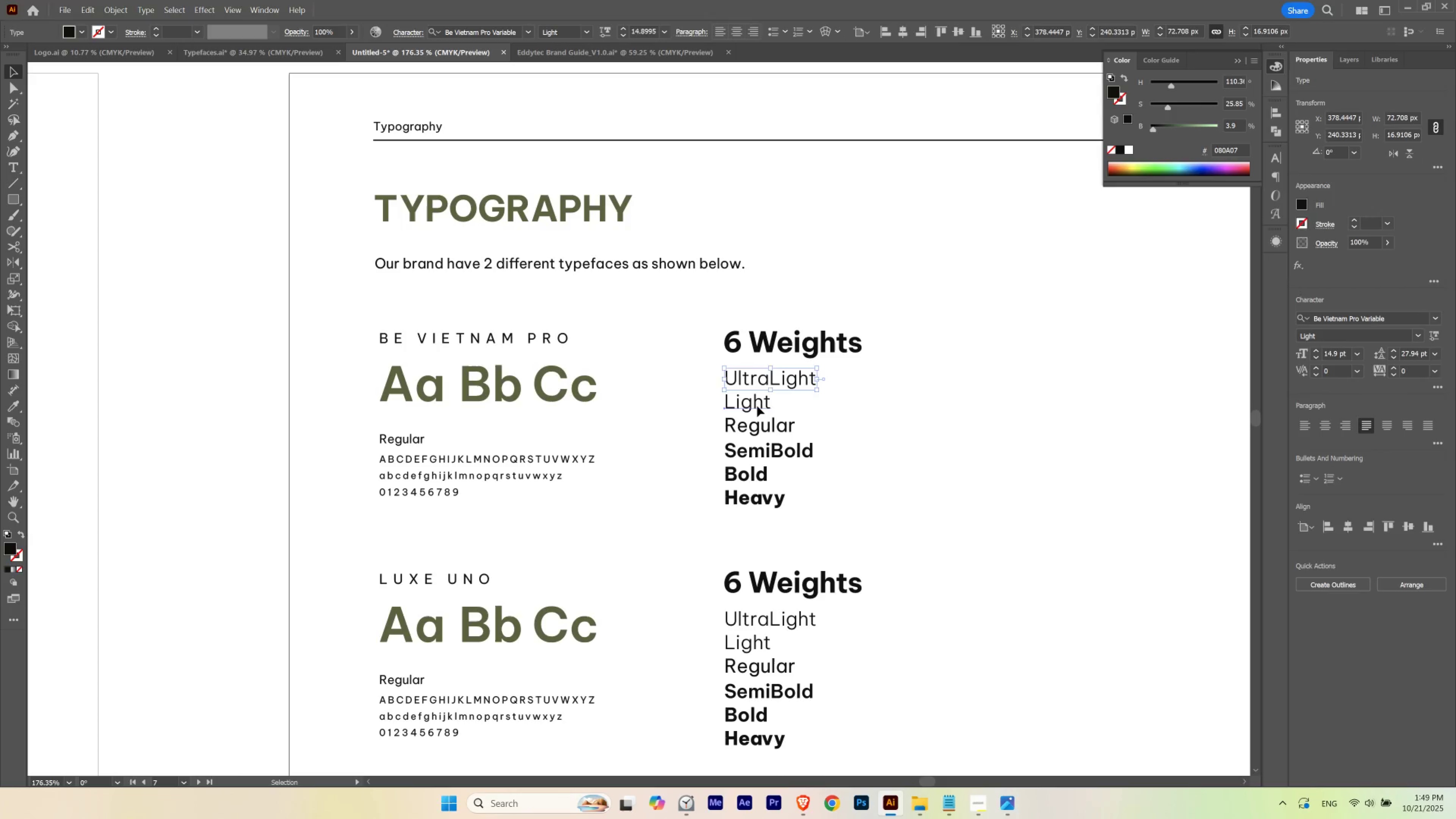 
double_click([757, 406])
 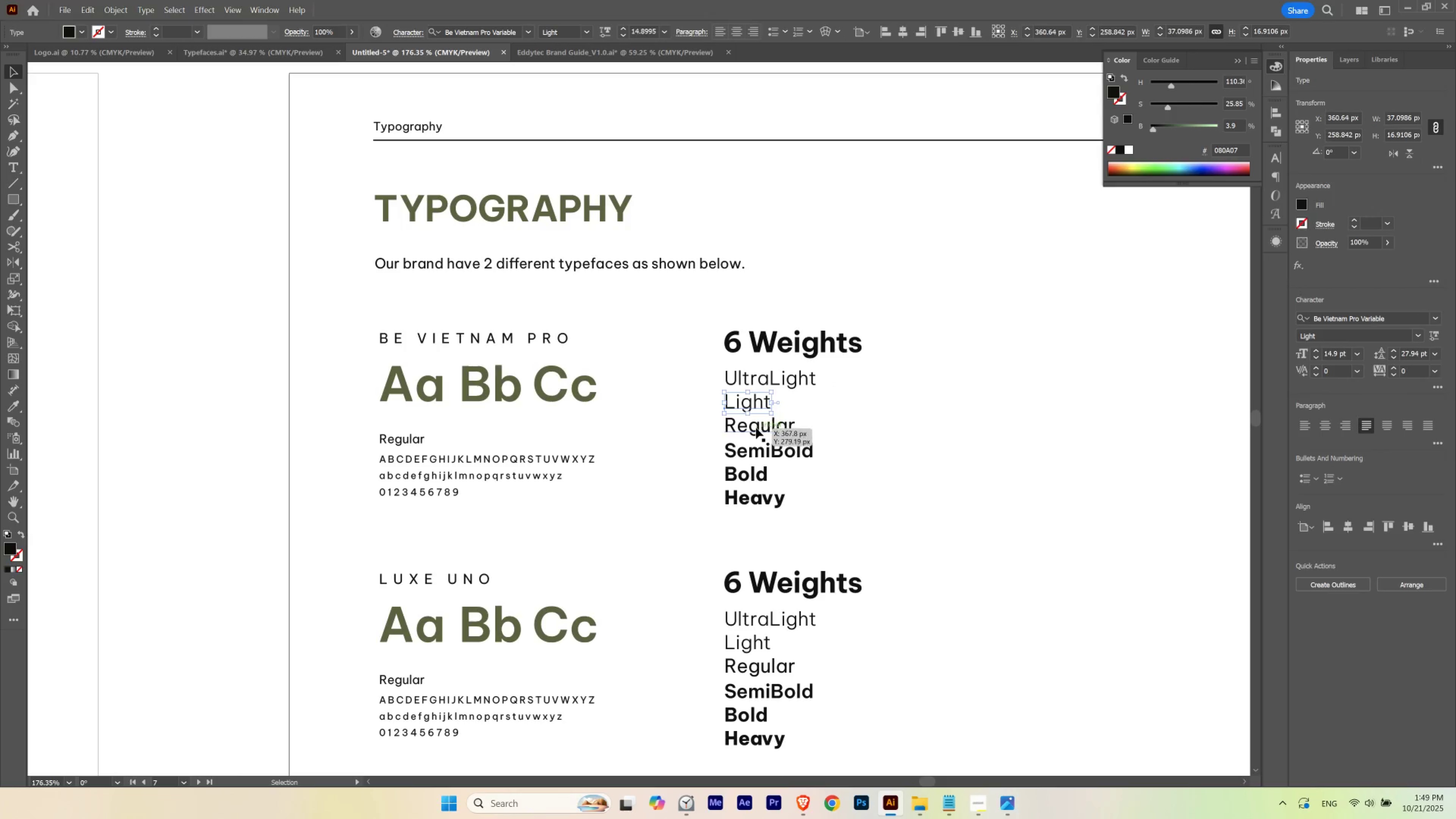 
left_click([756, 428])
 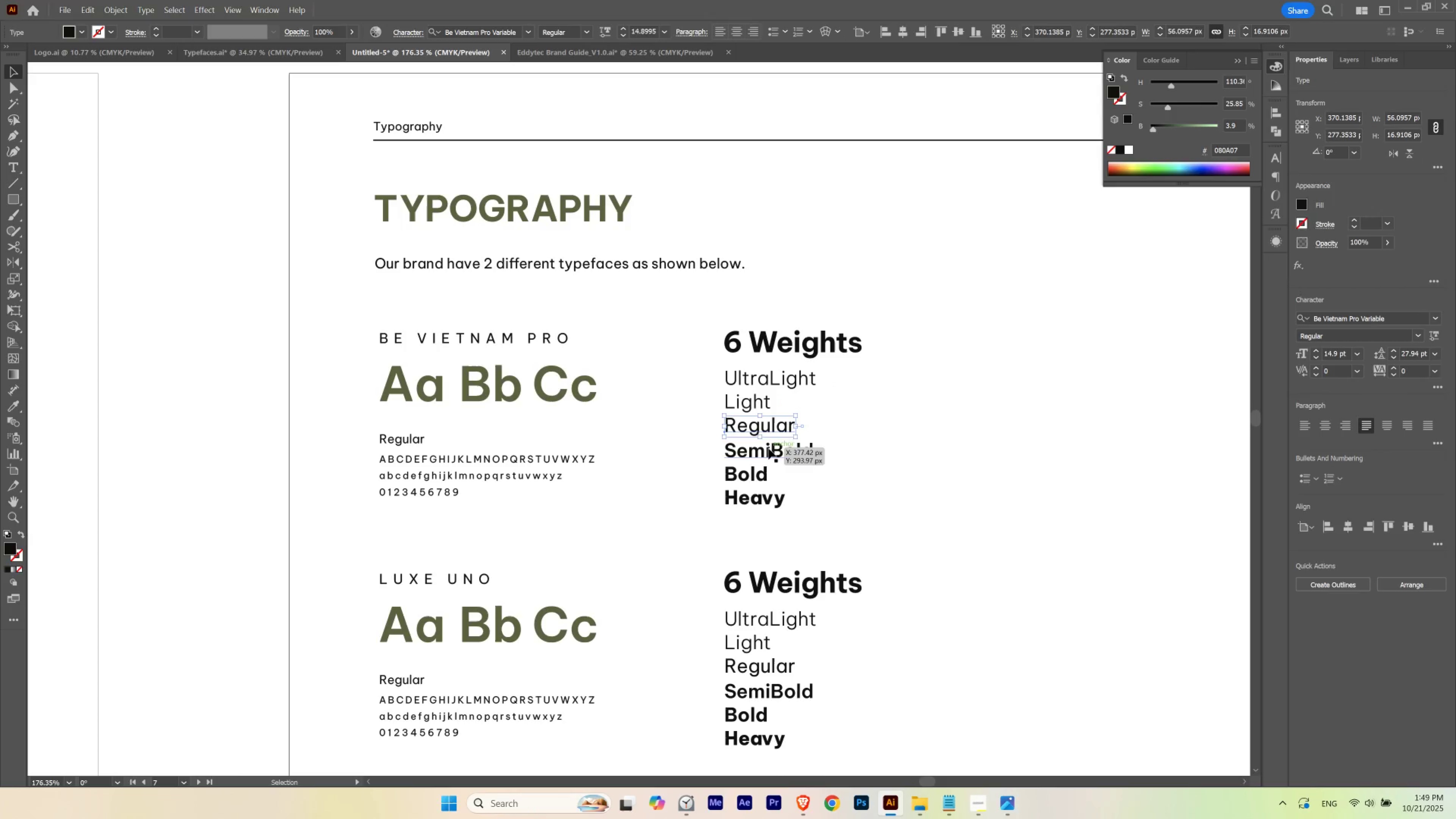 
left_click([768, 449])
 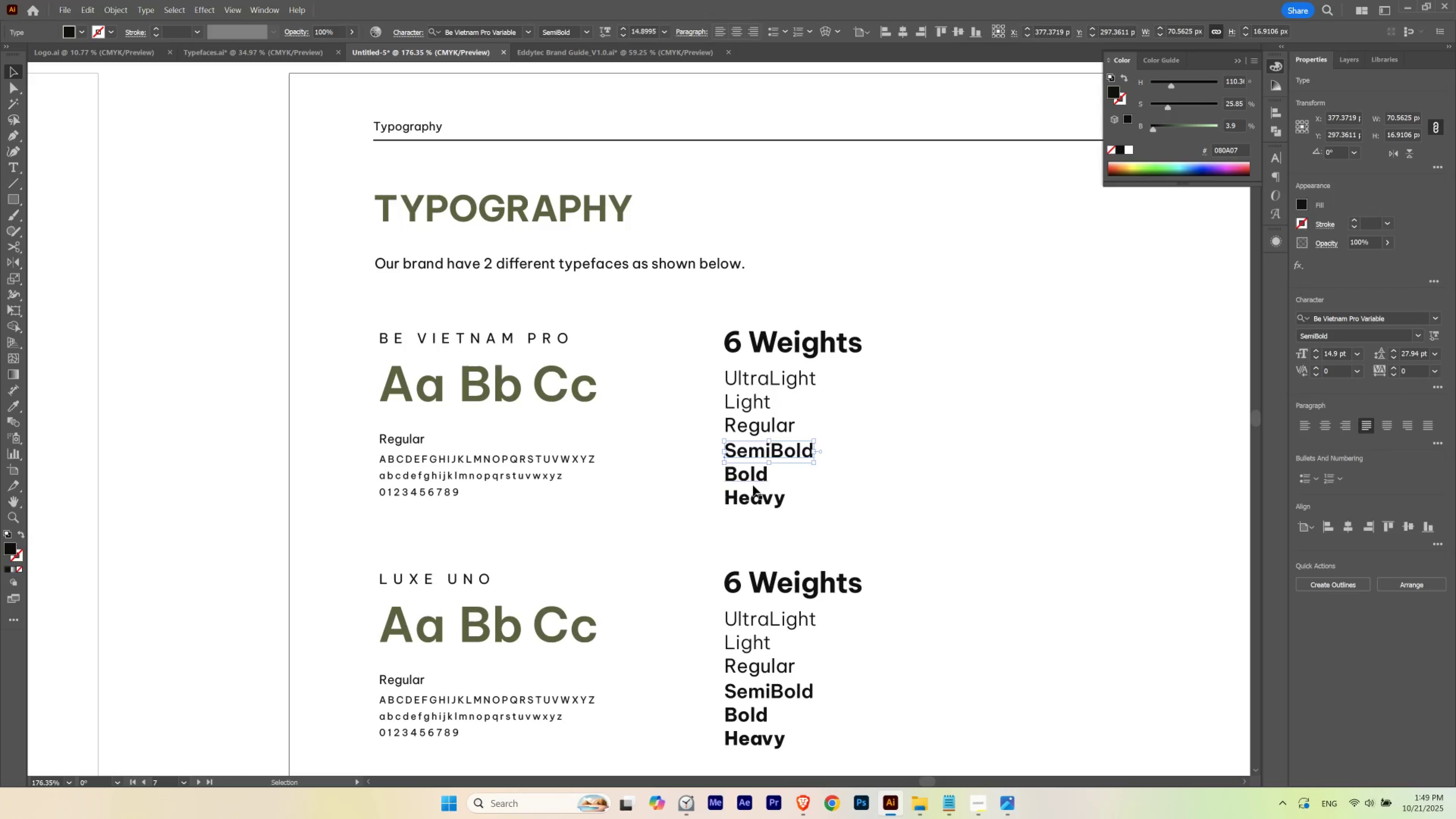 
left_click([753, 485])
 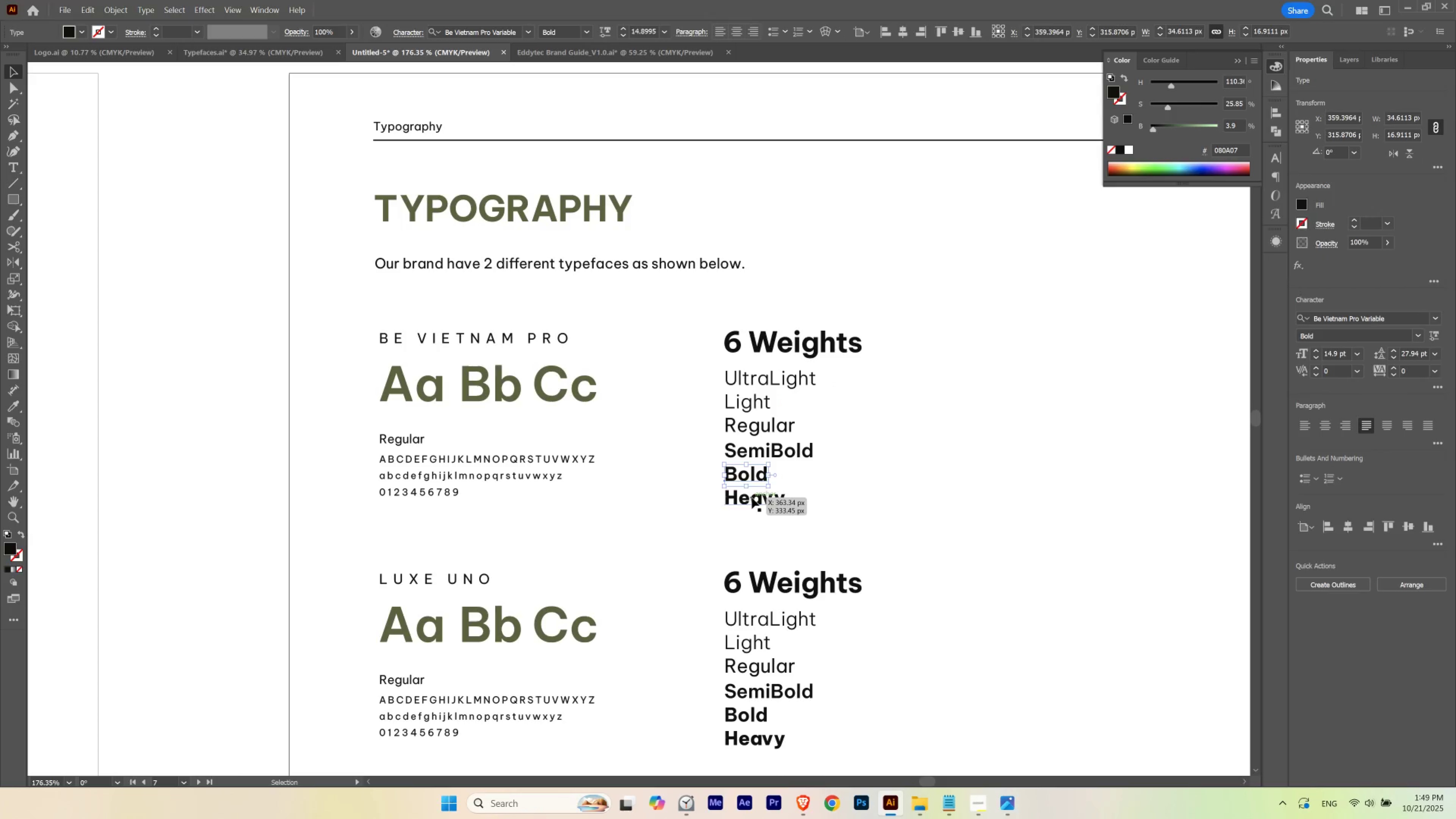 
left_click([752, 498])
 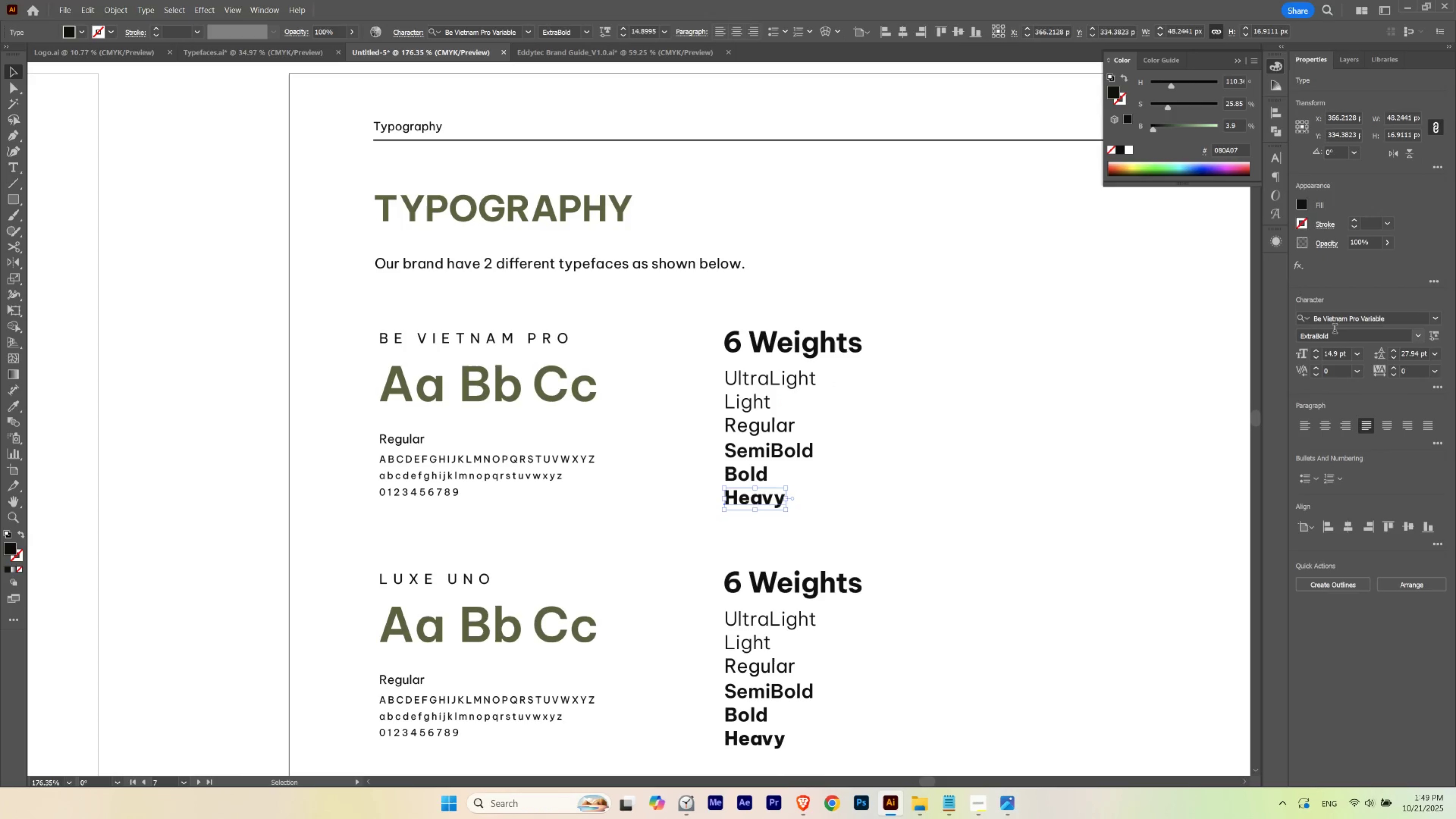 
left_click([1330, 334])
 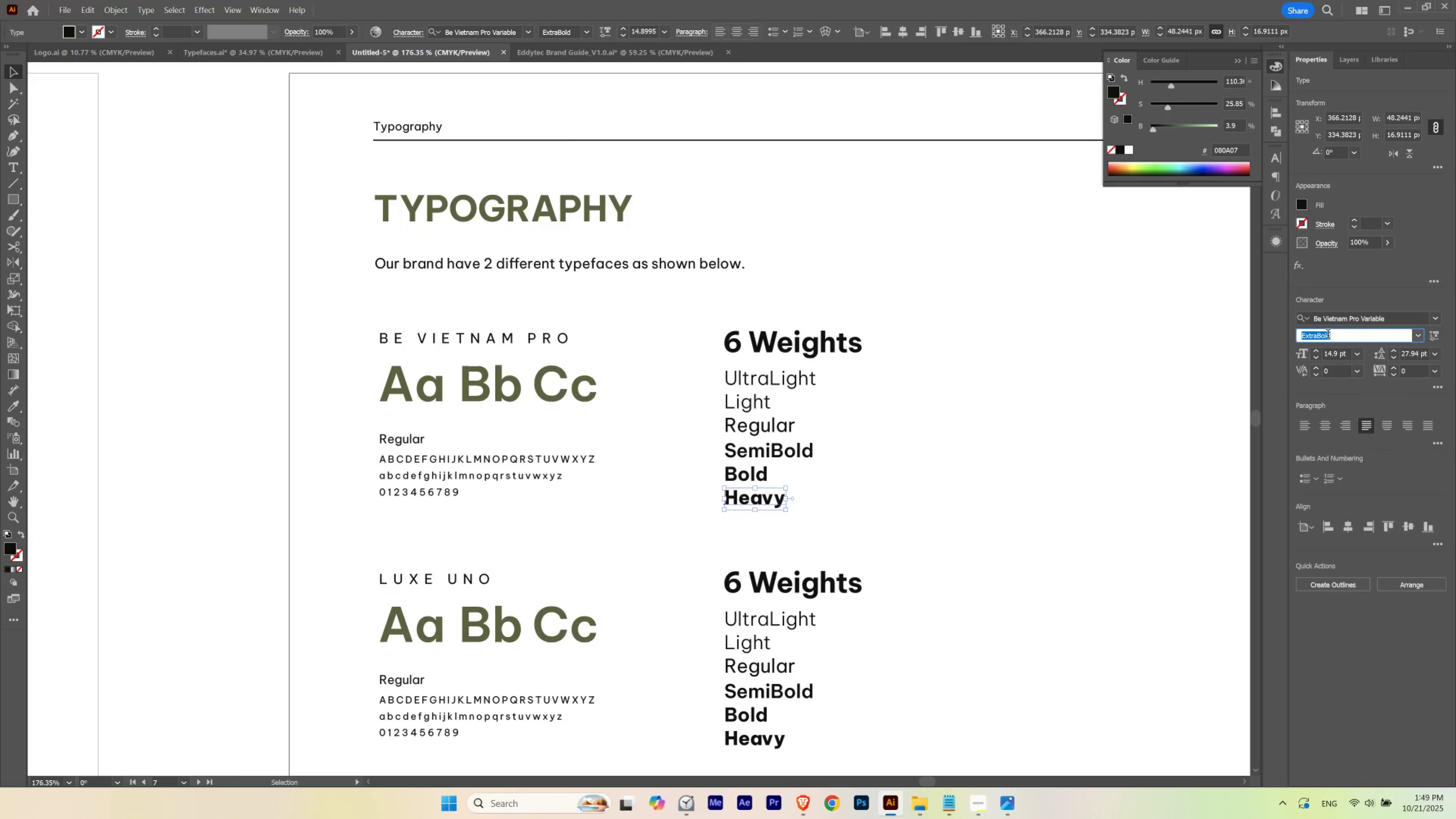 
key(Control+C)
 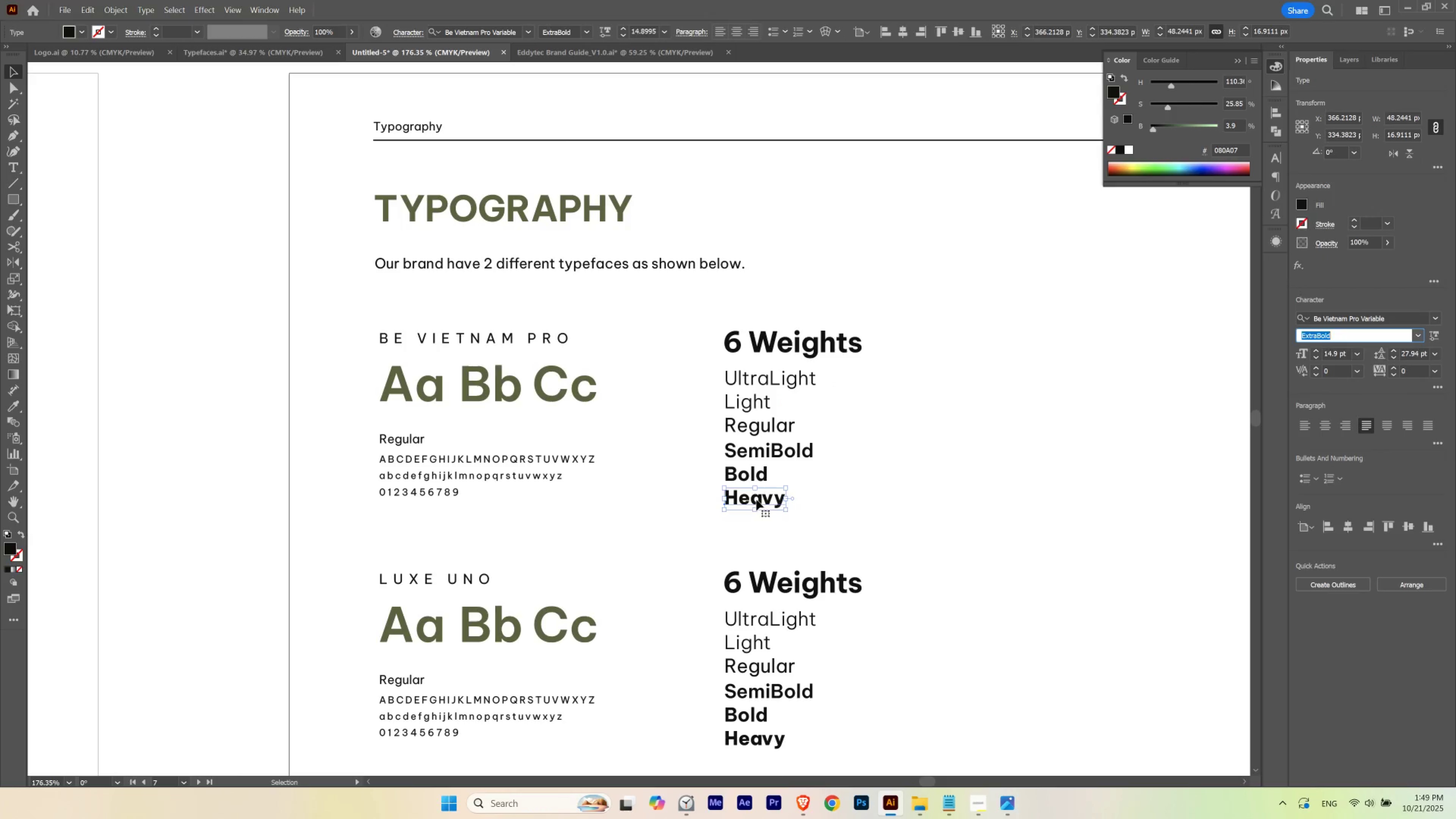 
double_click([756, 500])
 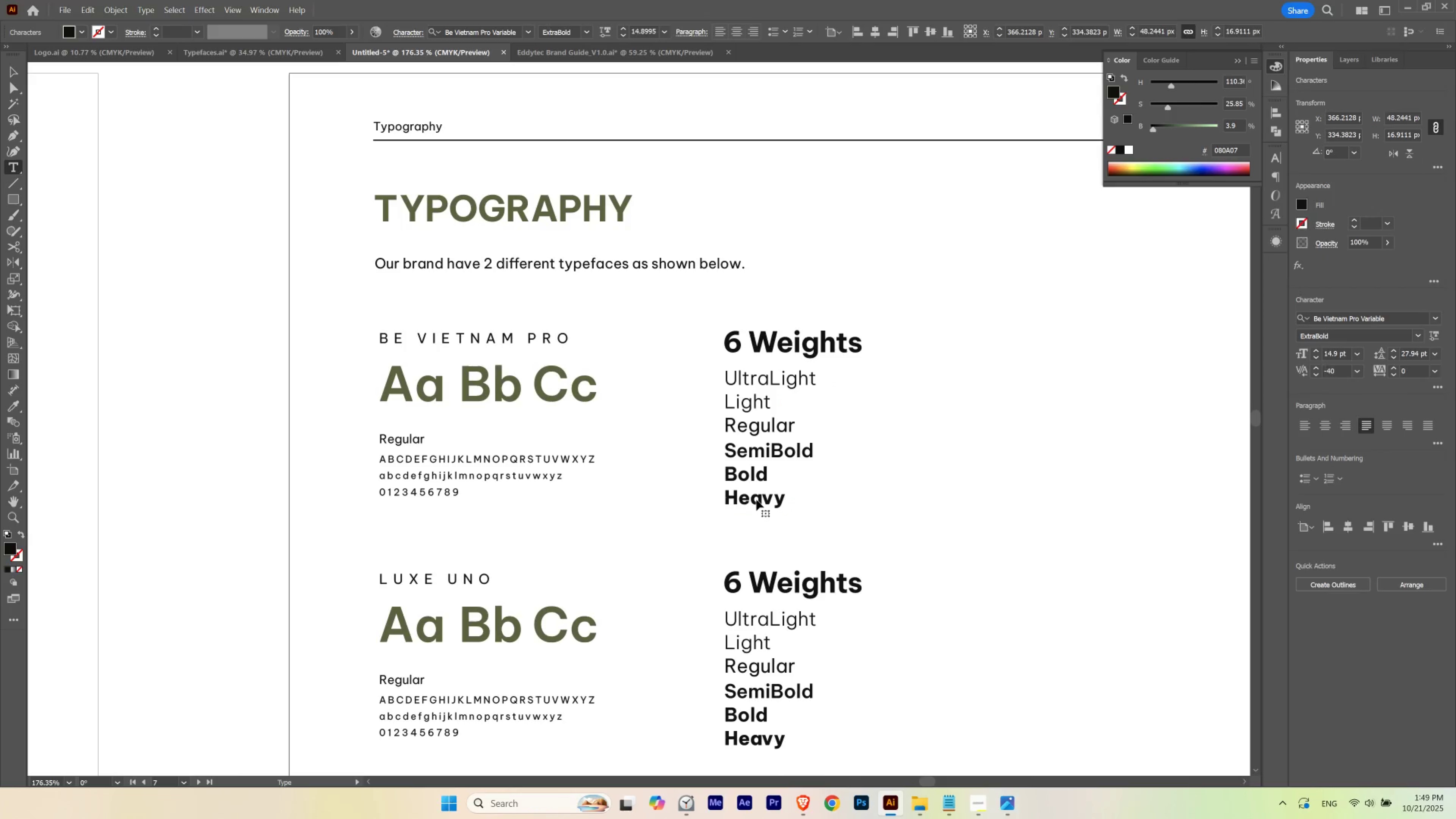 
triple_click([756, 500])
 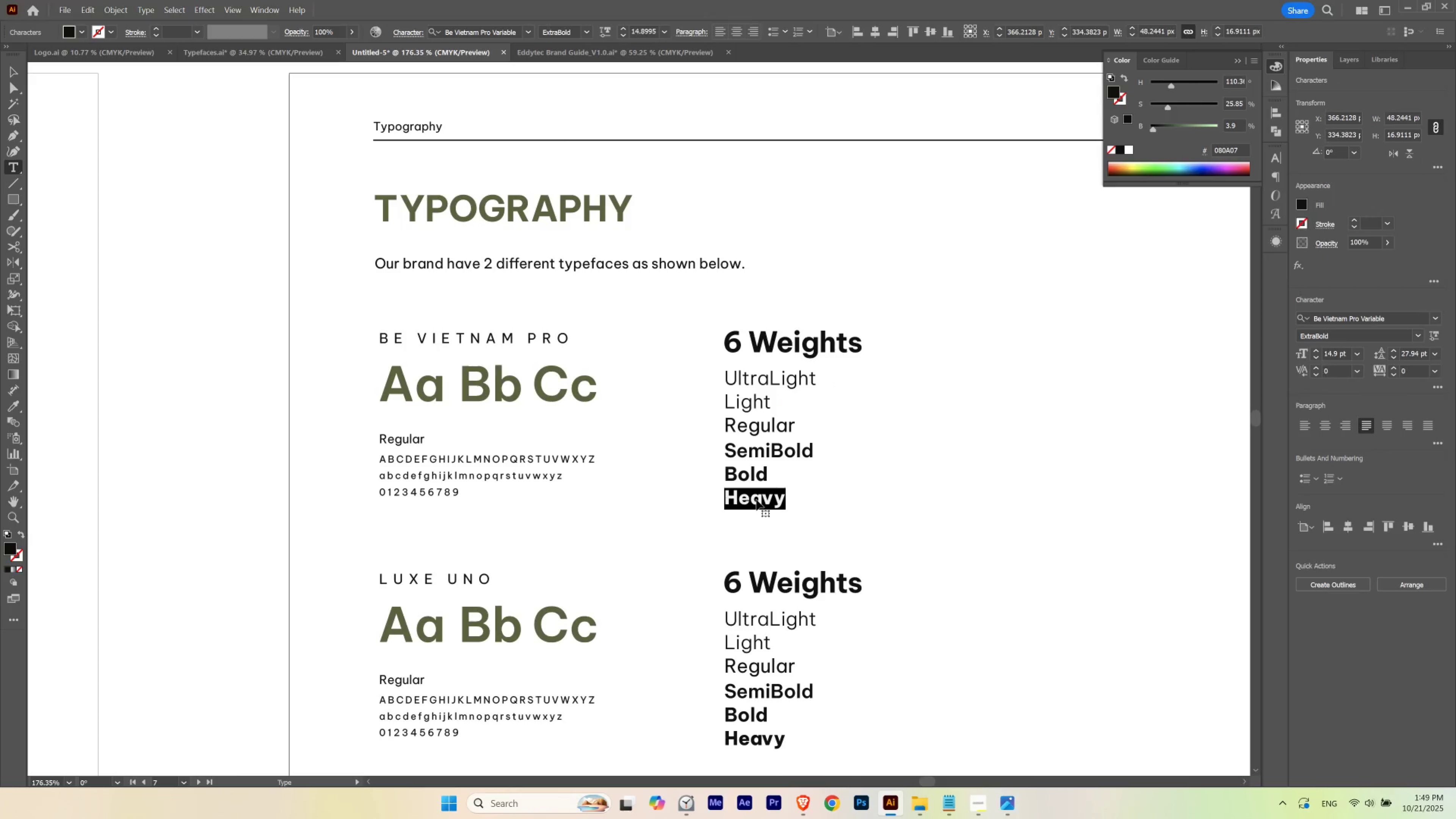 
key(Control+ControlLeft)
 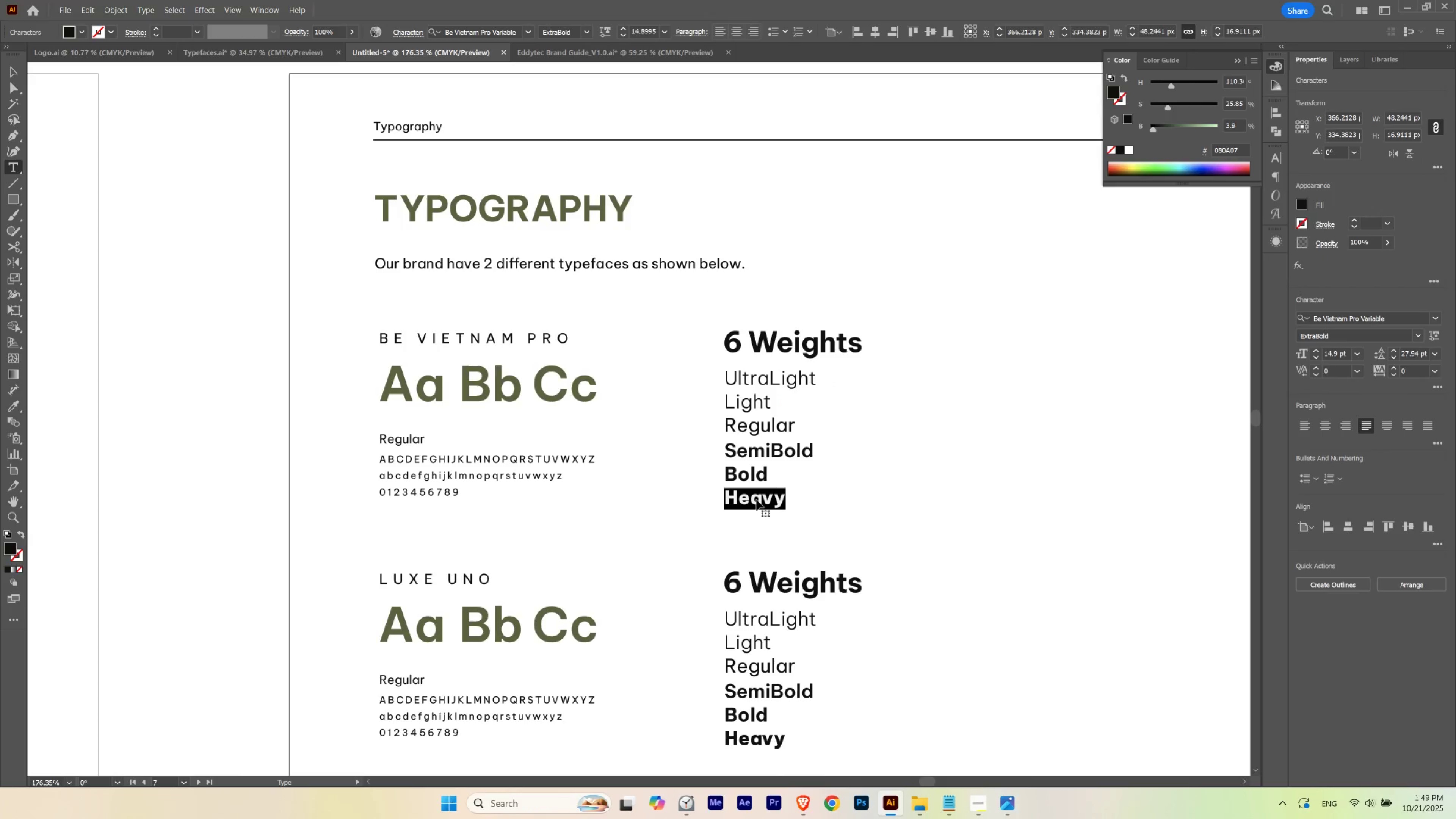 
triple_click([756, 500])
 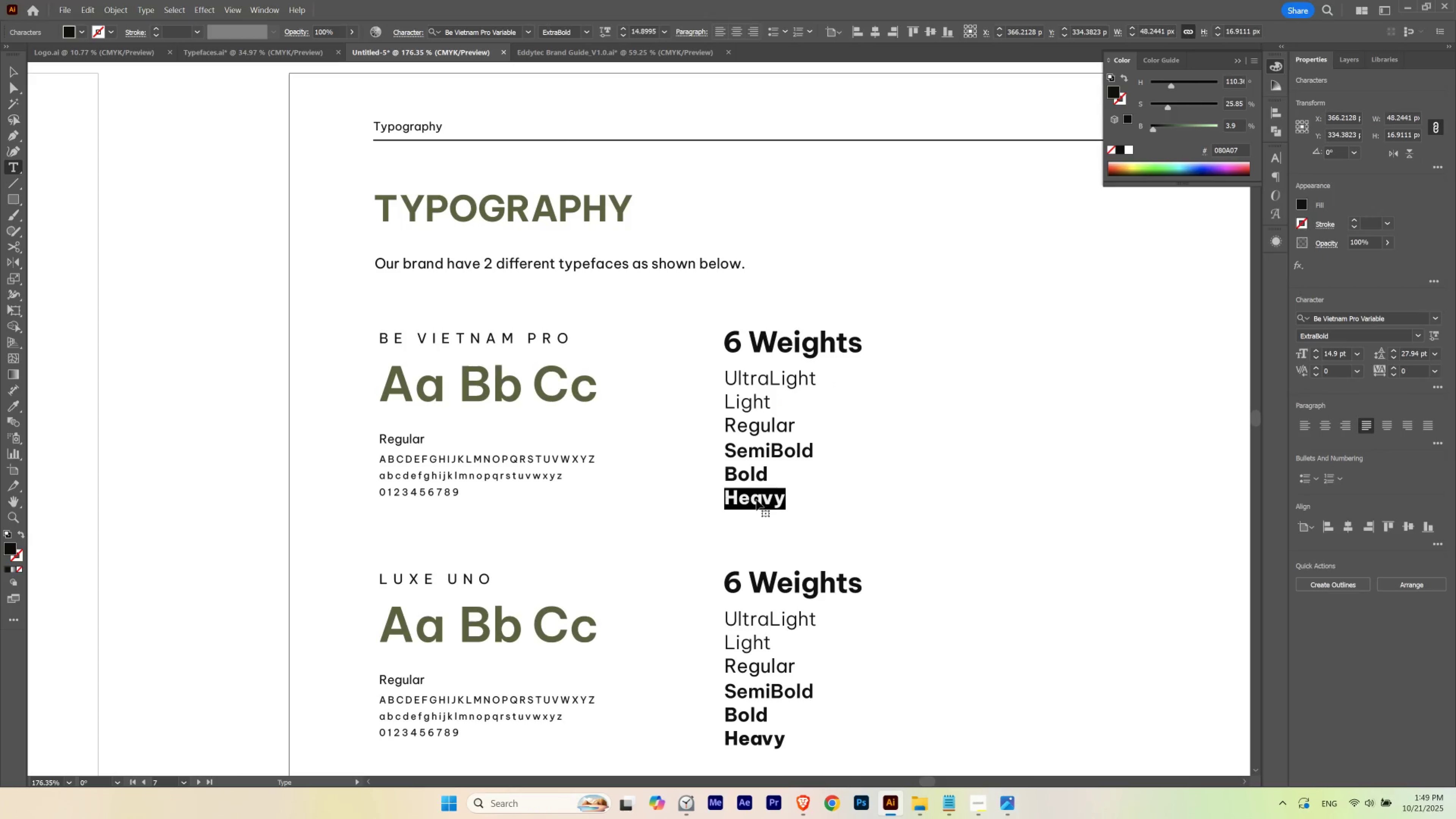 
key(Control+V)
 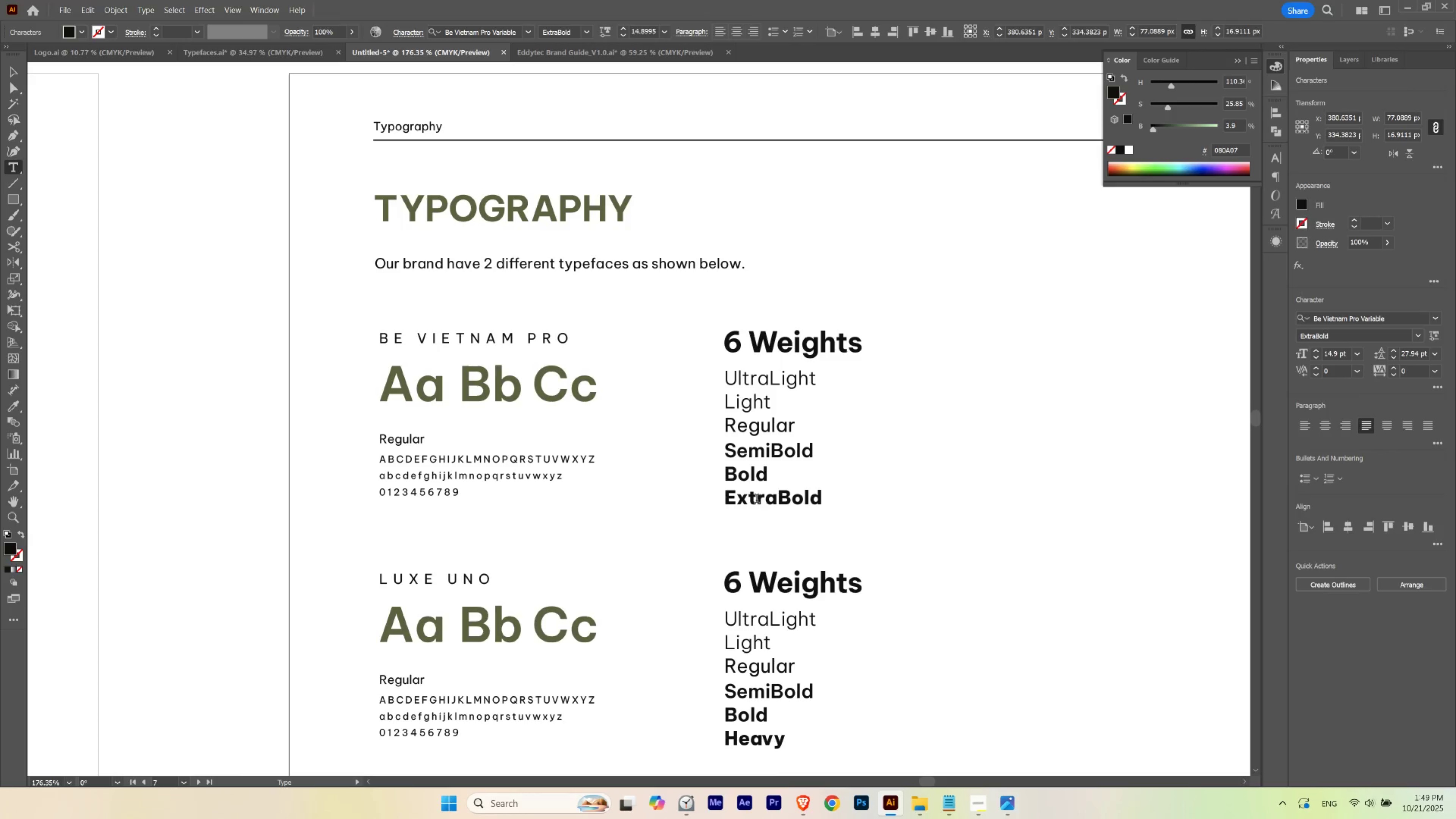 
key(Escape)
 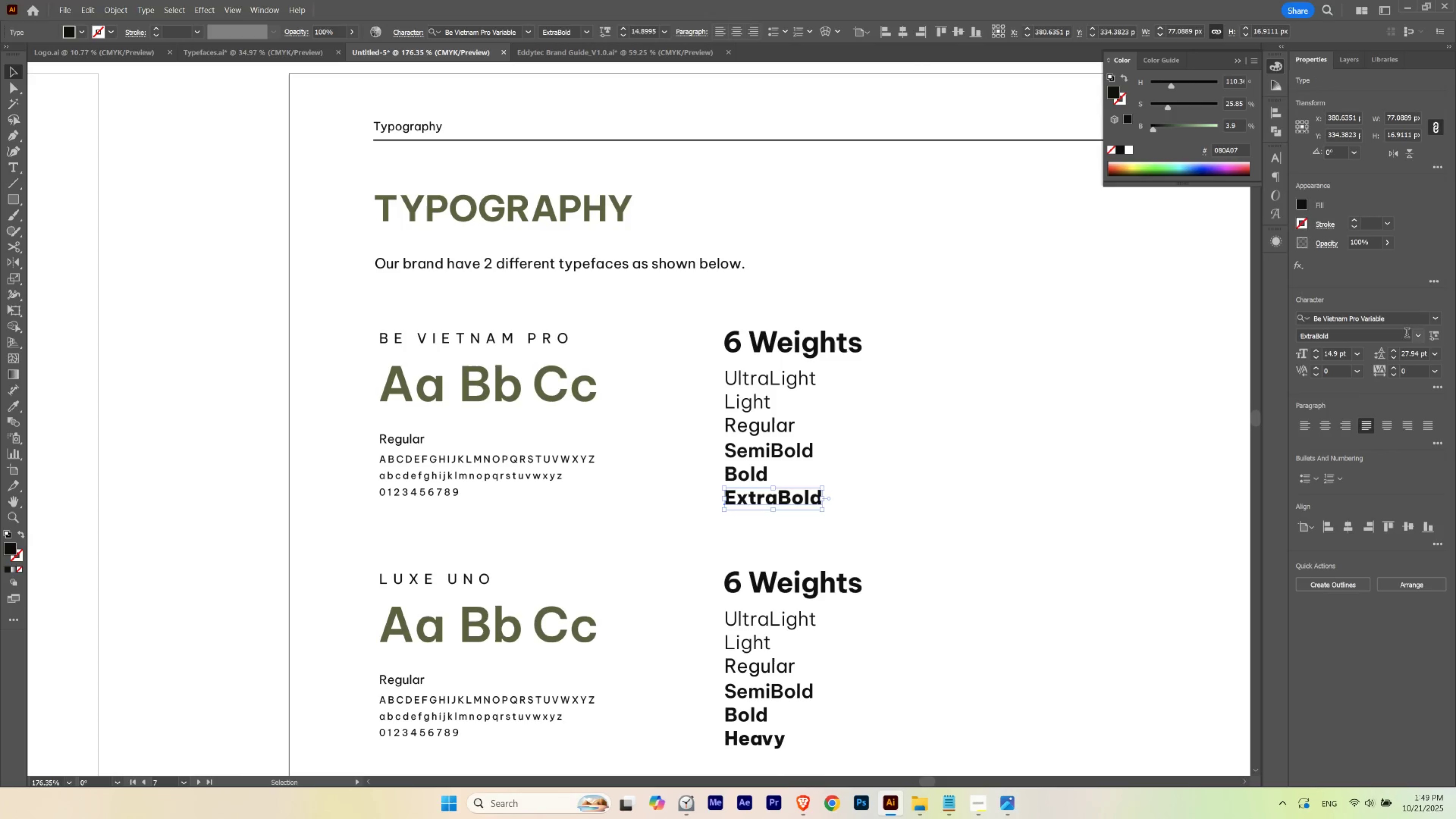 
left_click([1418, 335])
 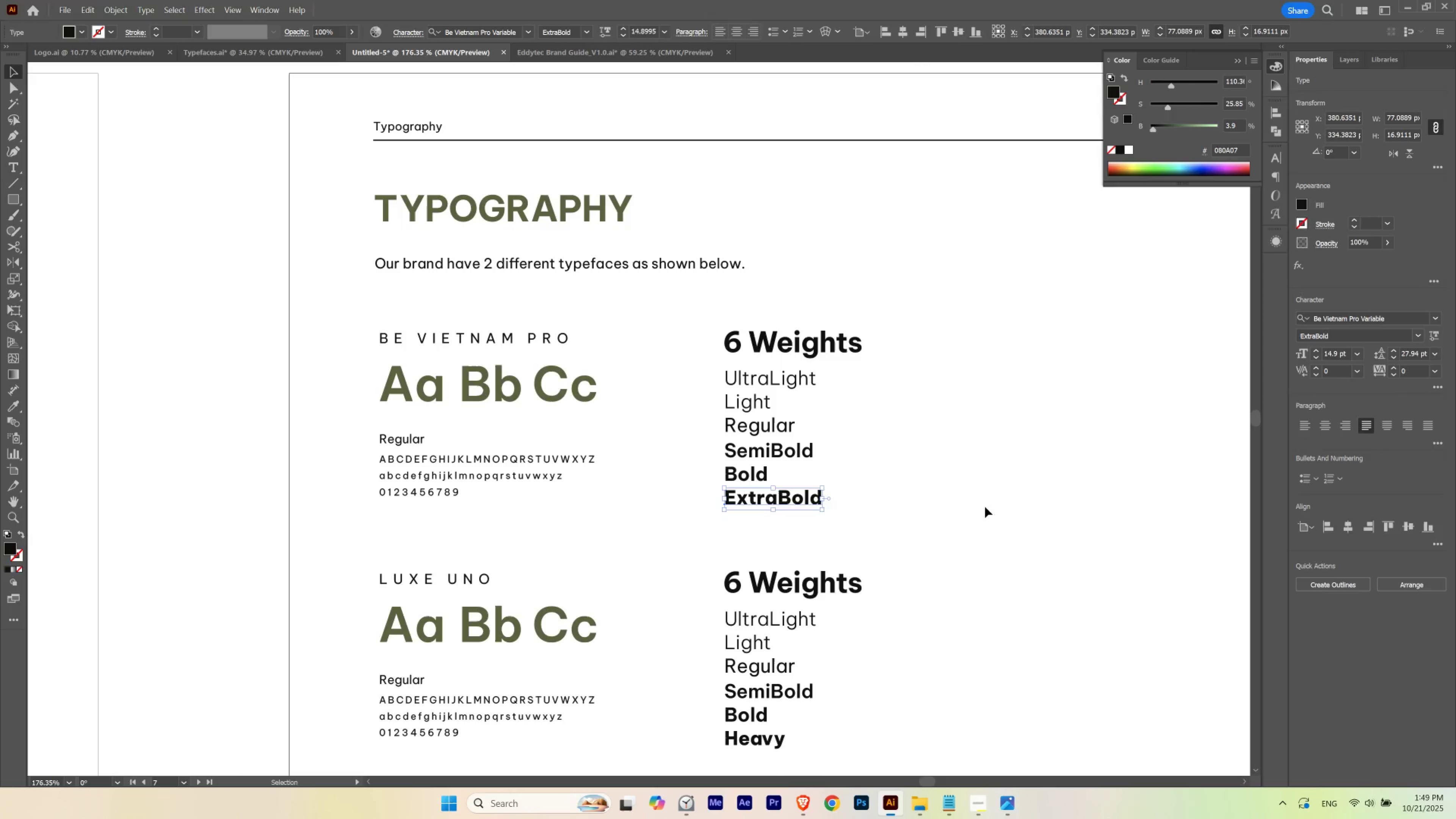 
double_click([915, 531])
 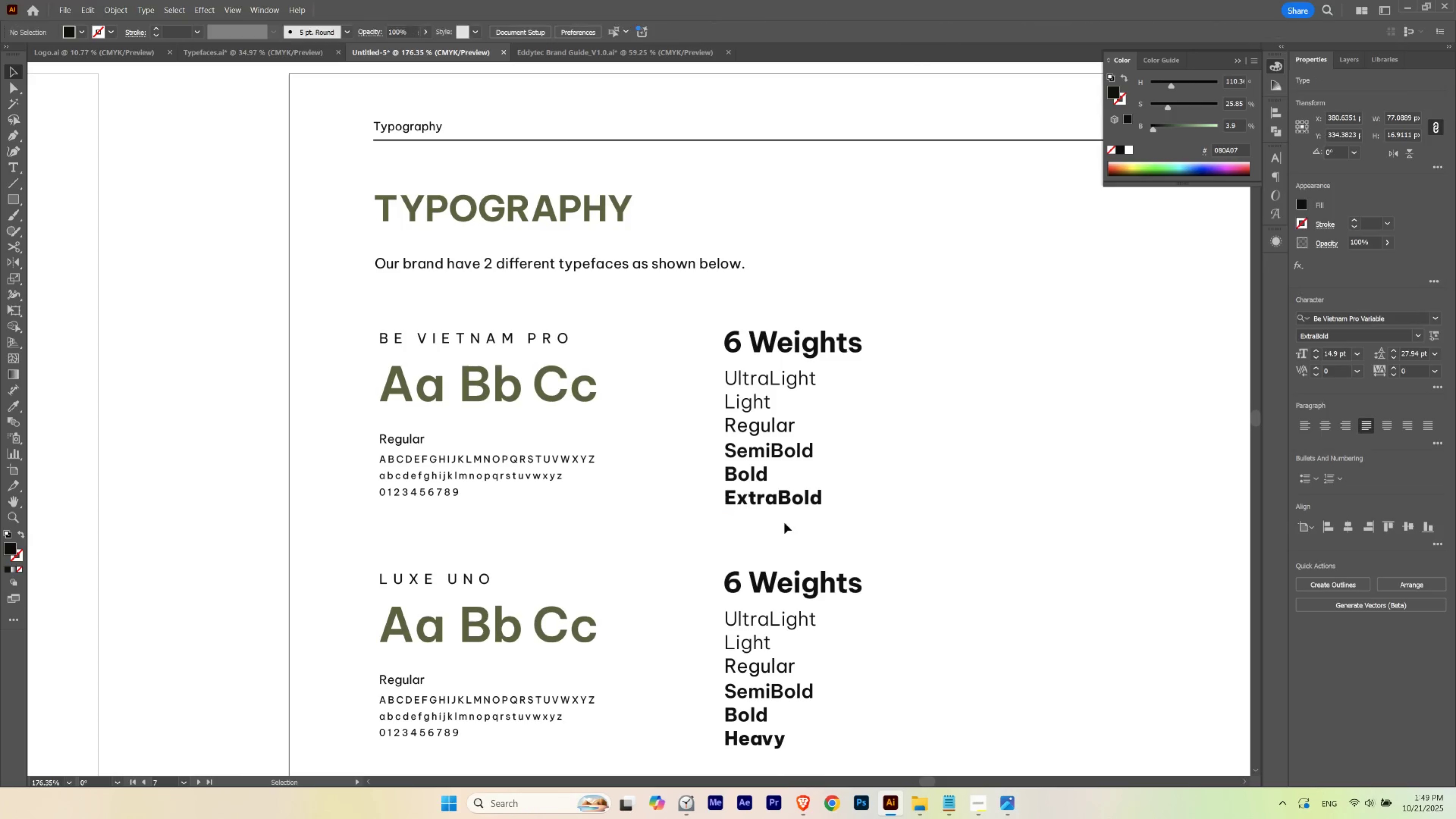 
hold_key(key=AltLeft, duration=1.42)
 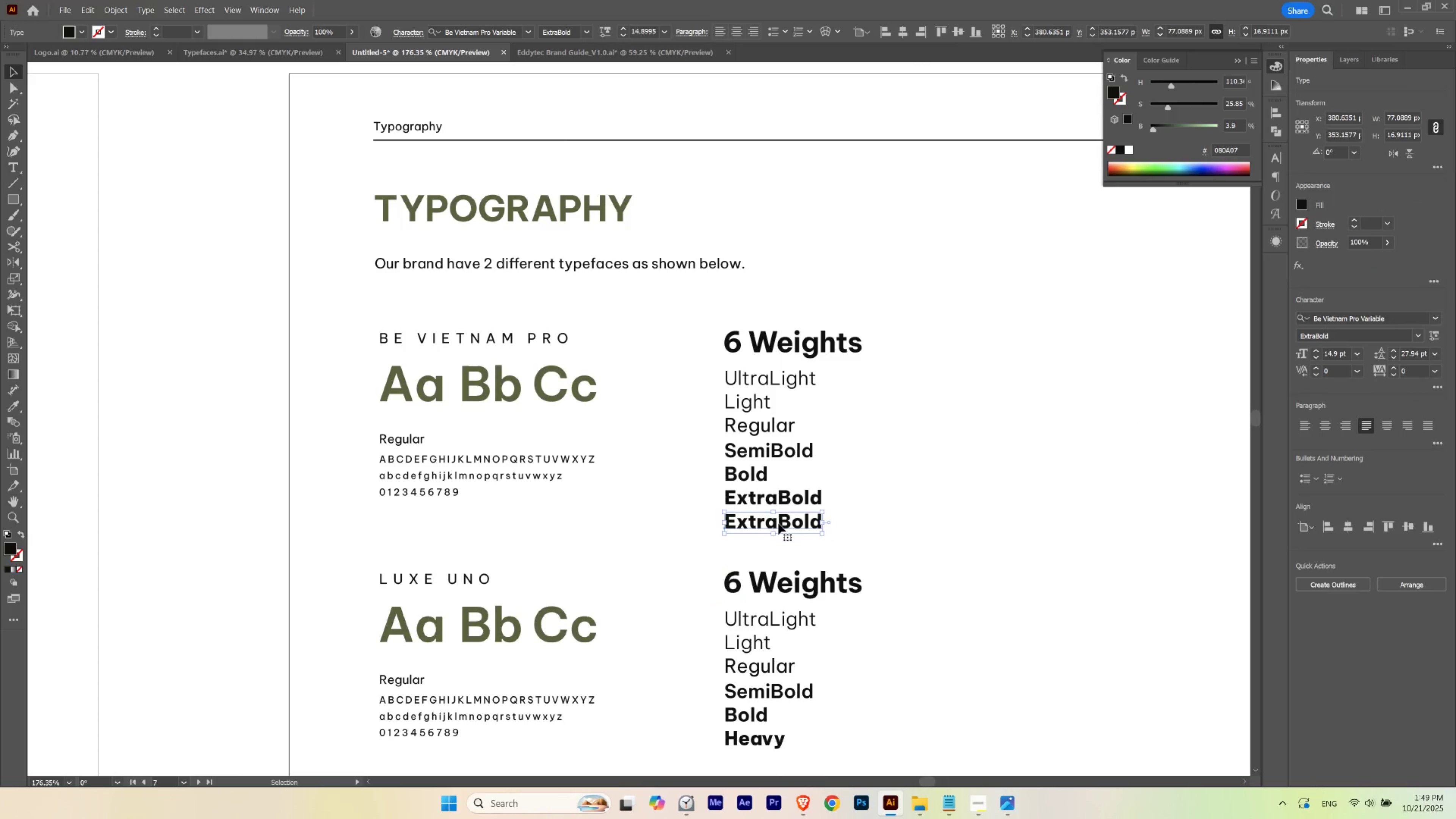 
hold_key(key=ShiftLeft, duration=1.1)
 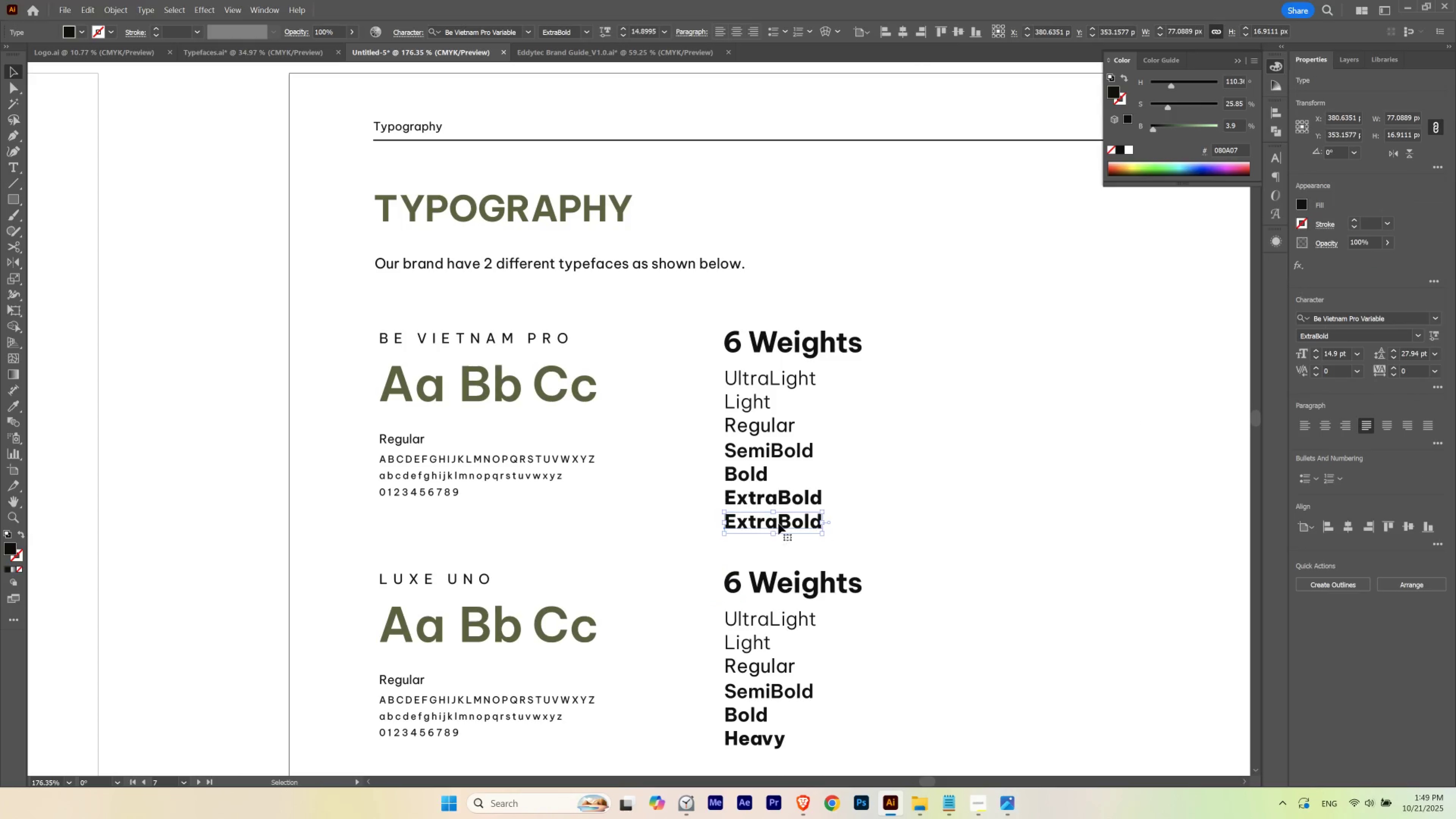 
double_click([778, 523])
 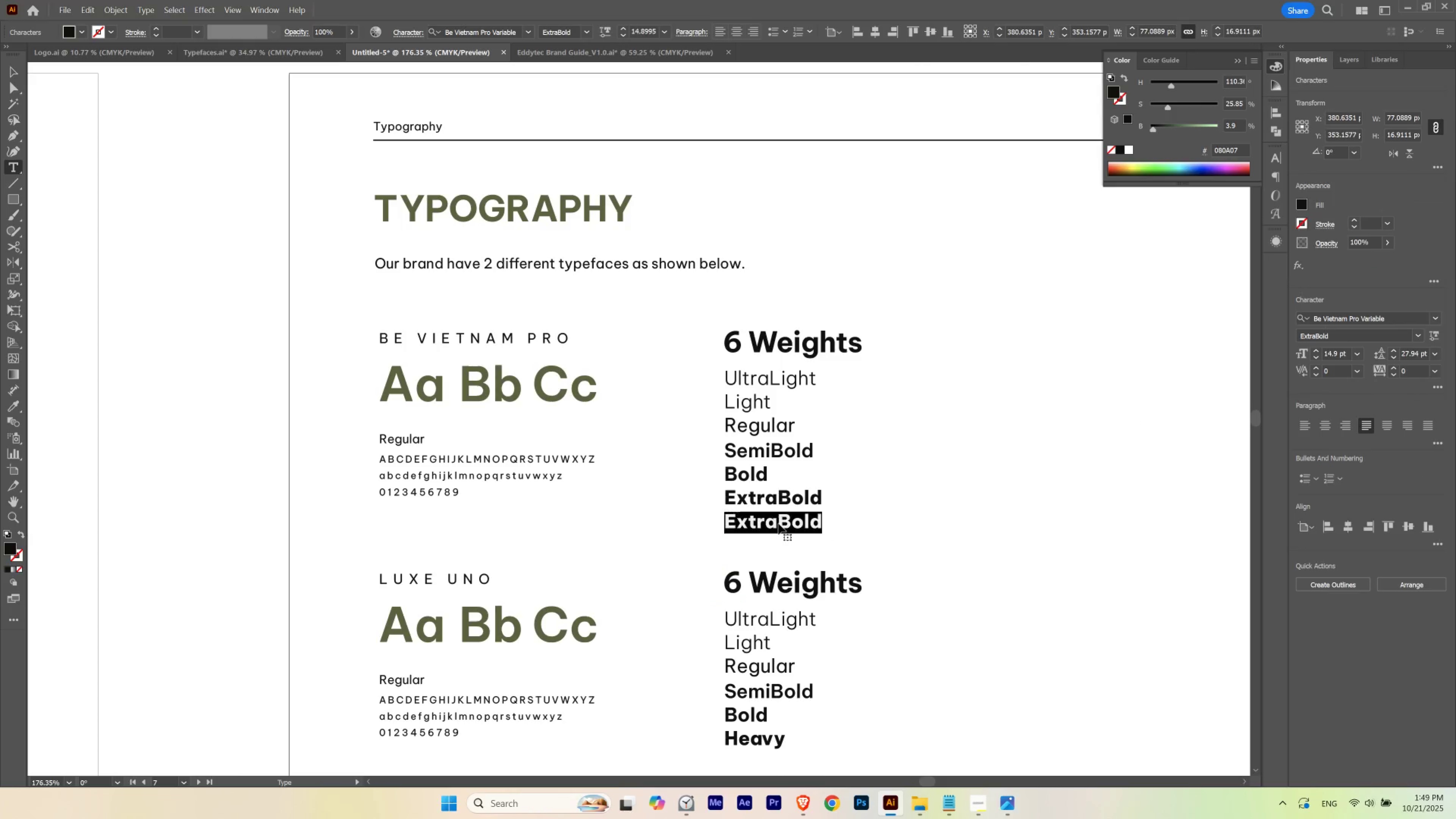 
triple_click([778, 523])
 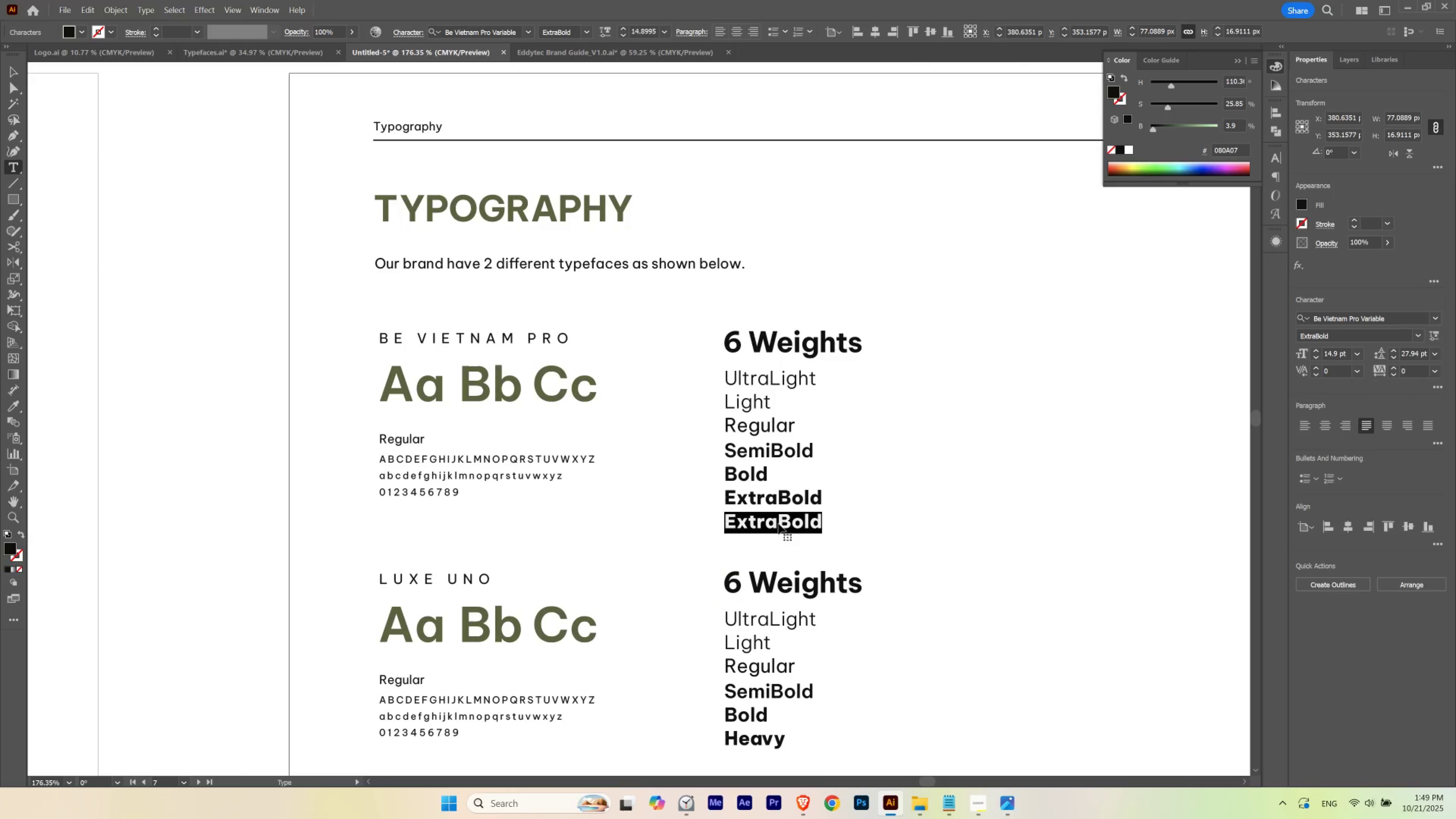 
triple_click([778, 523])
 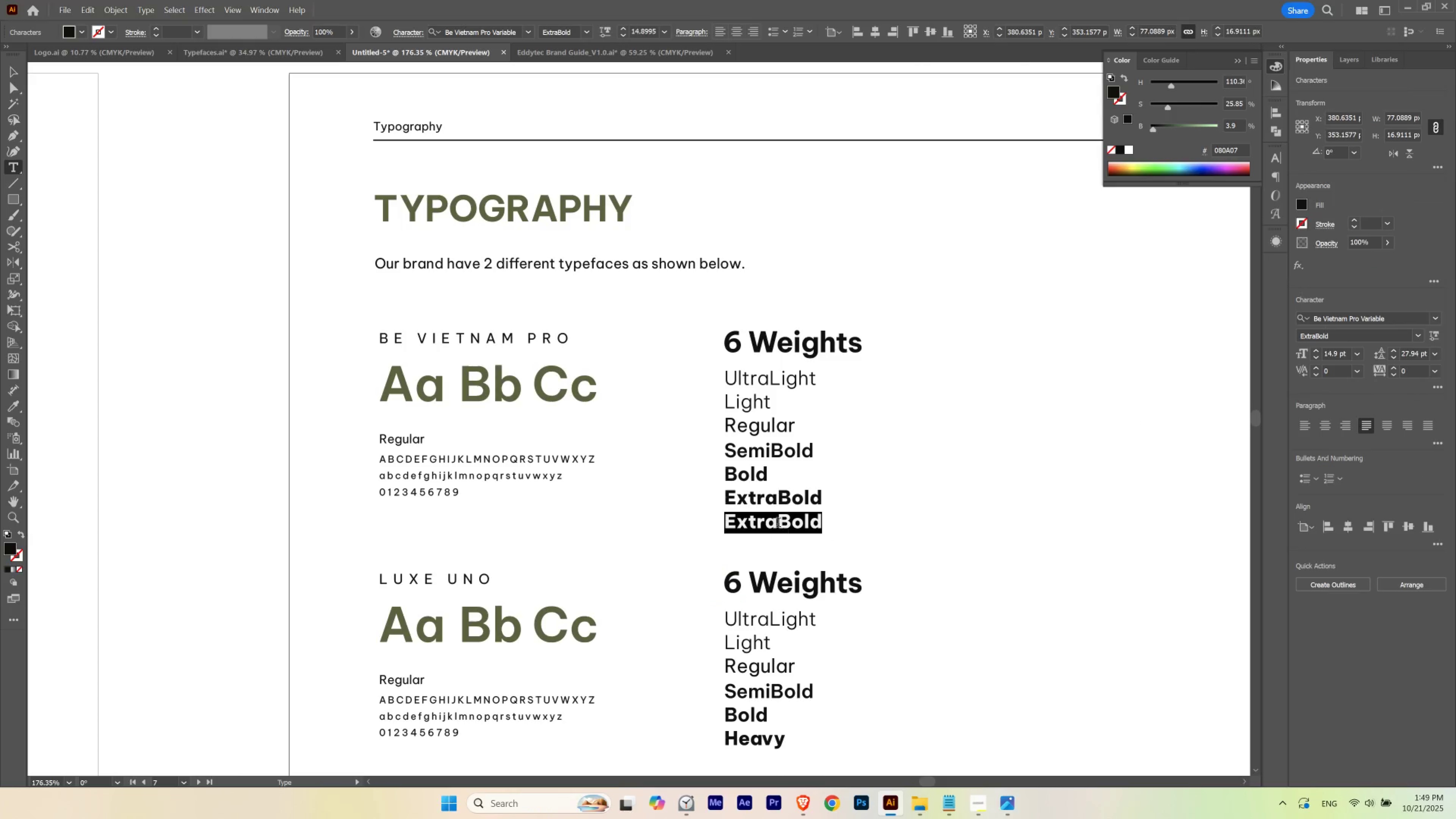 
type(Black)
key(Escape)
 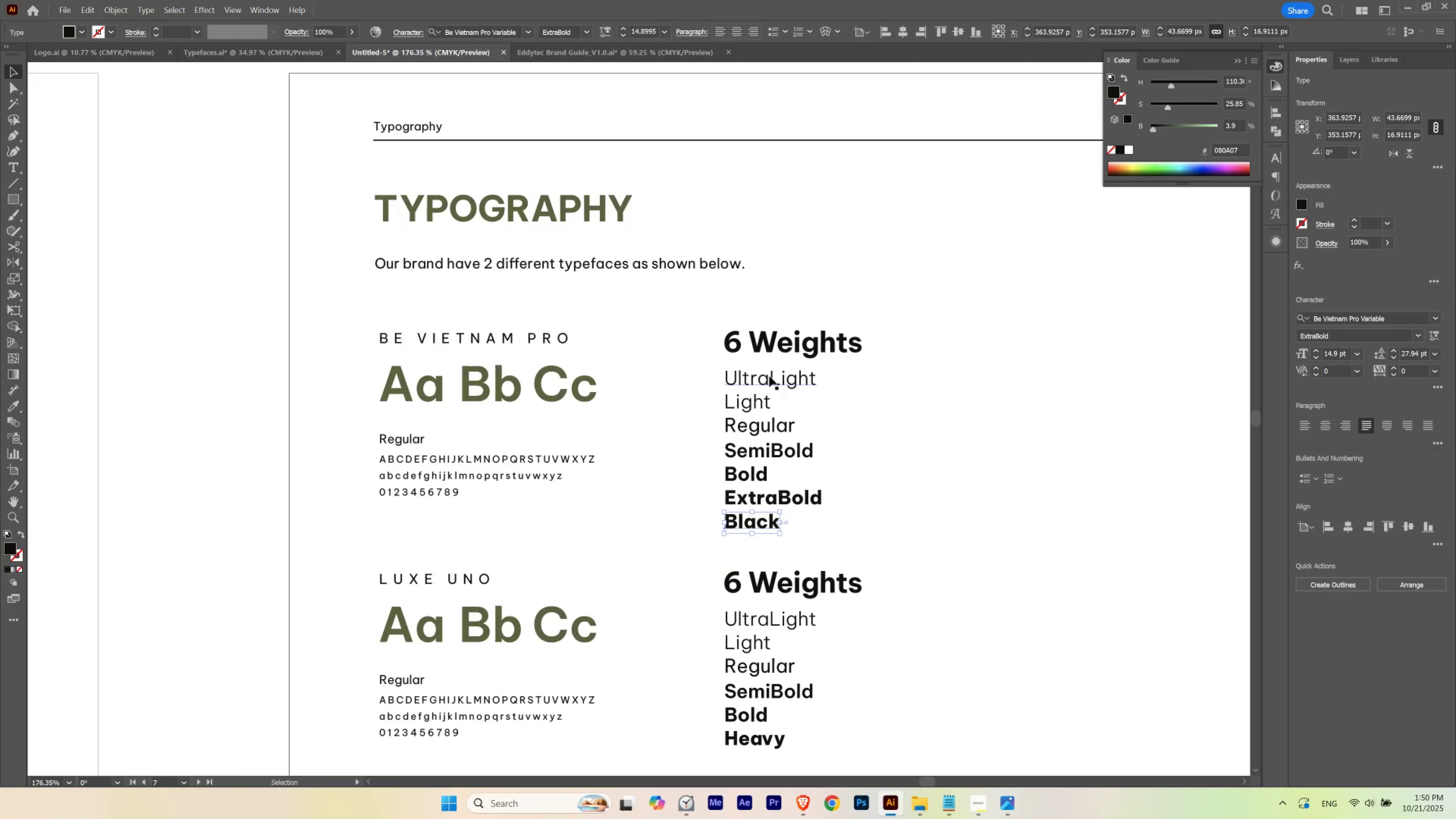 
left_click([770, 376])
 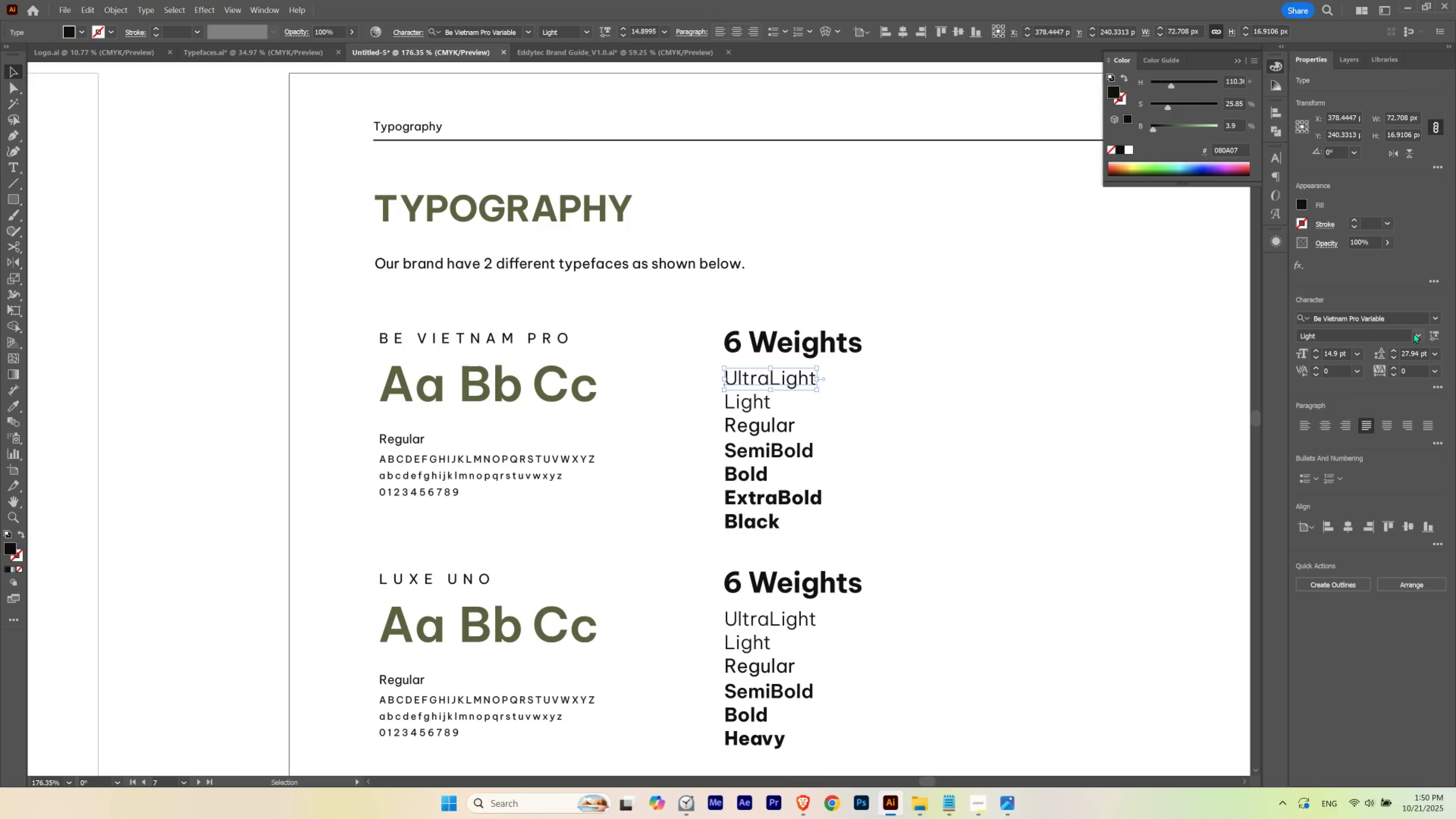 
left_click([1418, 333])
 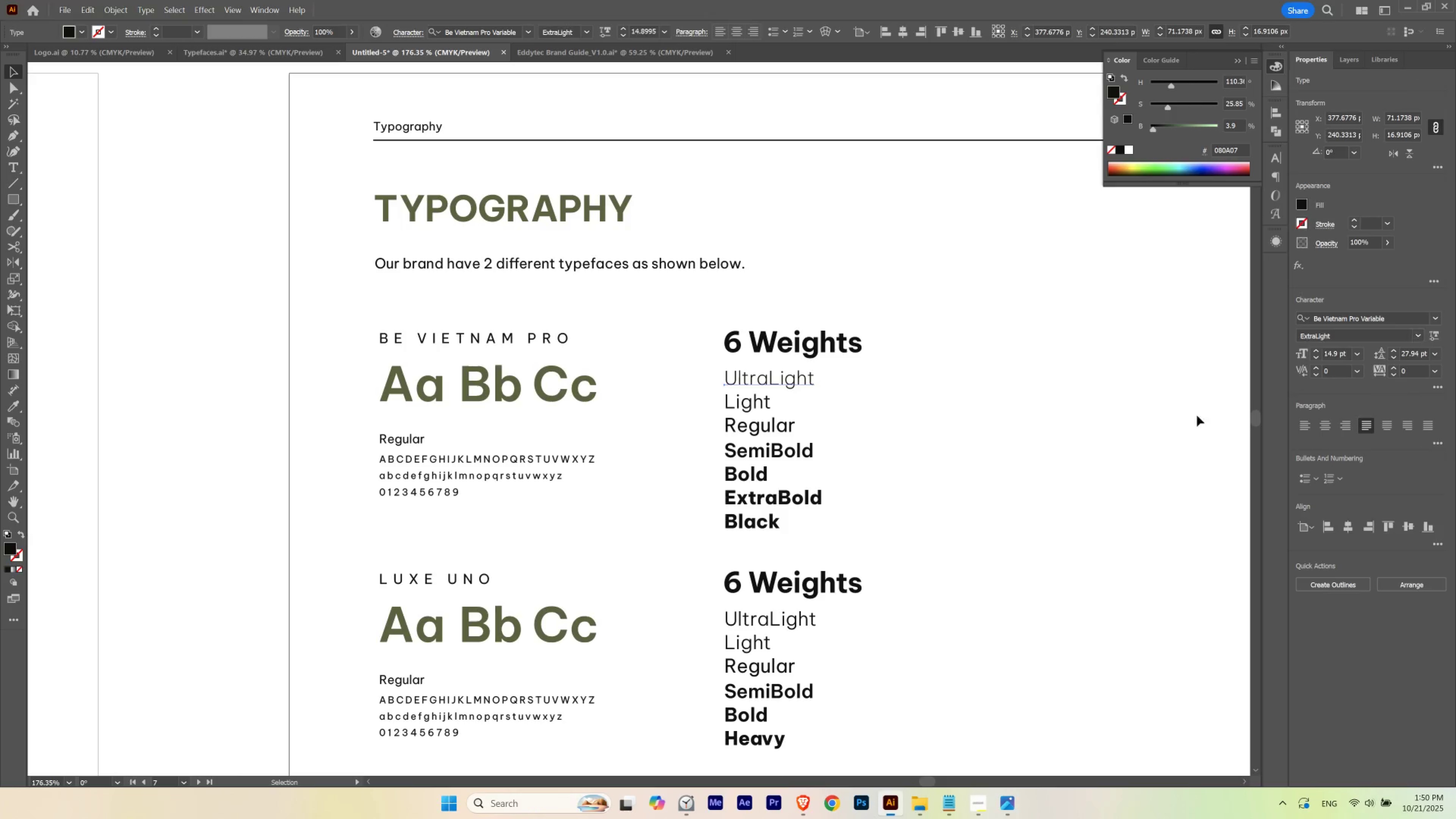 
double_click([1032, 465])
 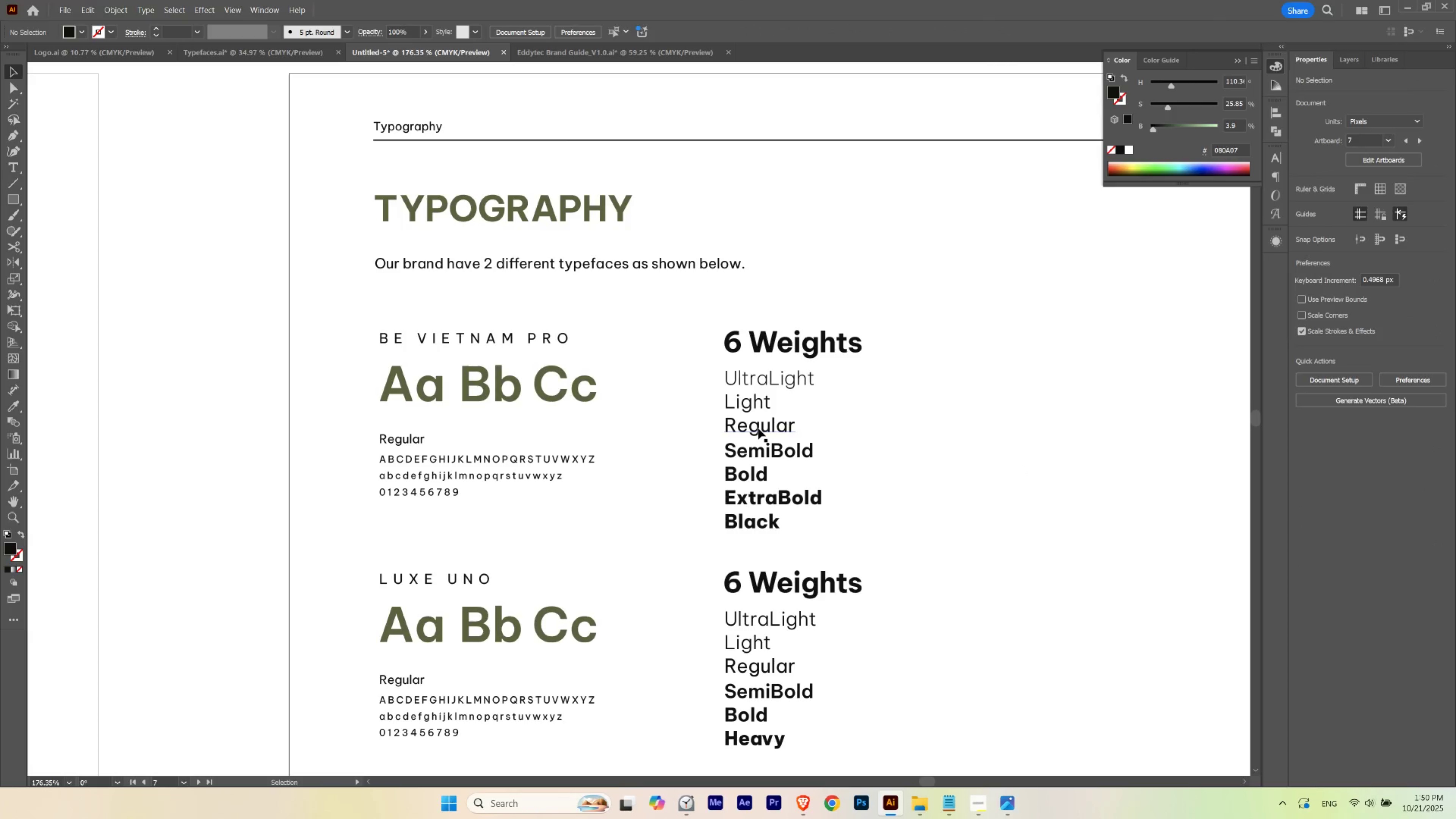 
left_click([732, 348])
 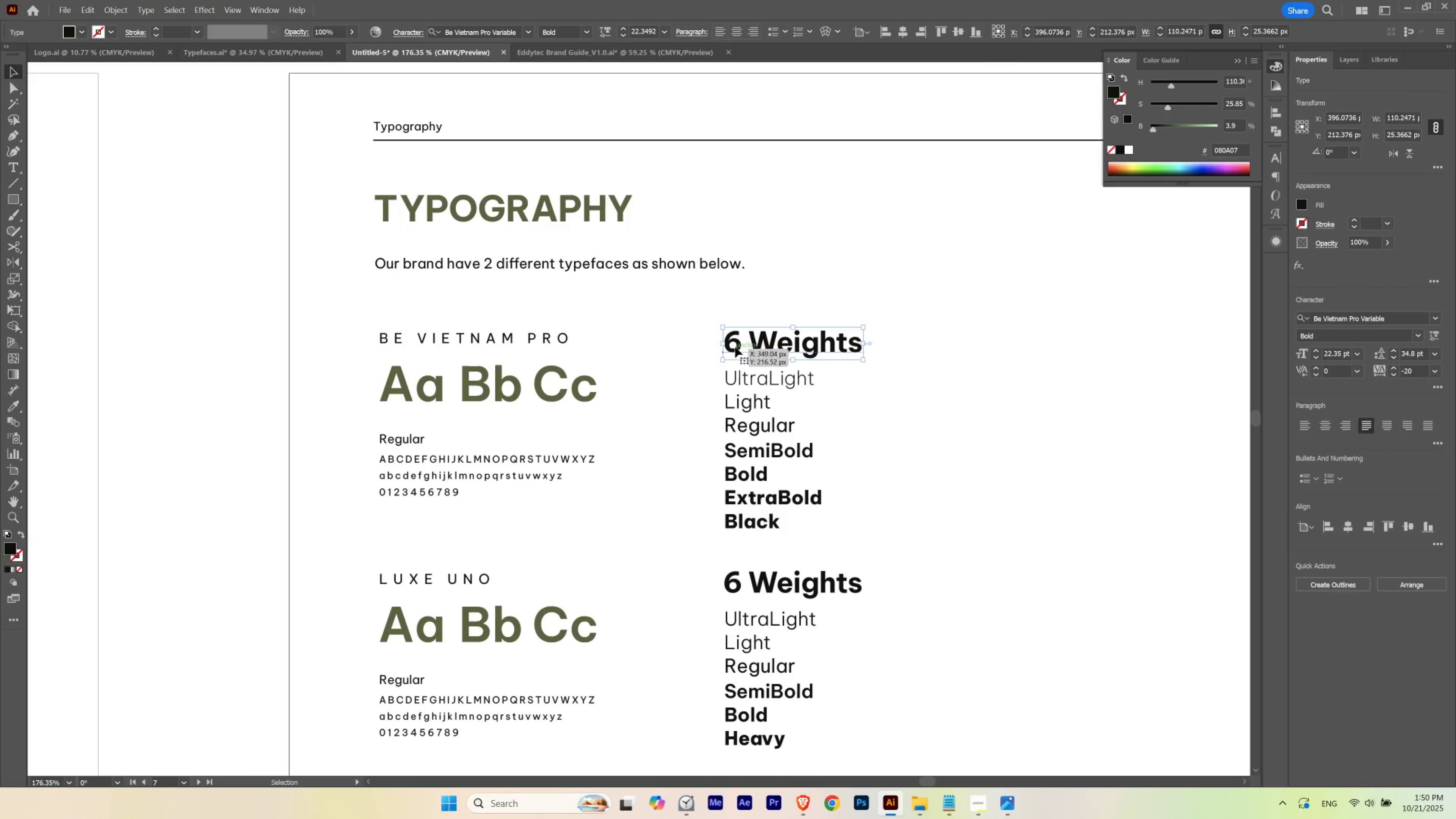 
type(t7)
key(Escape)
 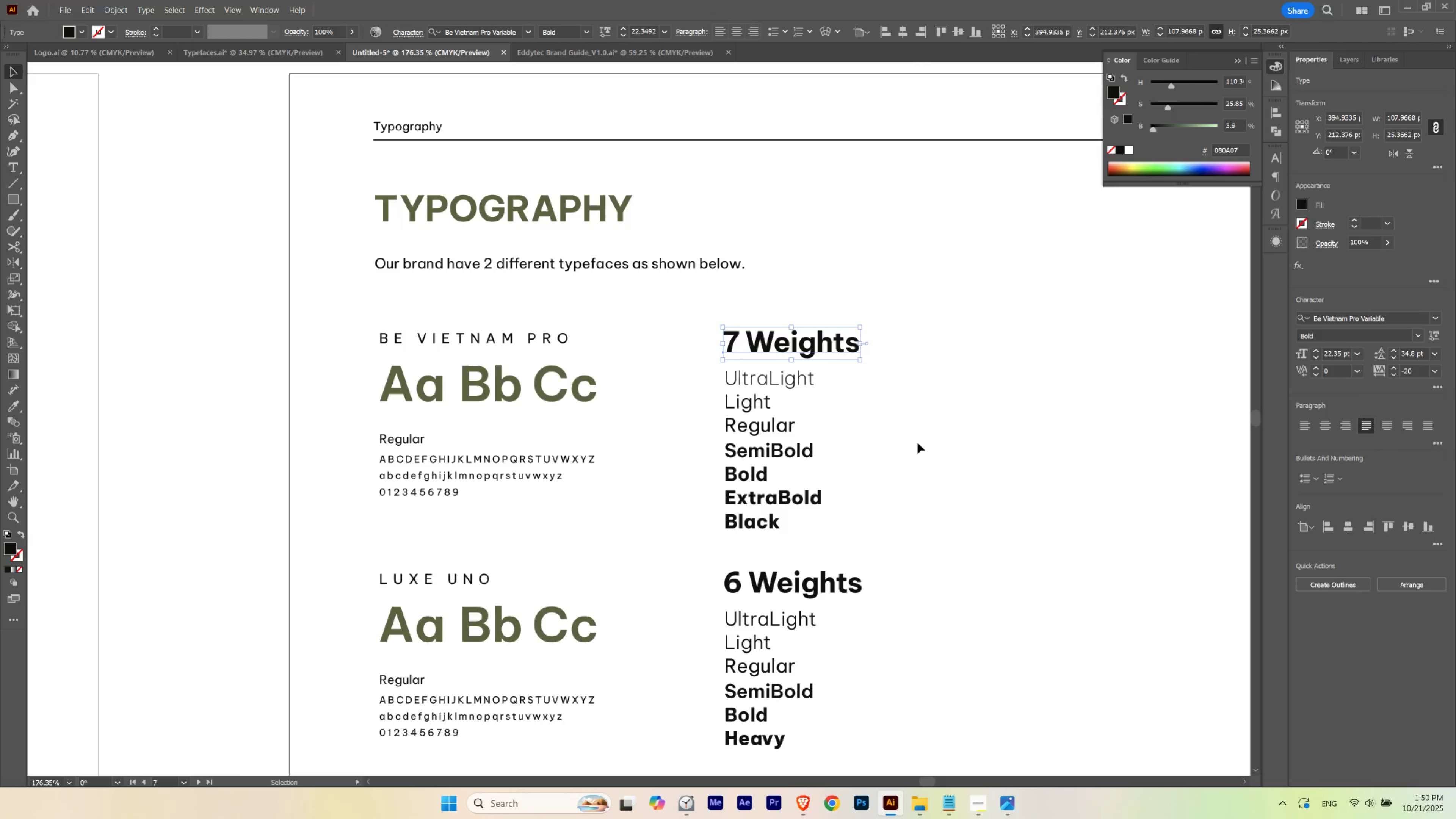 
left_click([917, 443])
 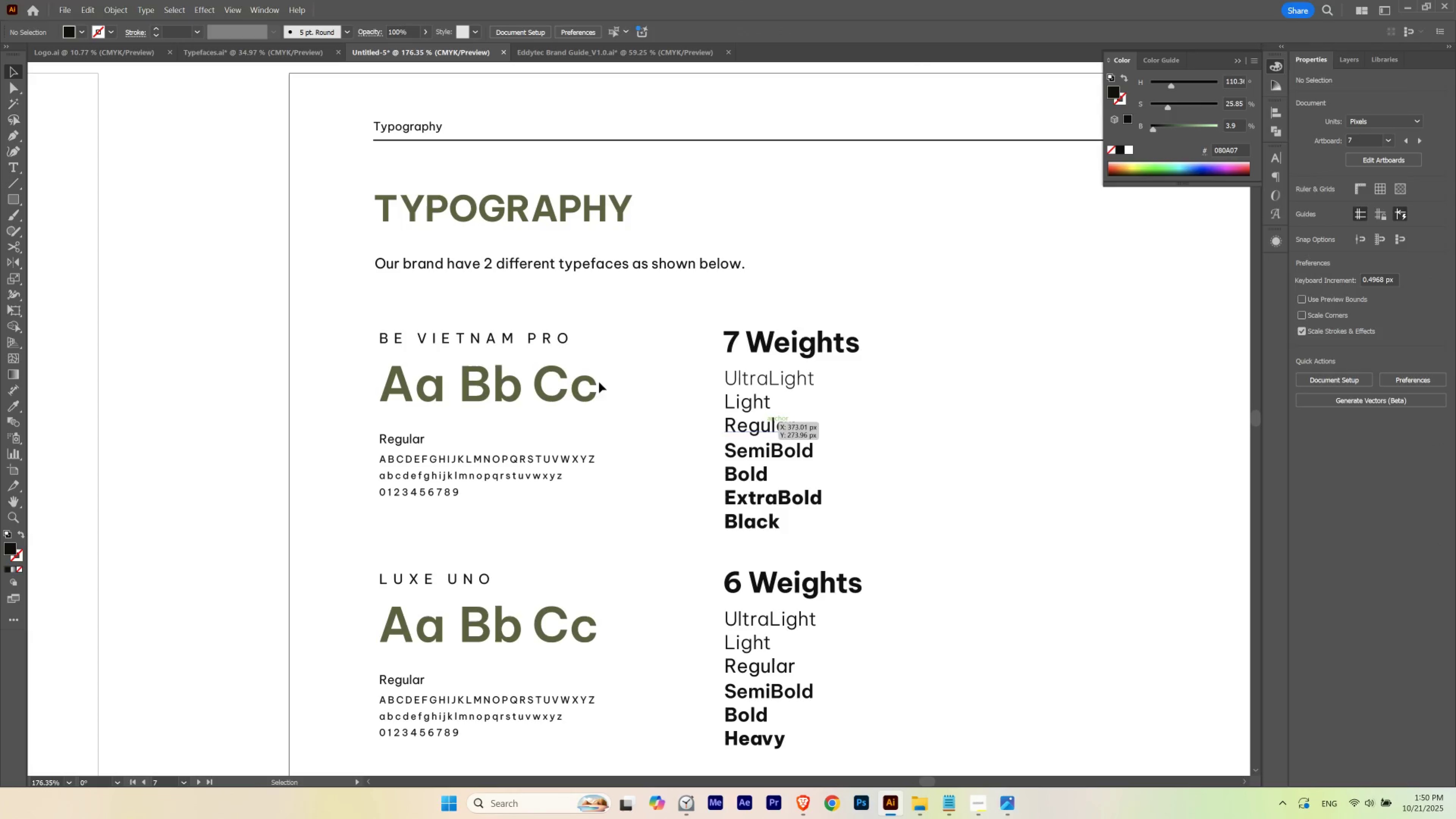 
hold_key(key=ControlLeft, duration=0.59)
 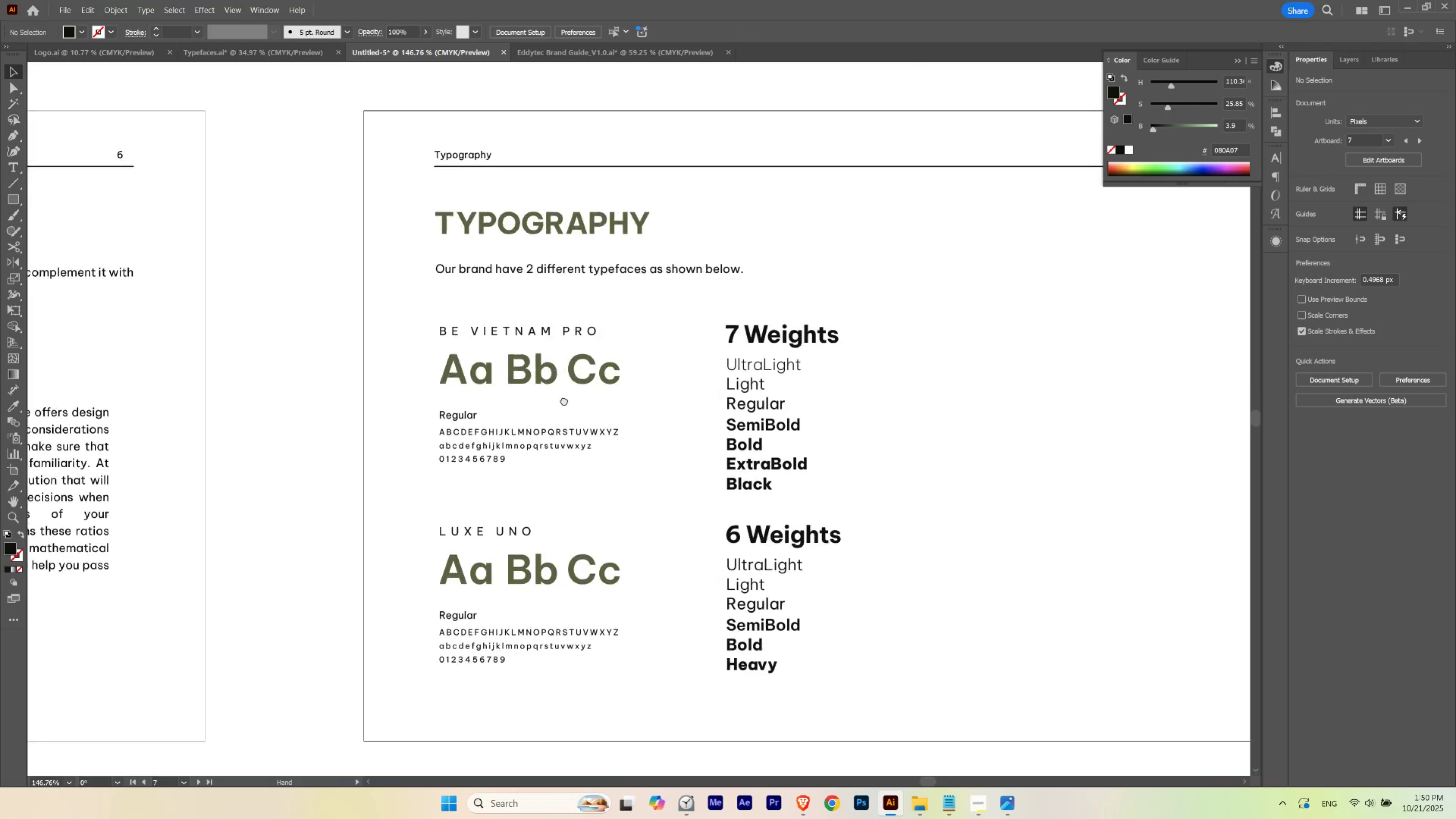 
hold_key(key=Space, duration=1.27)
 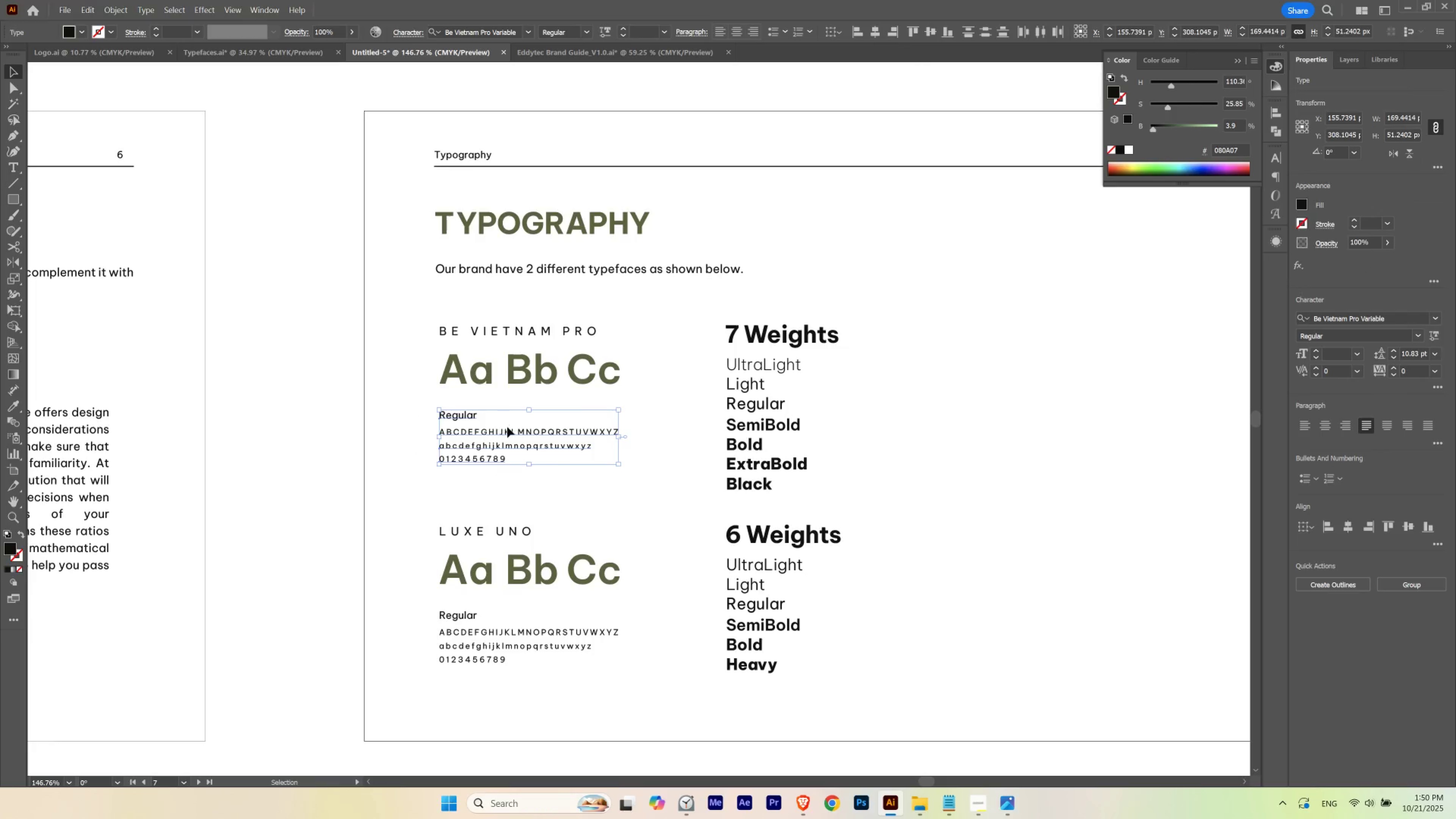 
hold_key(key=Space, duration=6.29)
 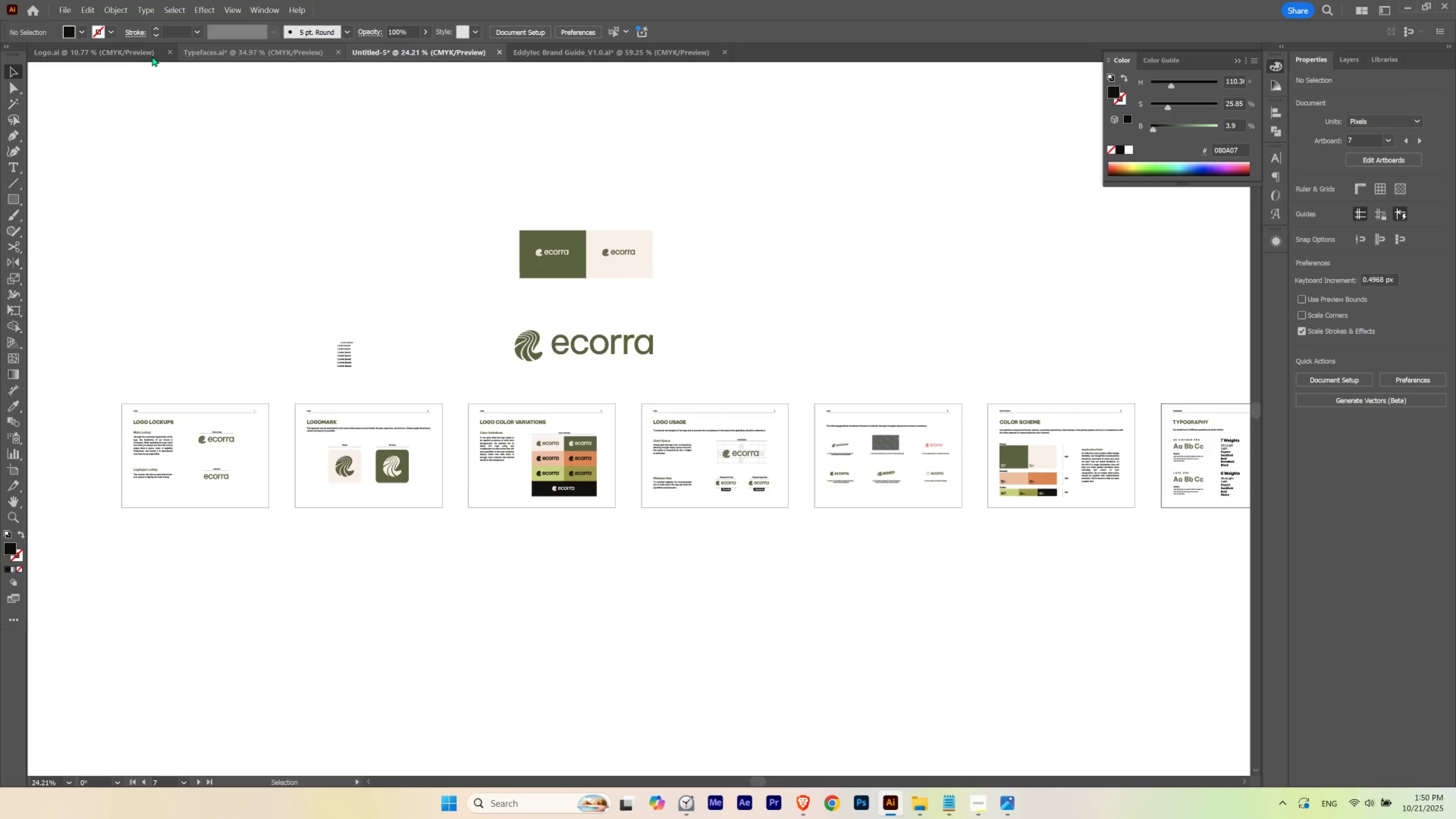 
hold_key(key=ControlLeft, duration=0.66)
 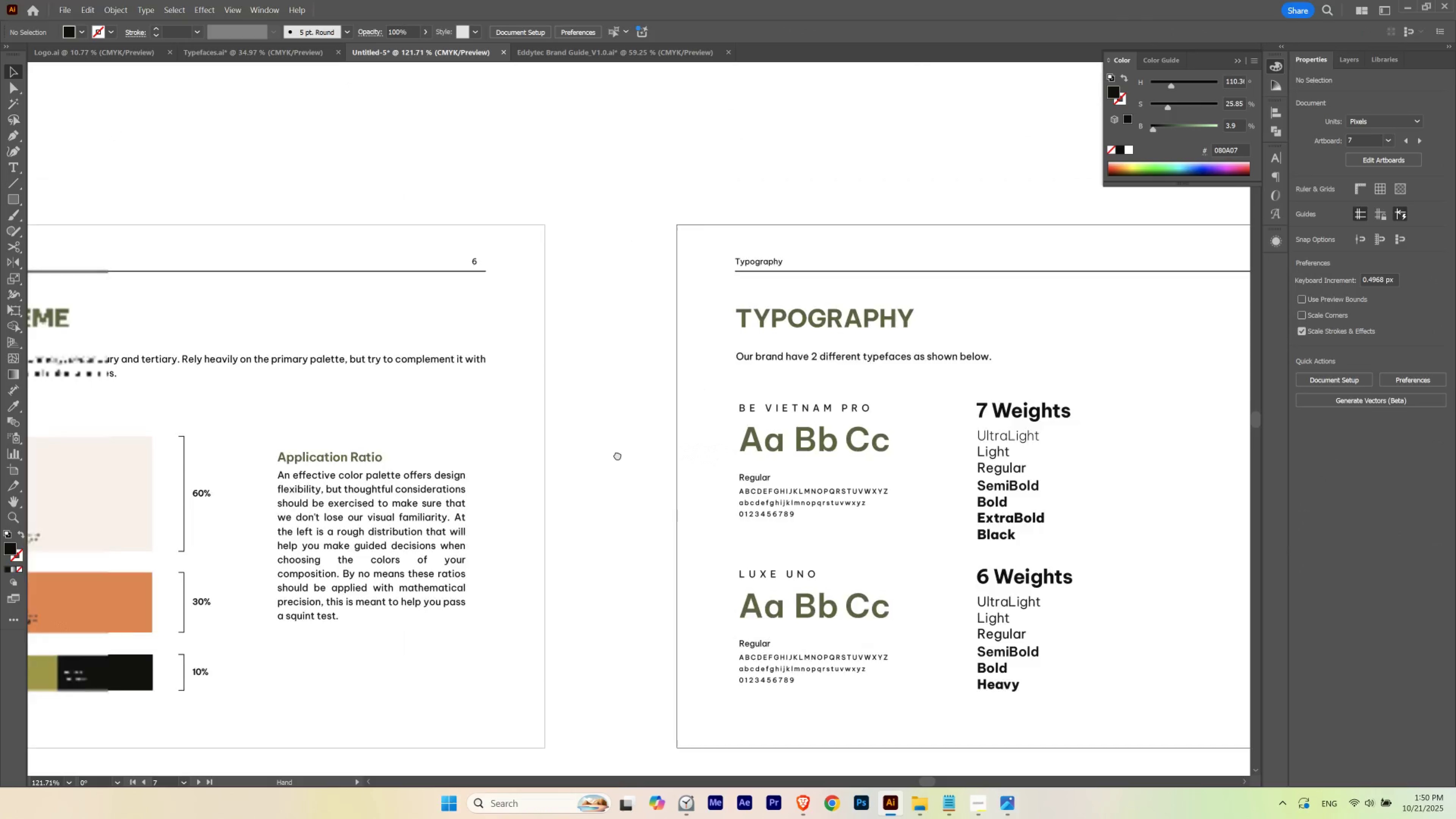 
hold_key(key=ControlLeft, duration=0.83)
 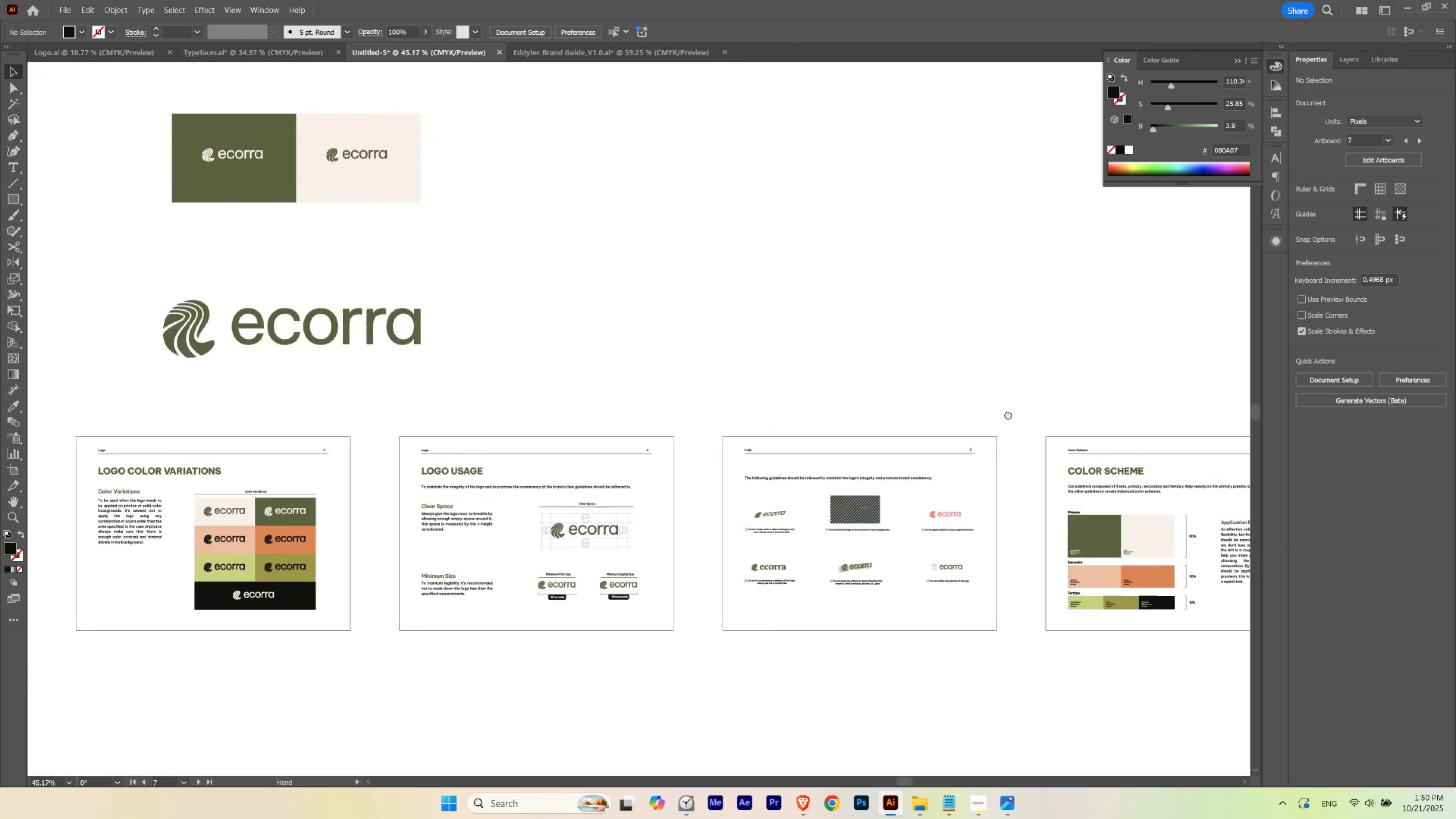 
hold_key(key=ControlLeft, duration=0.37)
 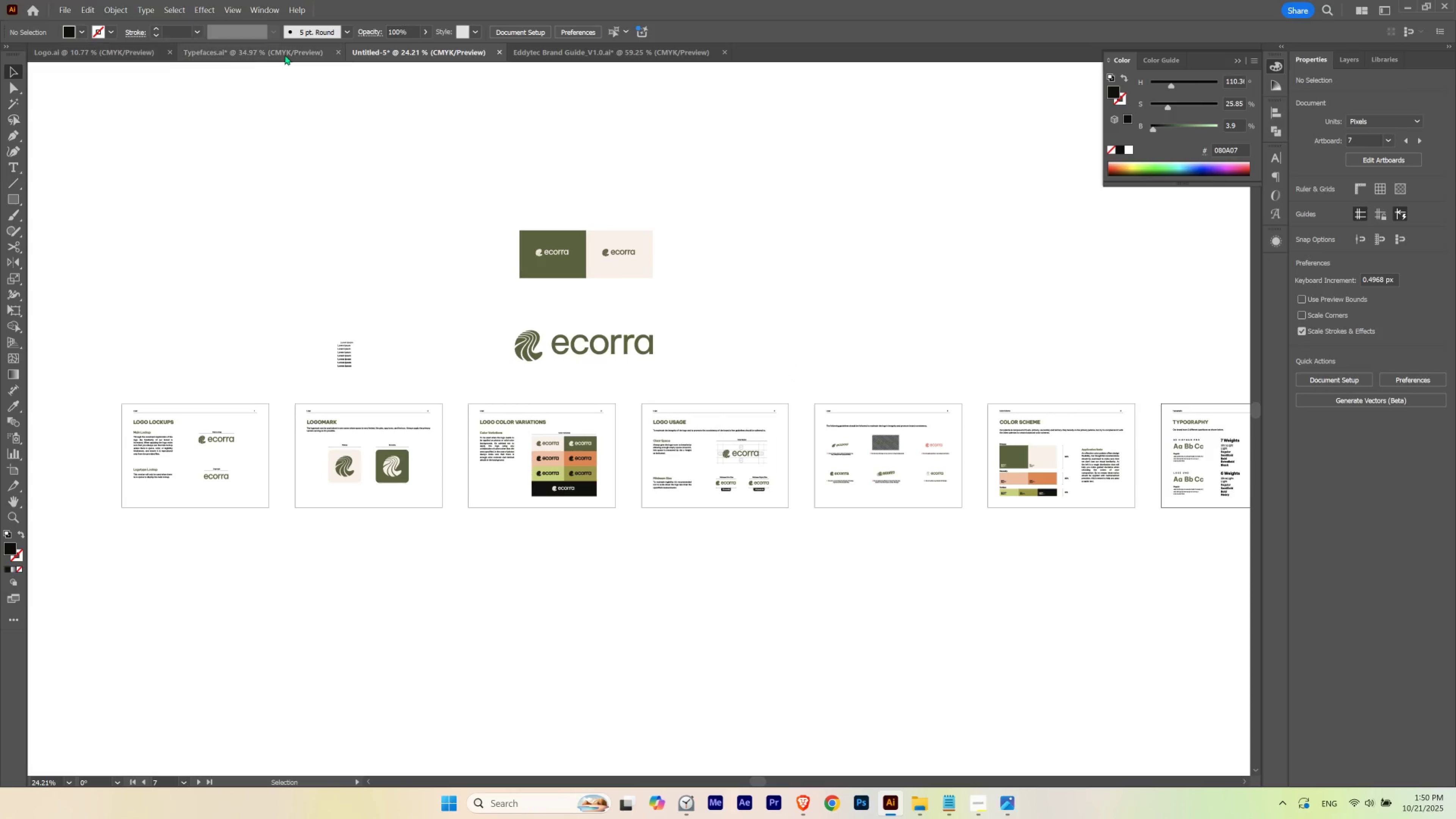 
left_click([337, 49])
 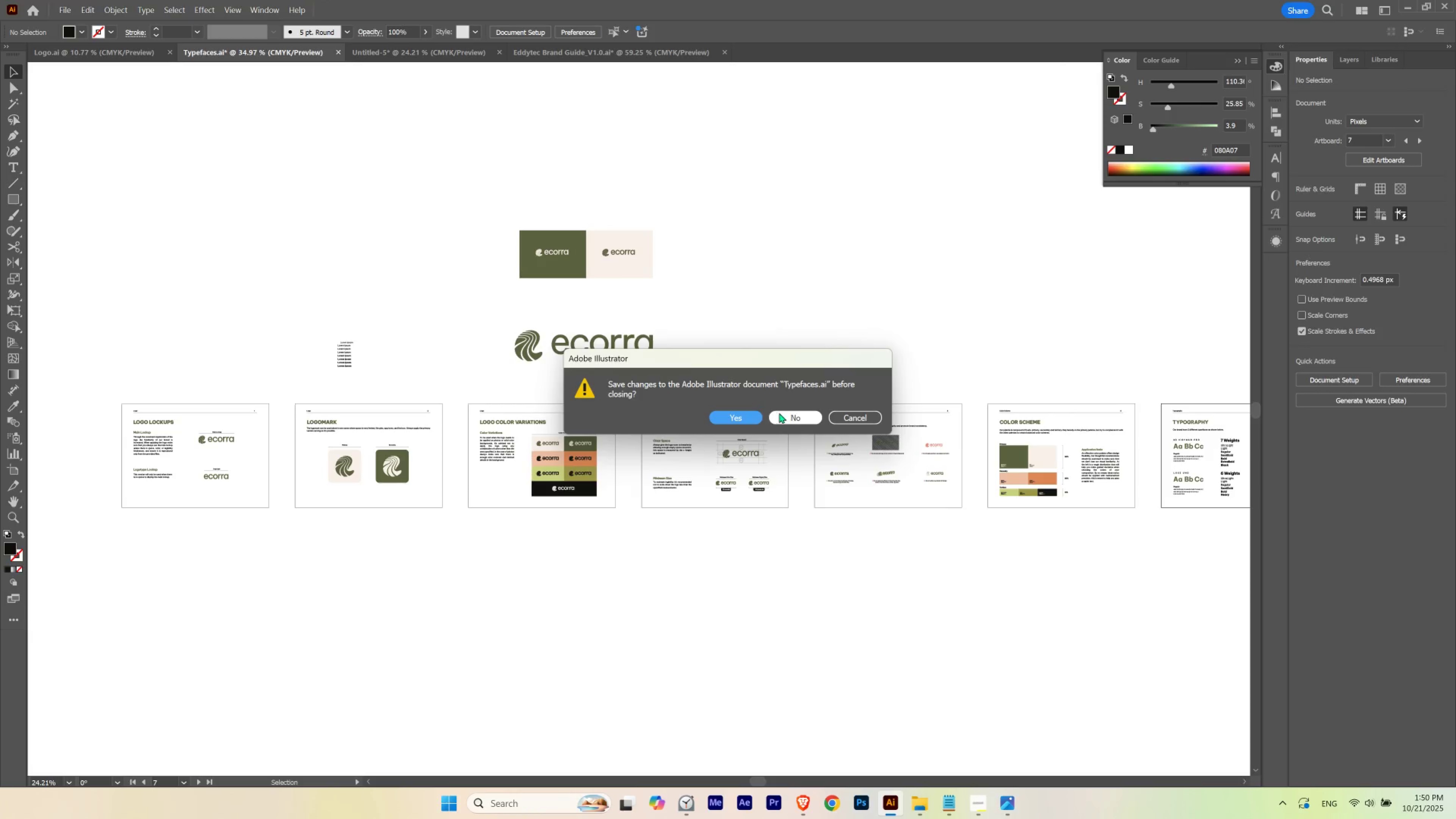 
left_click([788, 417])
 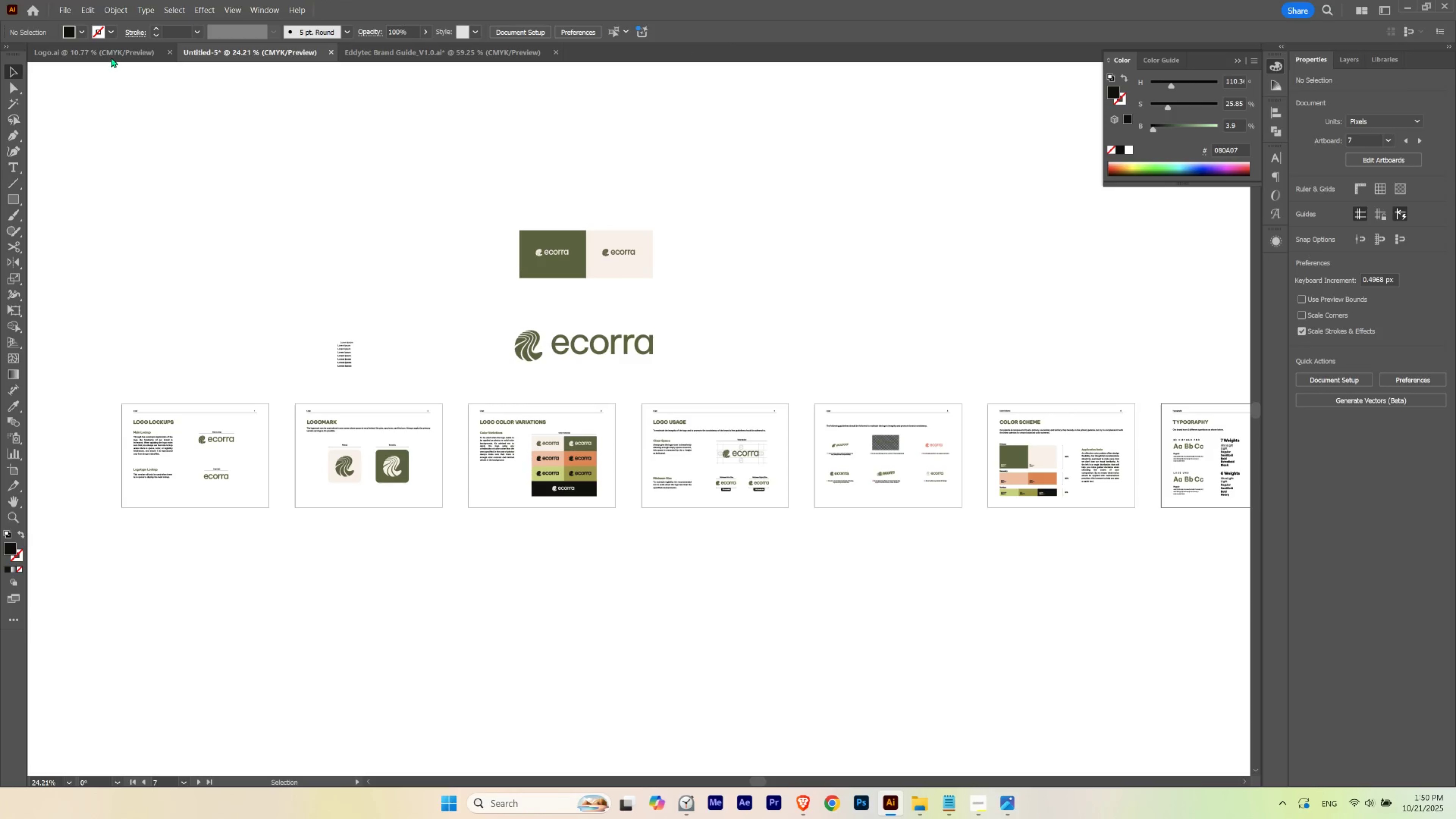 
left_click([111, 56])
 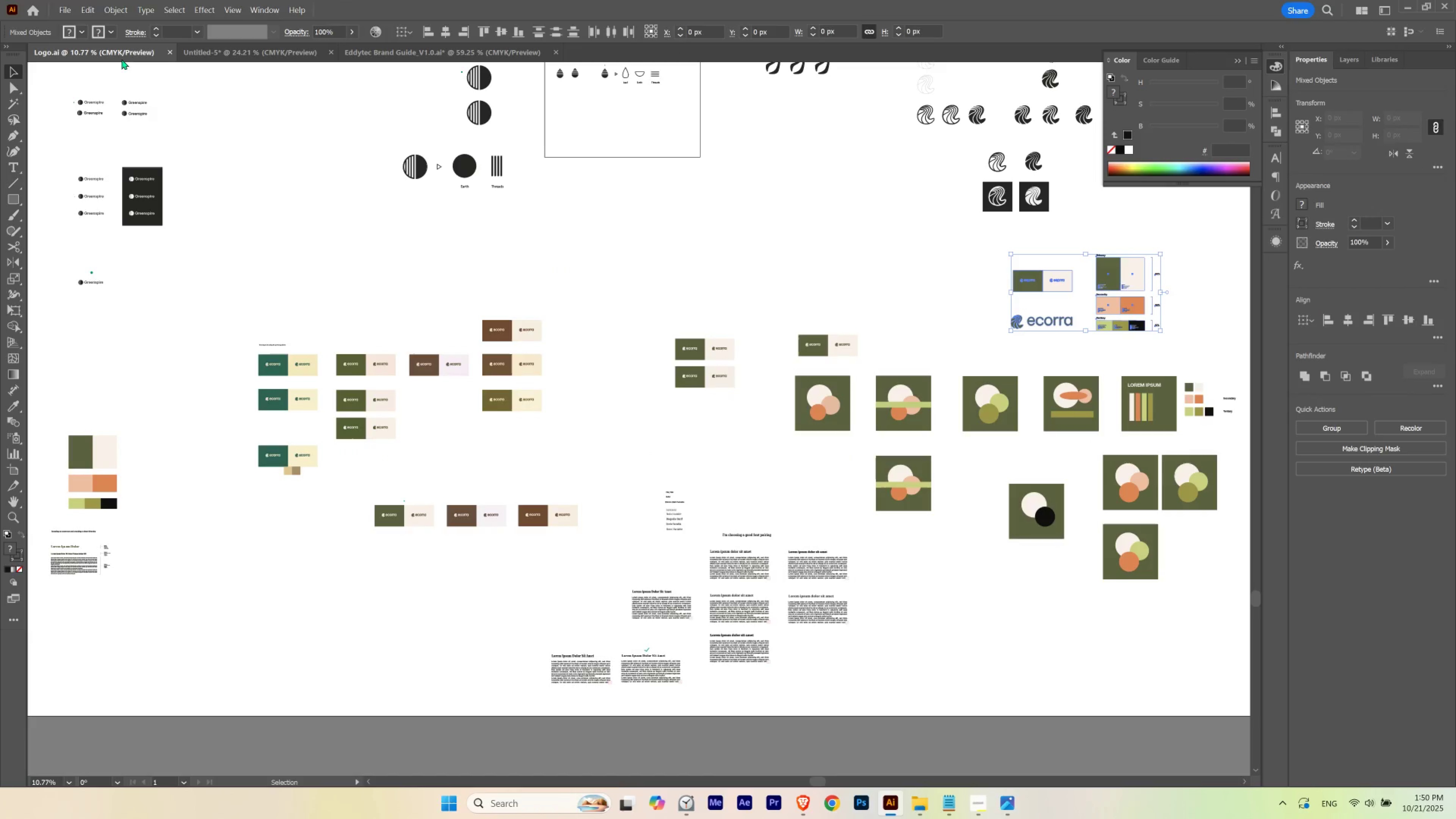 
hold_key(key=Space, duration=1.92)
 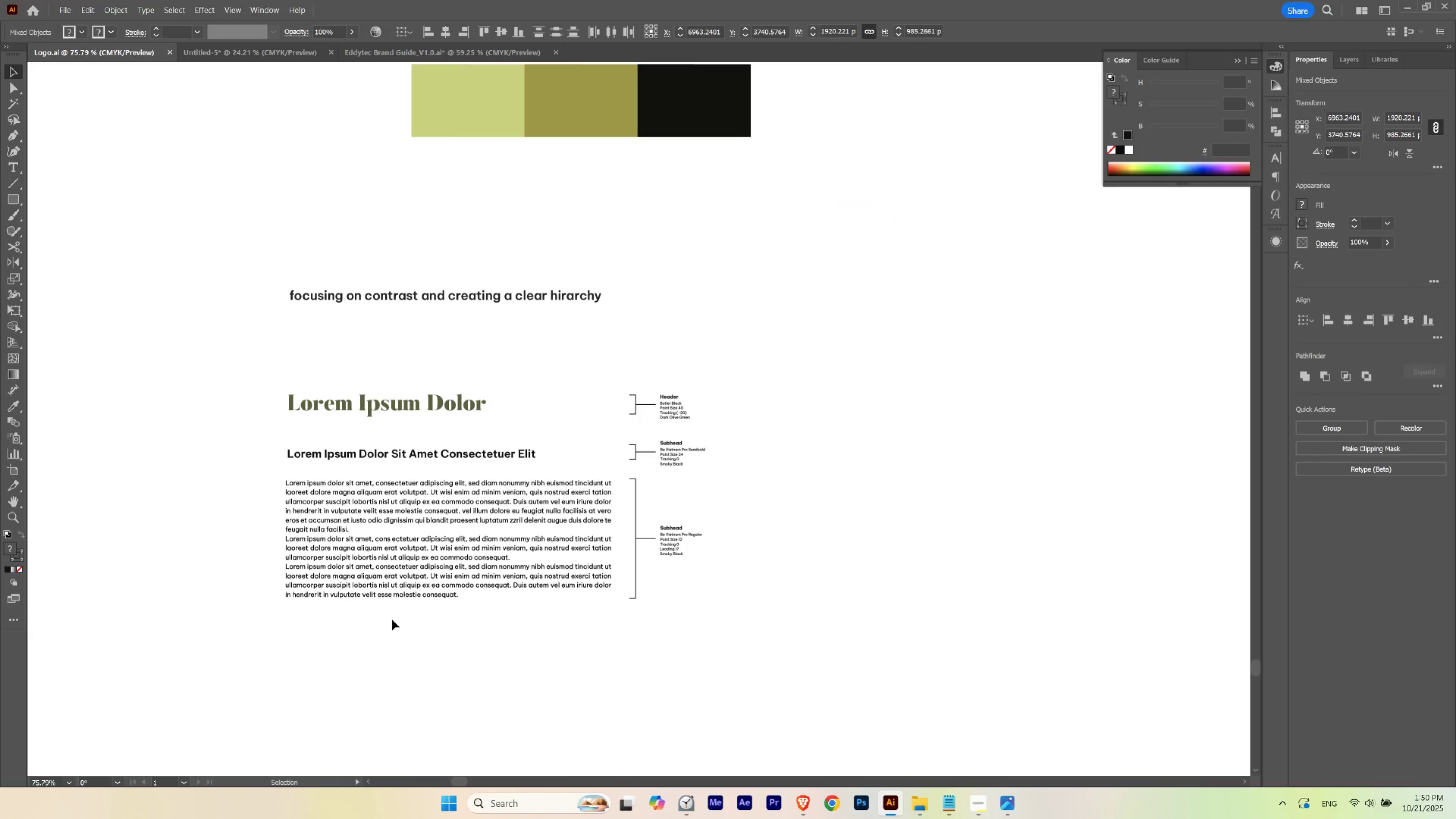 
hold_key(key=ControlLeft, duration=0.79)
 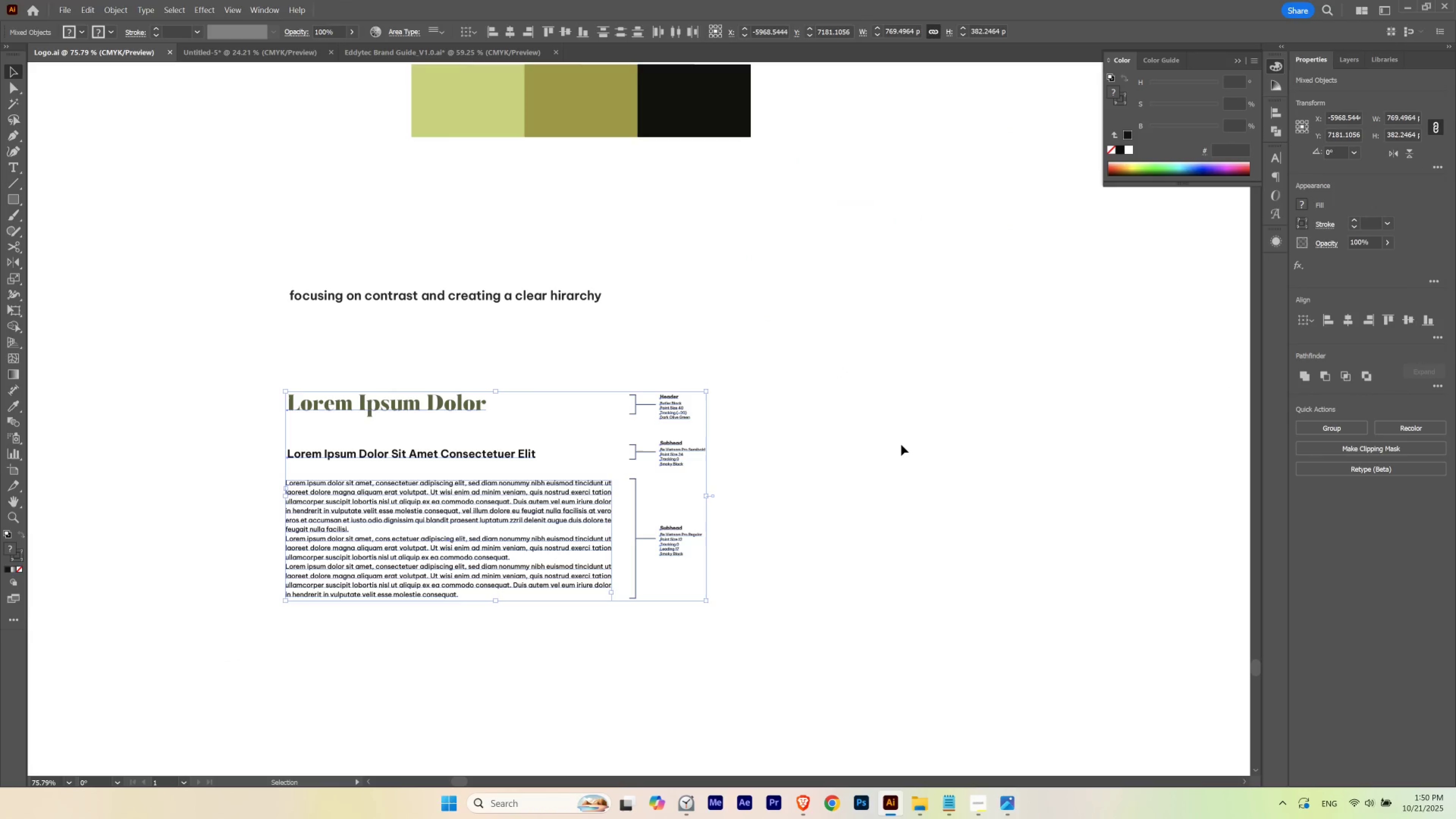 
key(Control+C)
 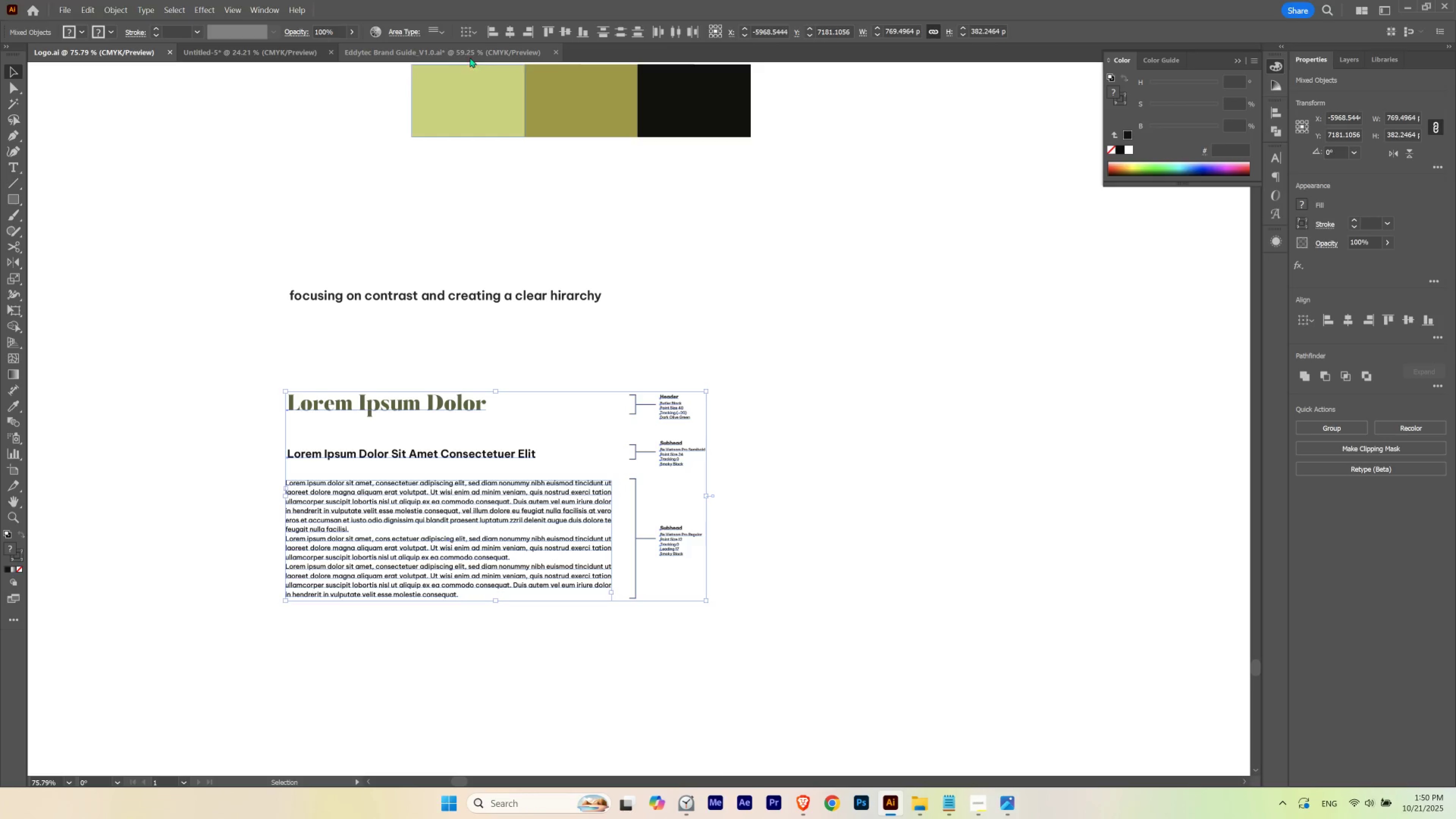 
left_click([471, 52])
 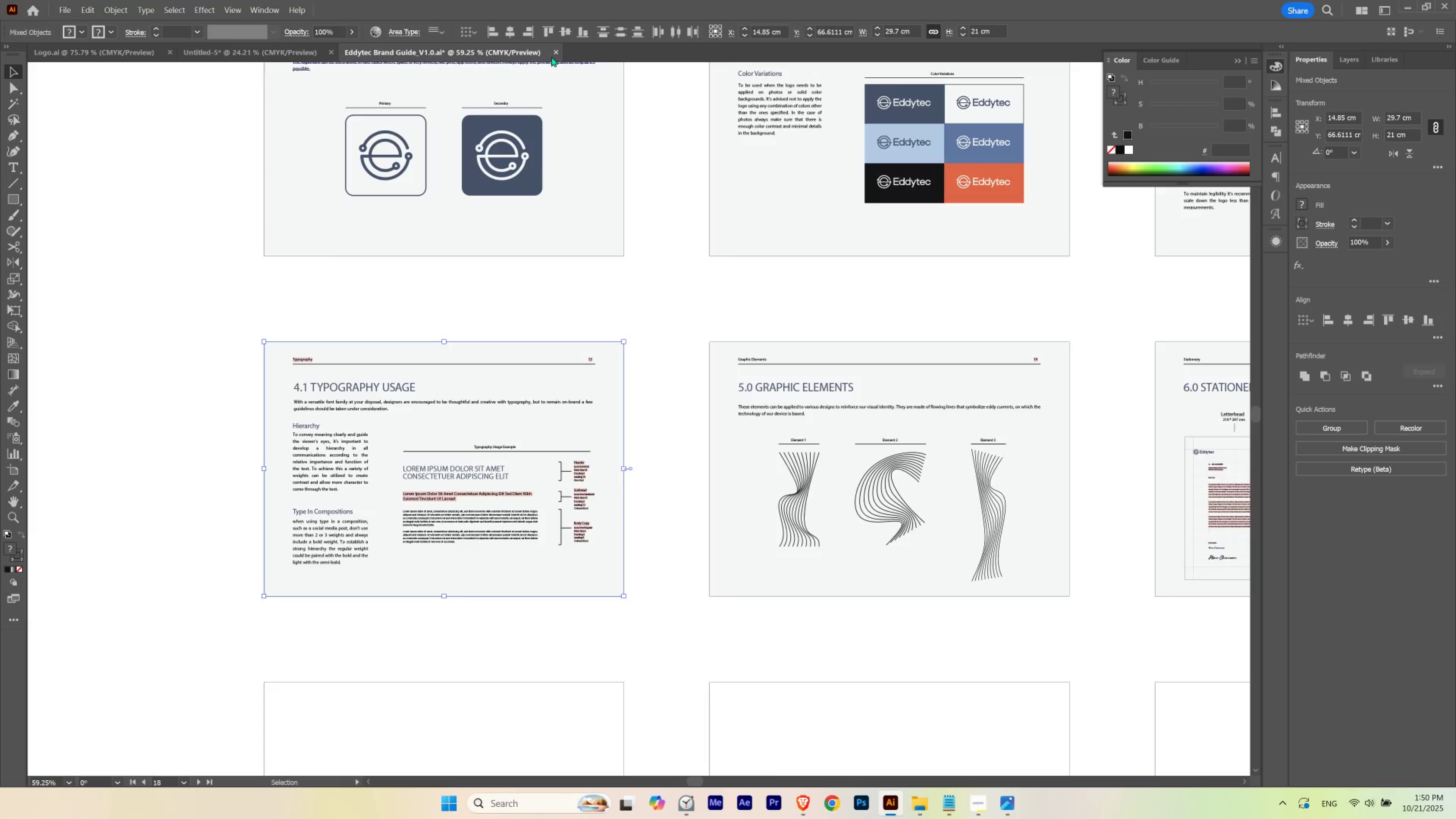 
left_click([557, 49])
 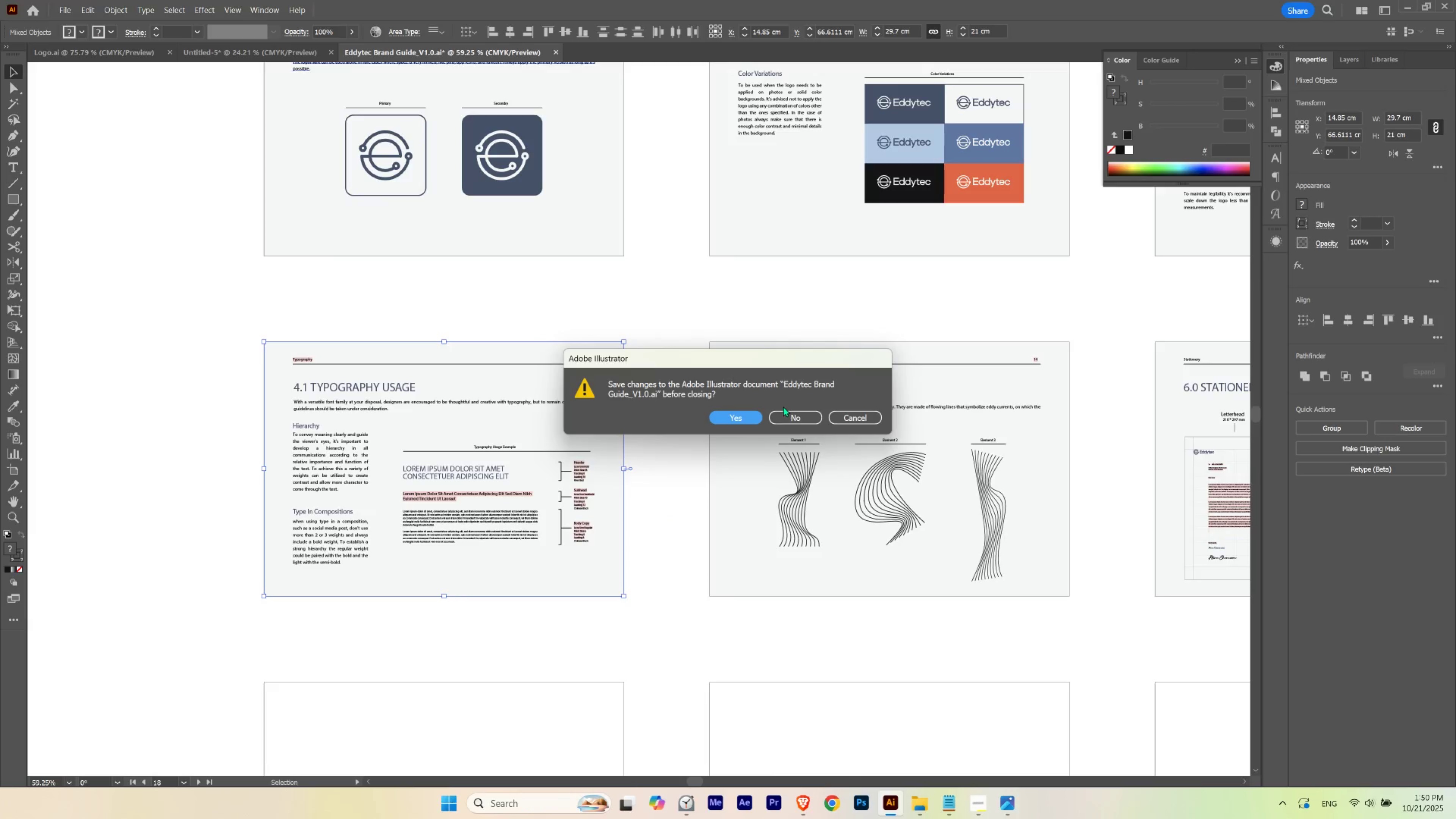 
left_click([785, 412])
 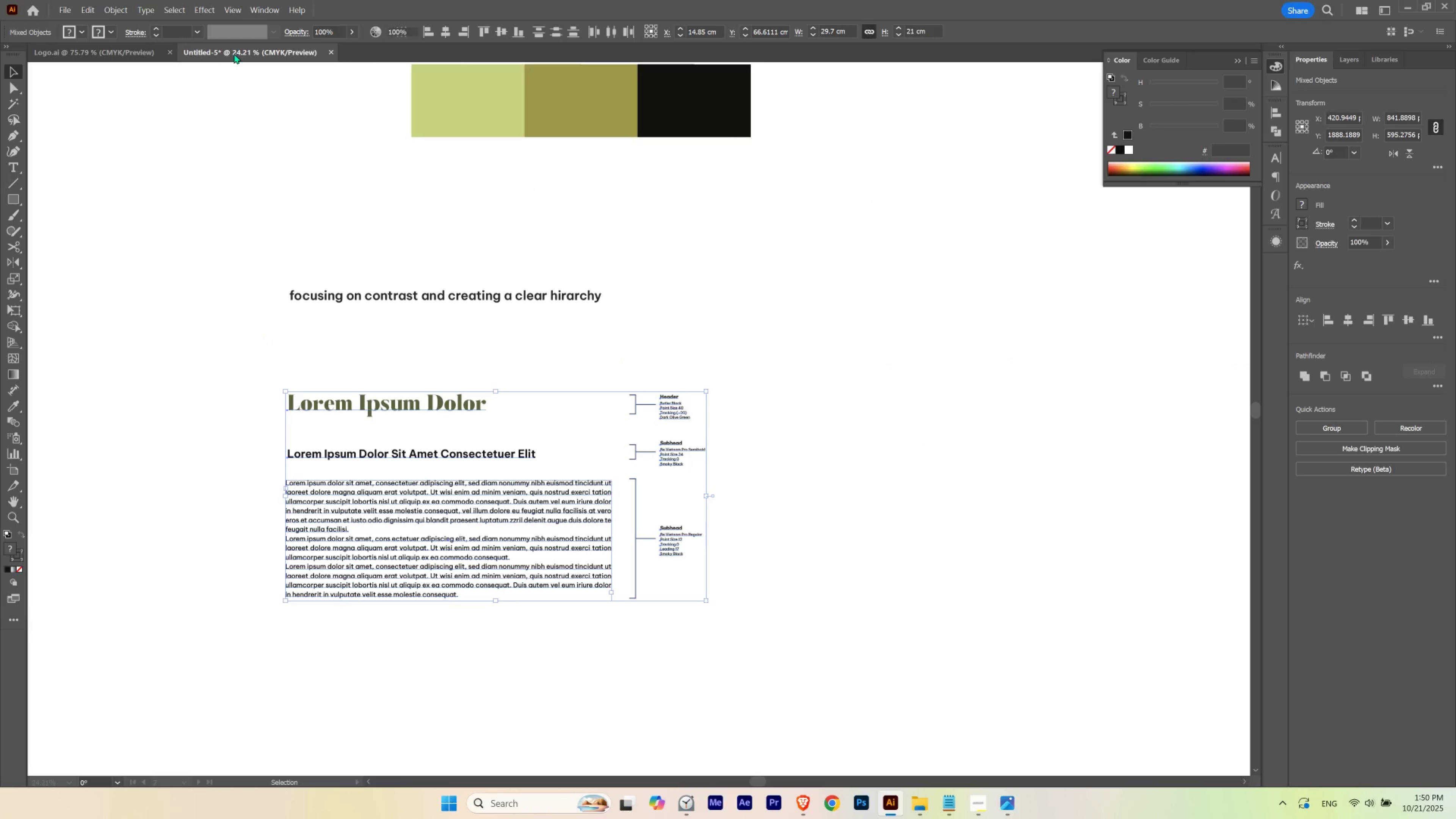 
key(Control+V)
 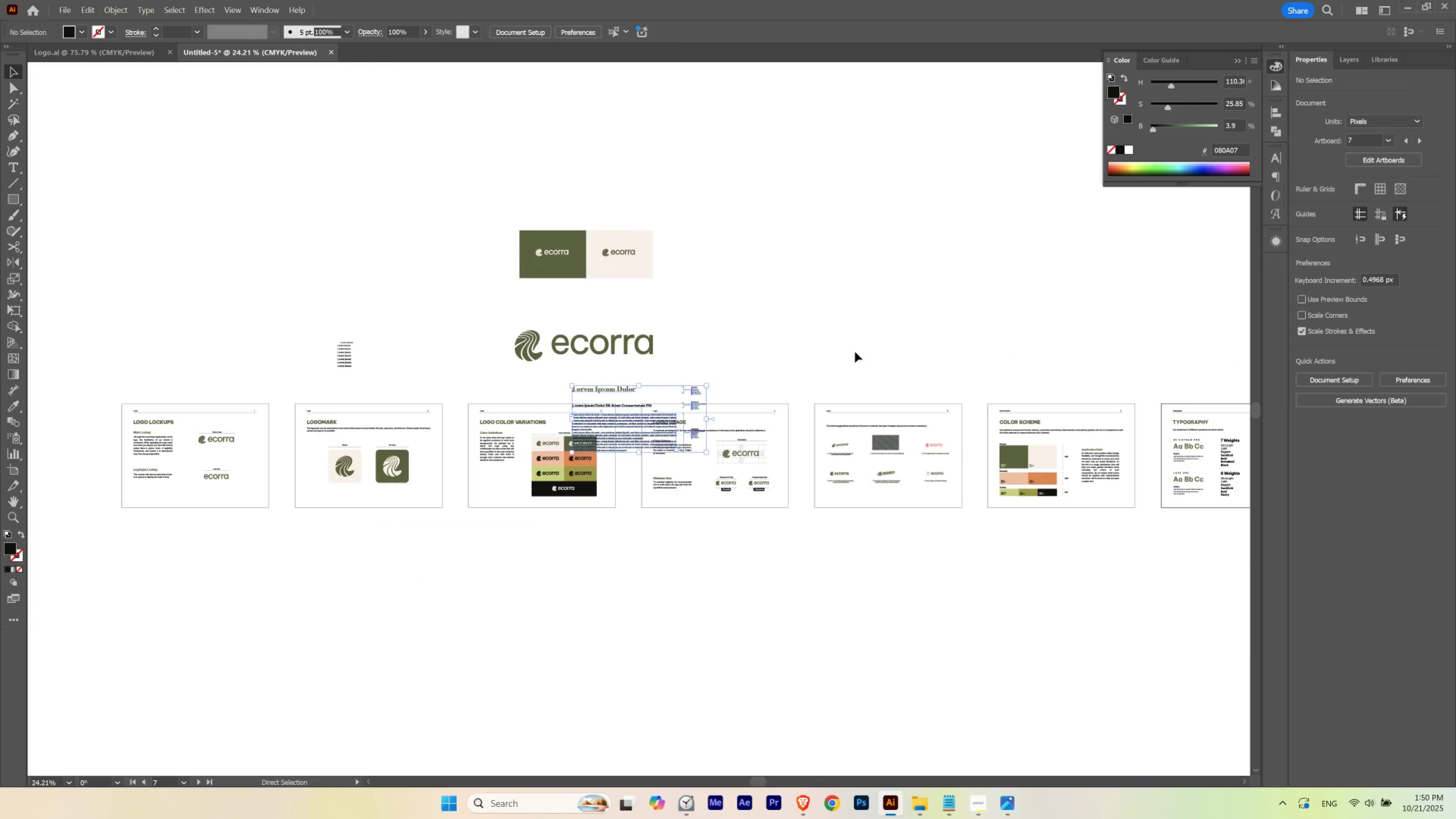 
hold_key(key=Space, duration=0.52)
 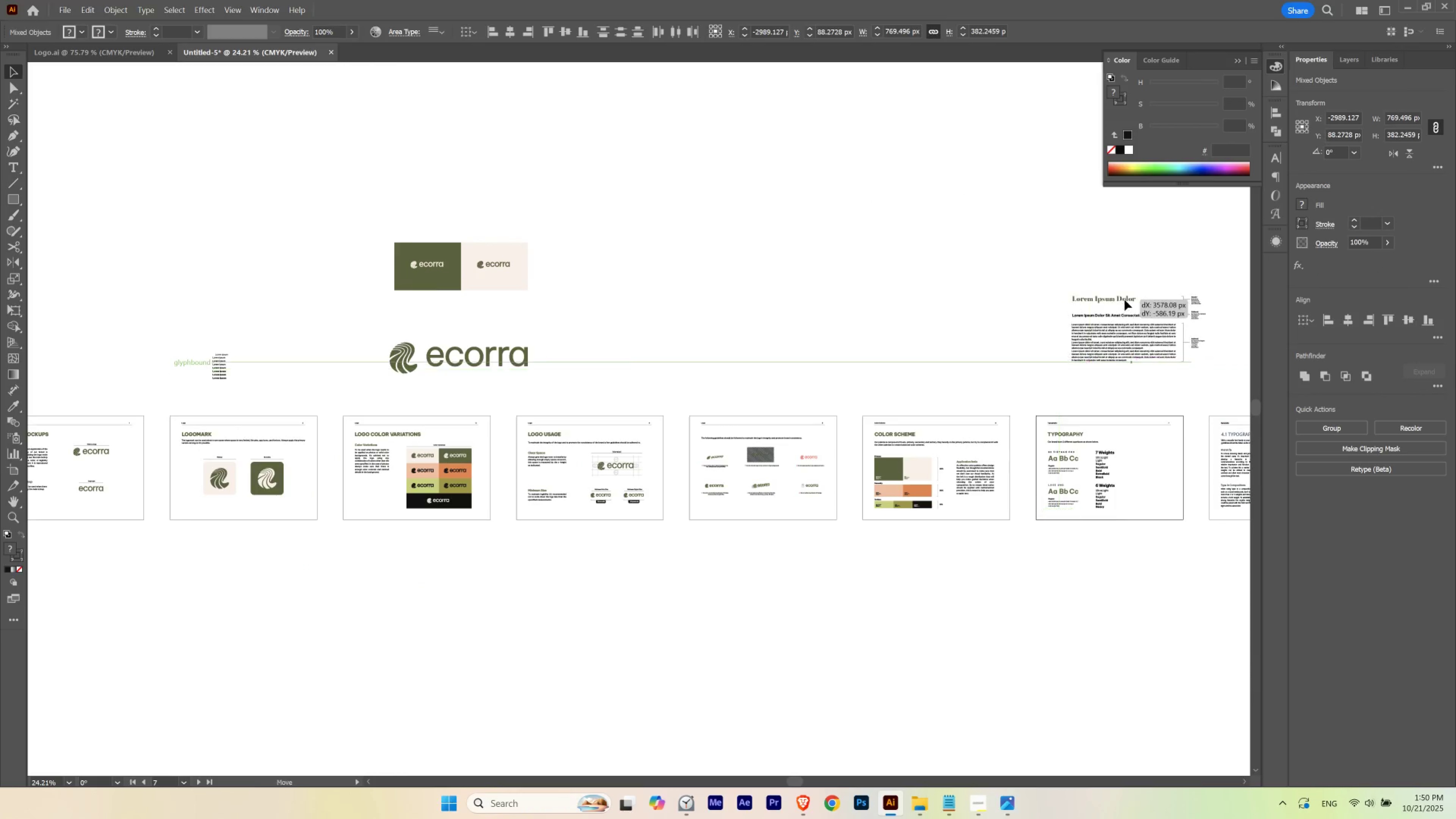 
hold_key(key=Space, duration=2.42)
 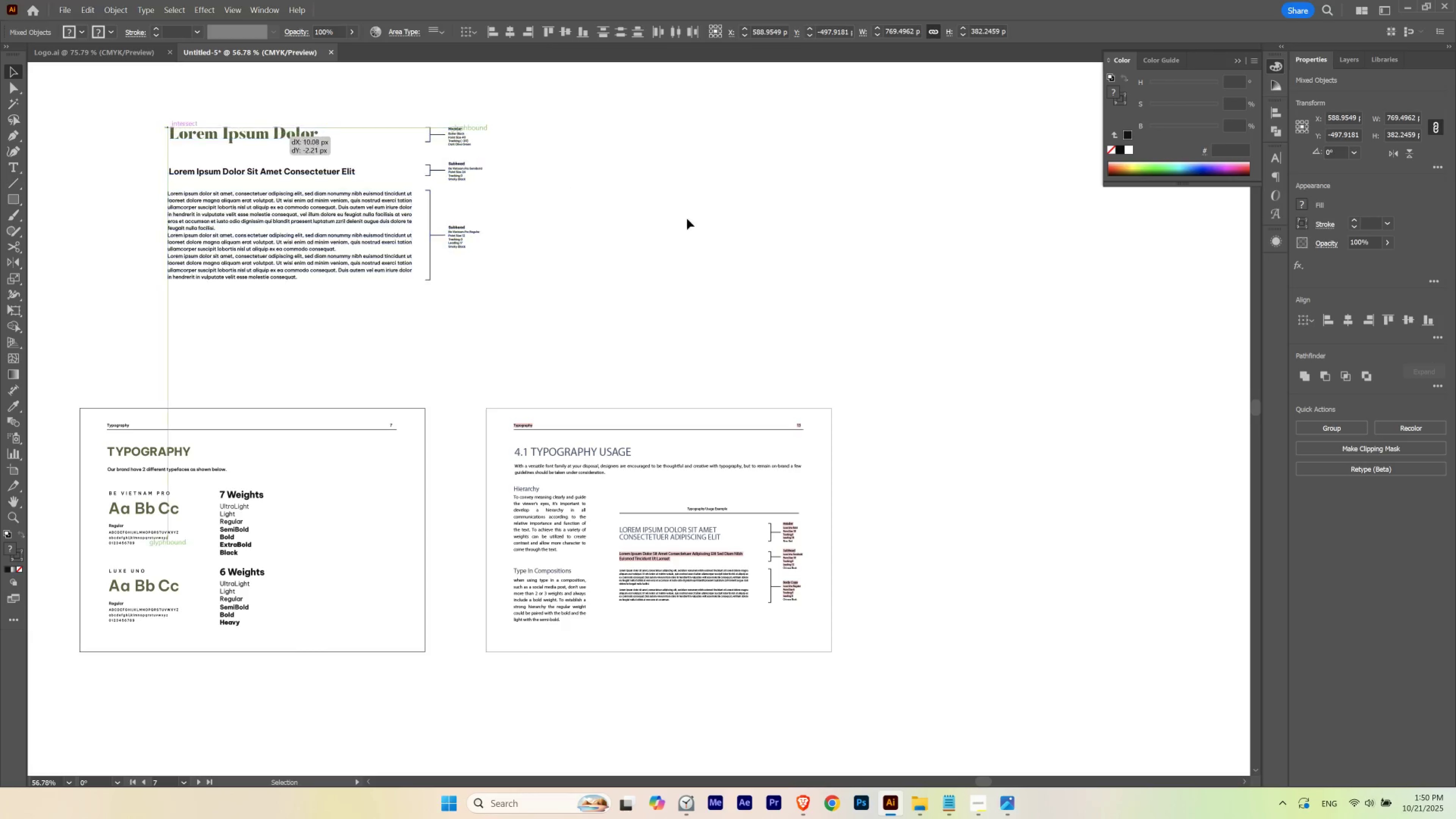 
hold_key(key=ControlLeft, duration=0.58)
 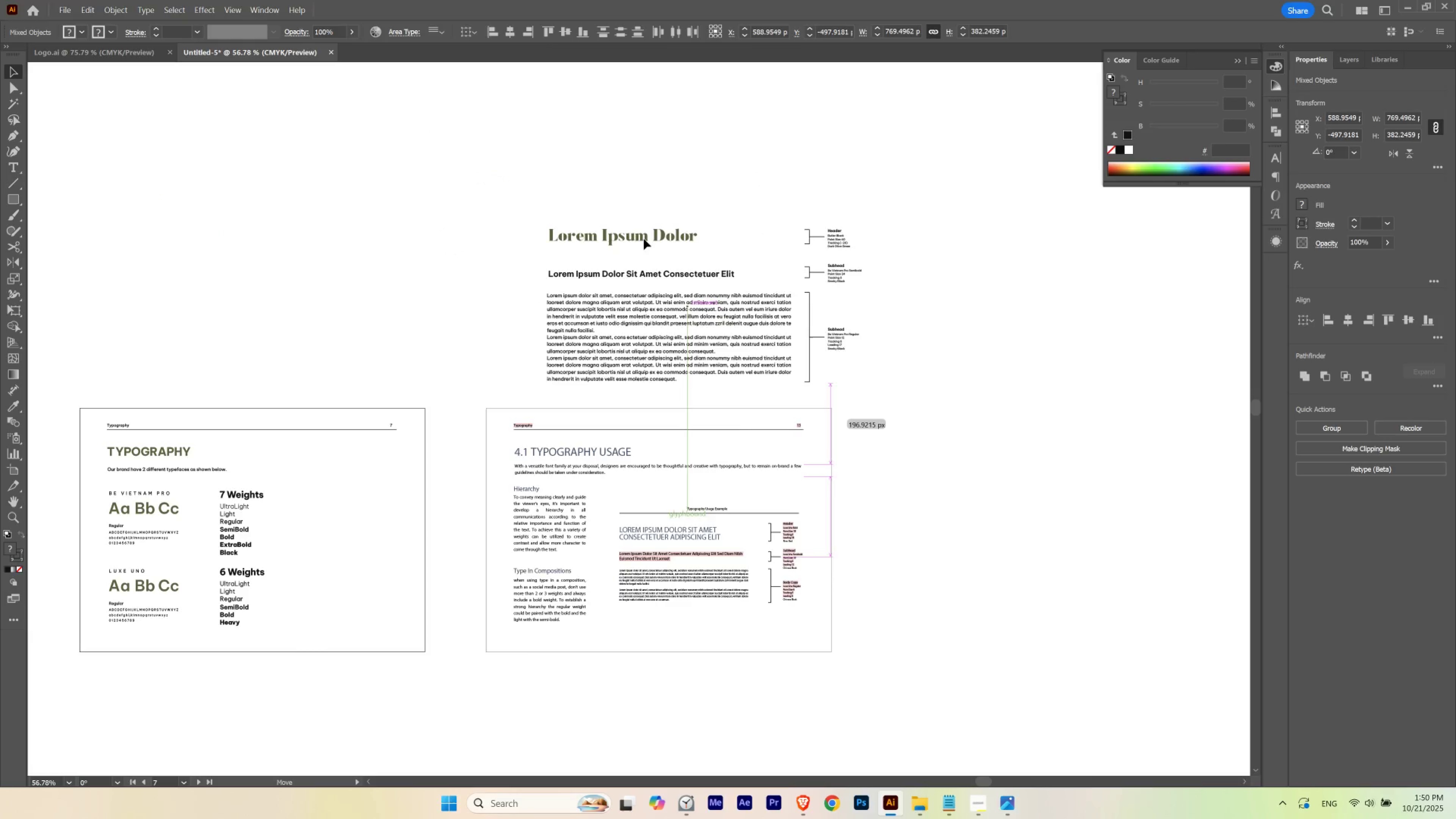 
left_click([360, 272])
 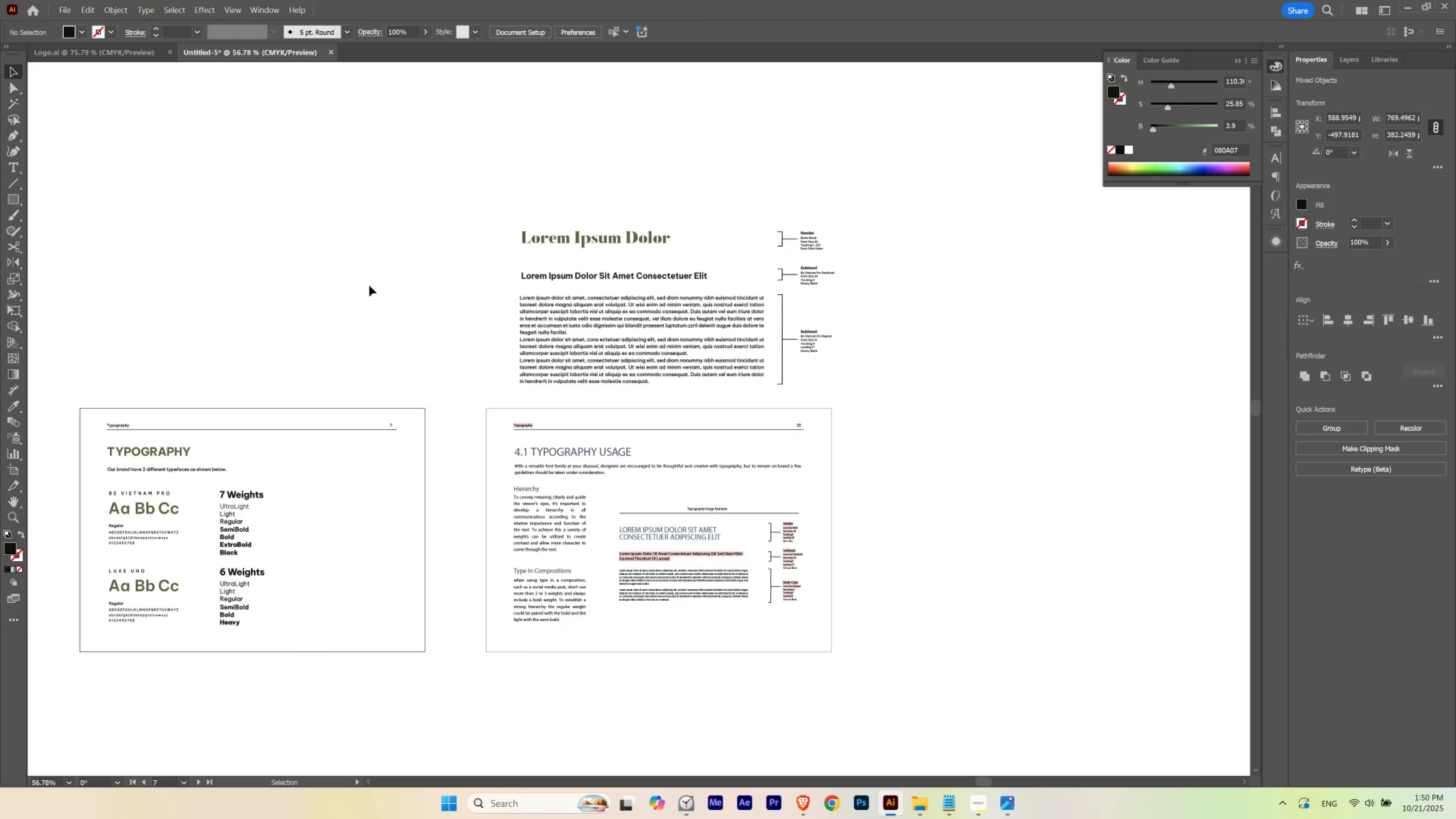 
hold_key(key=Space, duration=0.53)
 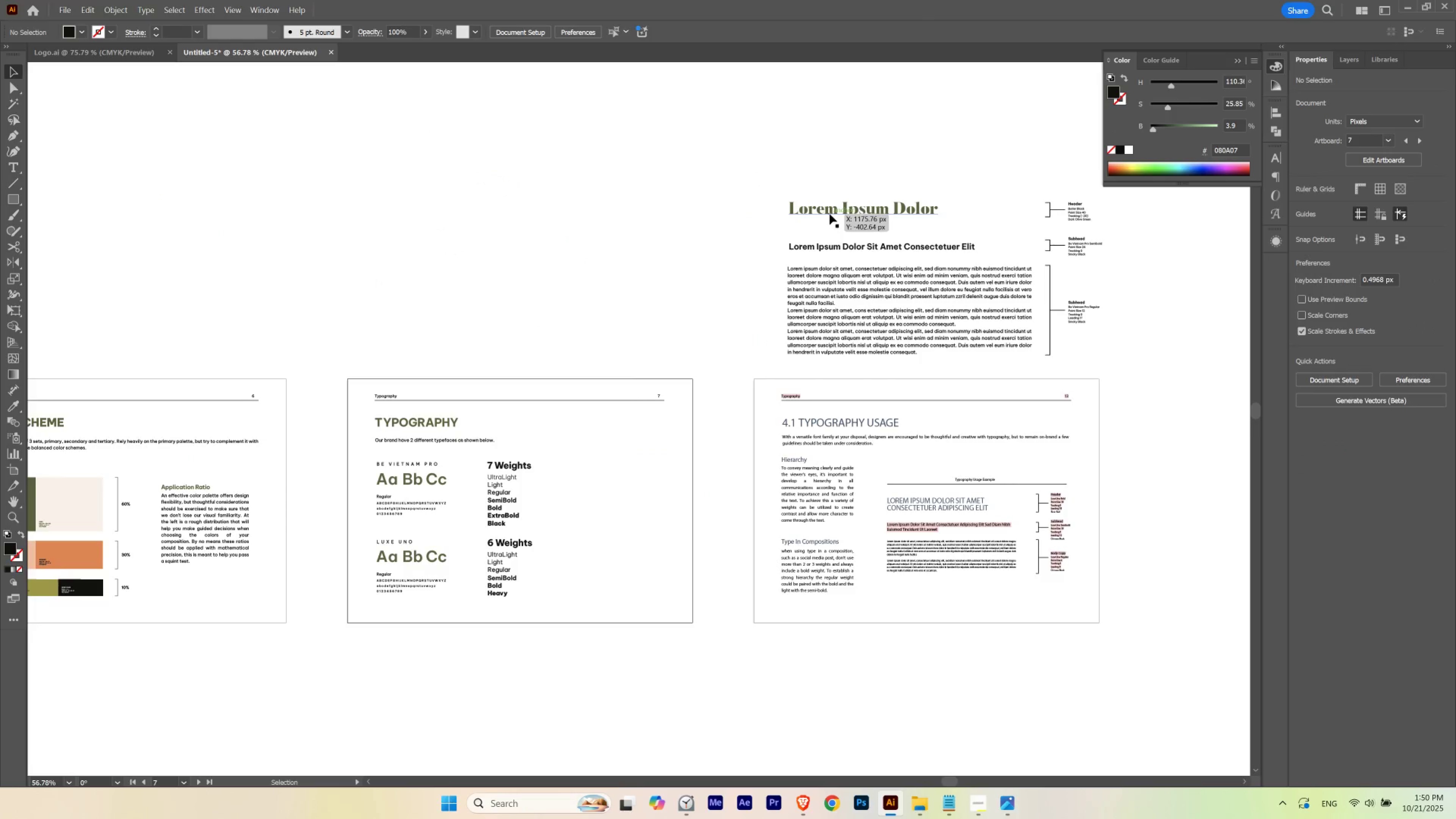 
left_click([829, 214])
 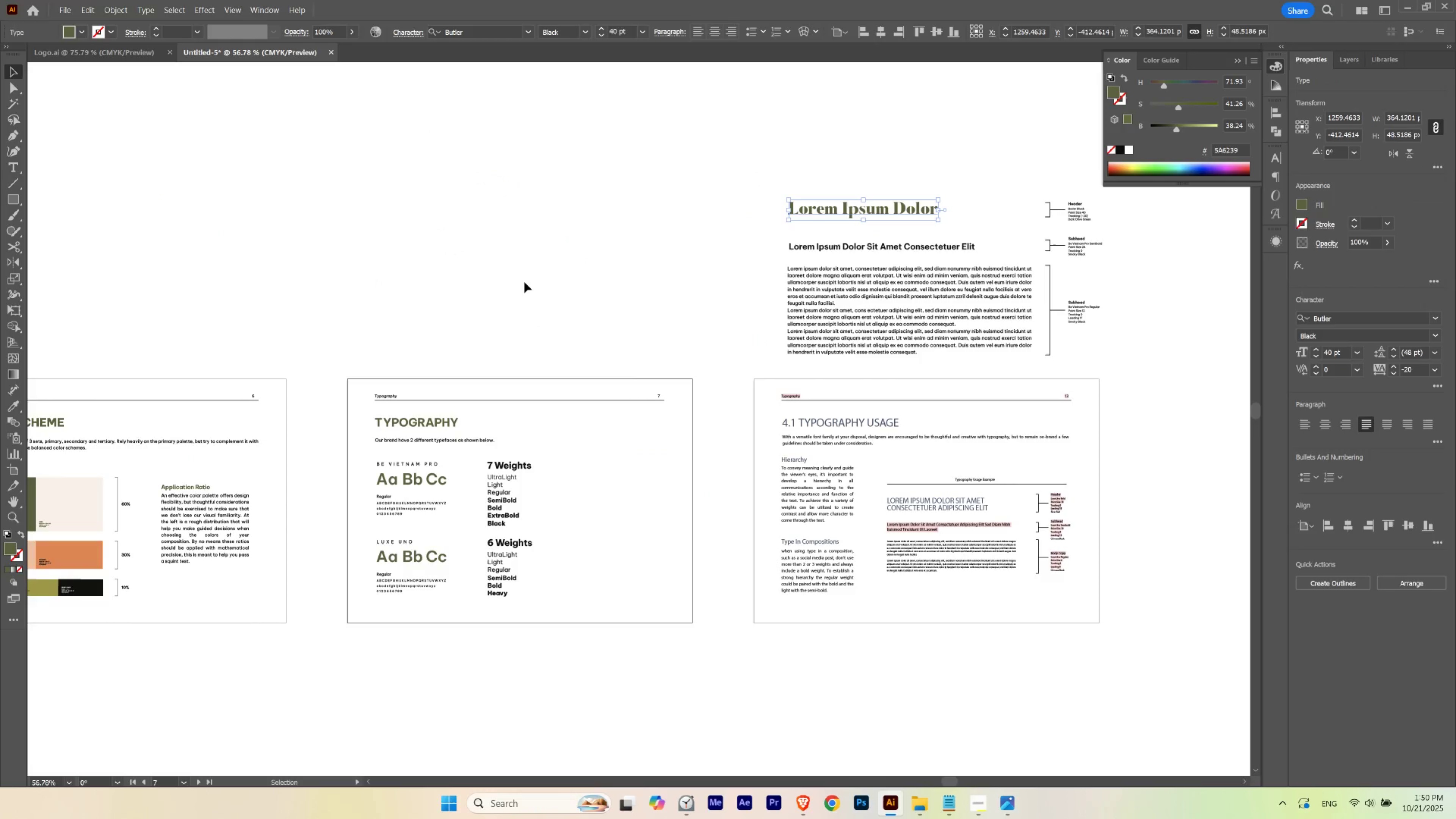 
left_click([512, 282])
 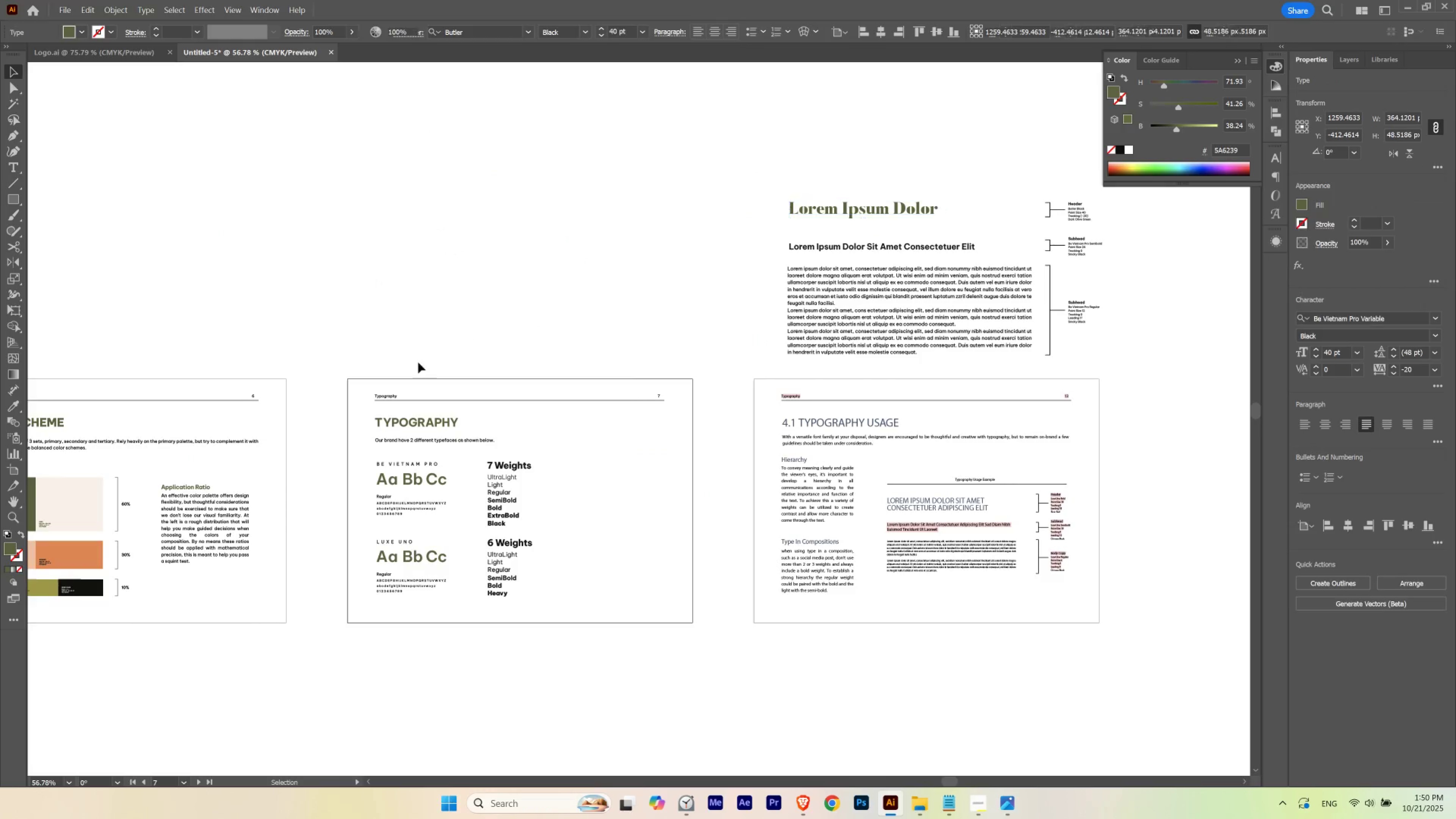 
hold_key(key=Space, duration=2.1)
 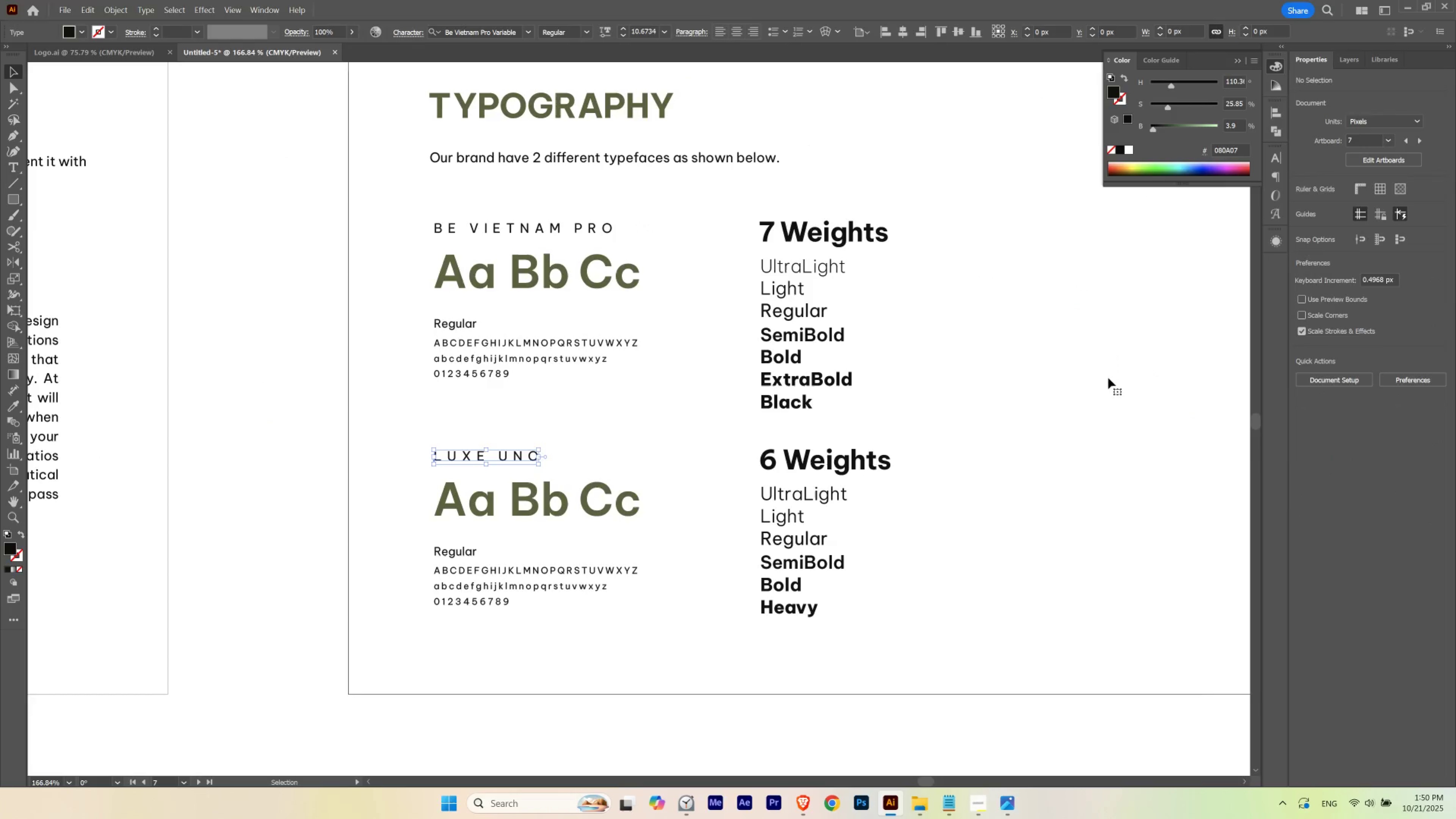 
hold_key(key=ControlLeft, duration=0.65)
 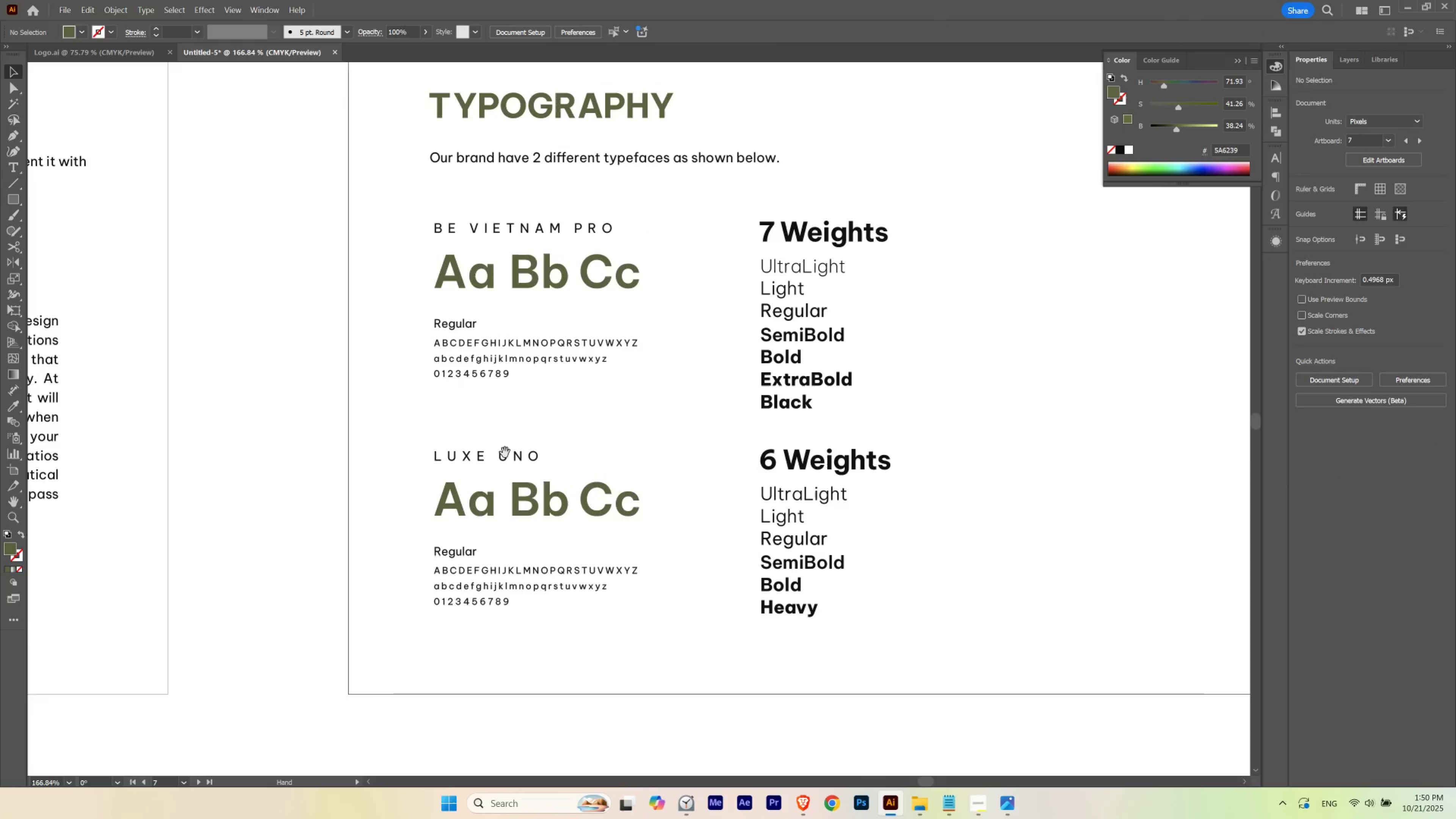 
double_click([497, 455])
 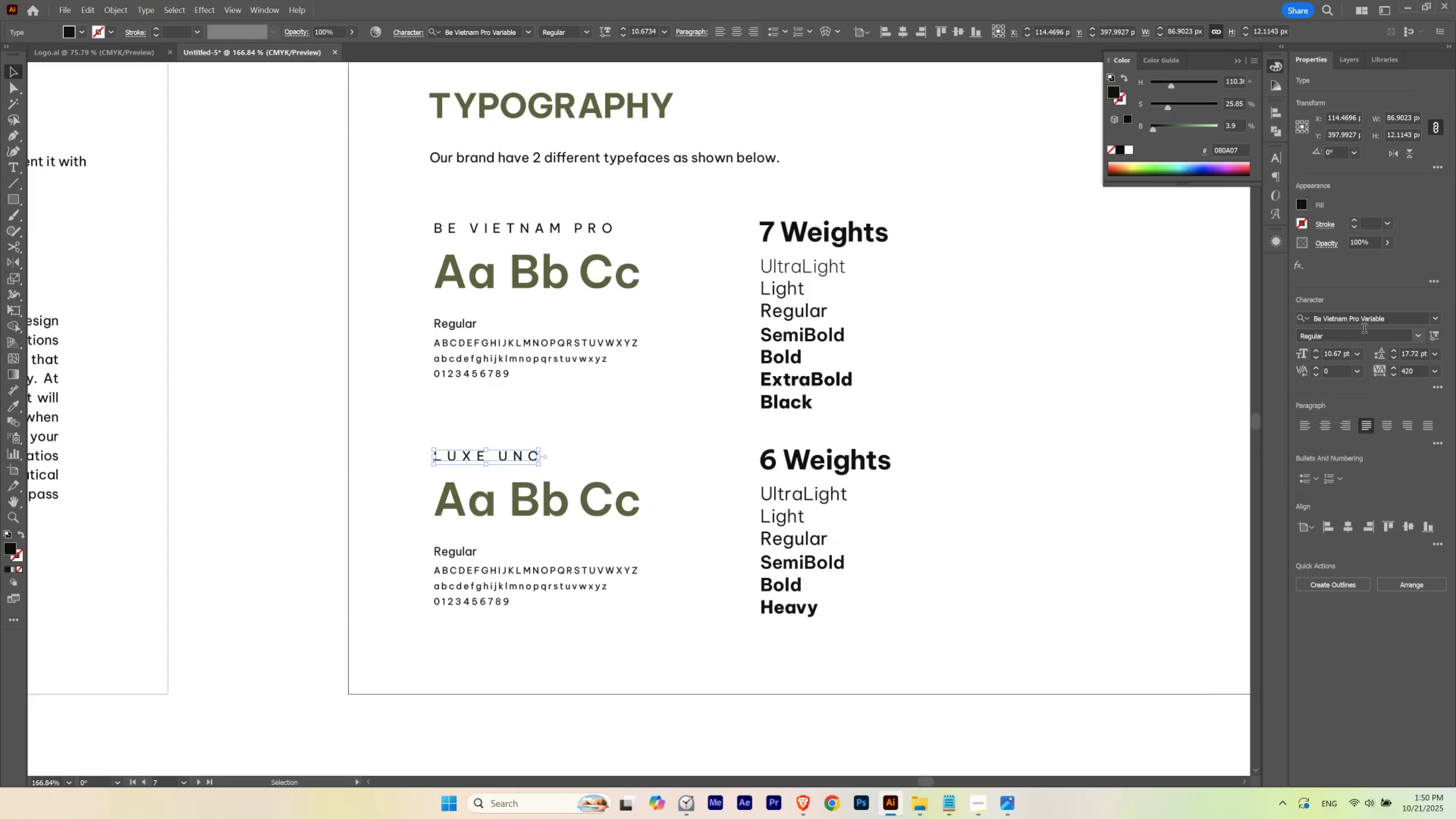 
left_click([1355, 320])
 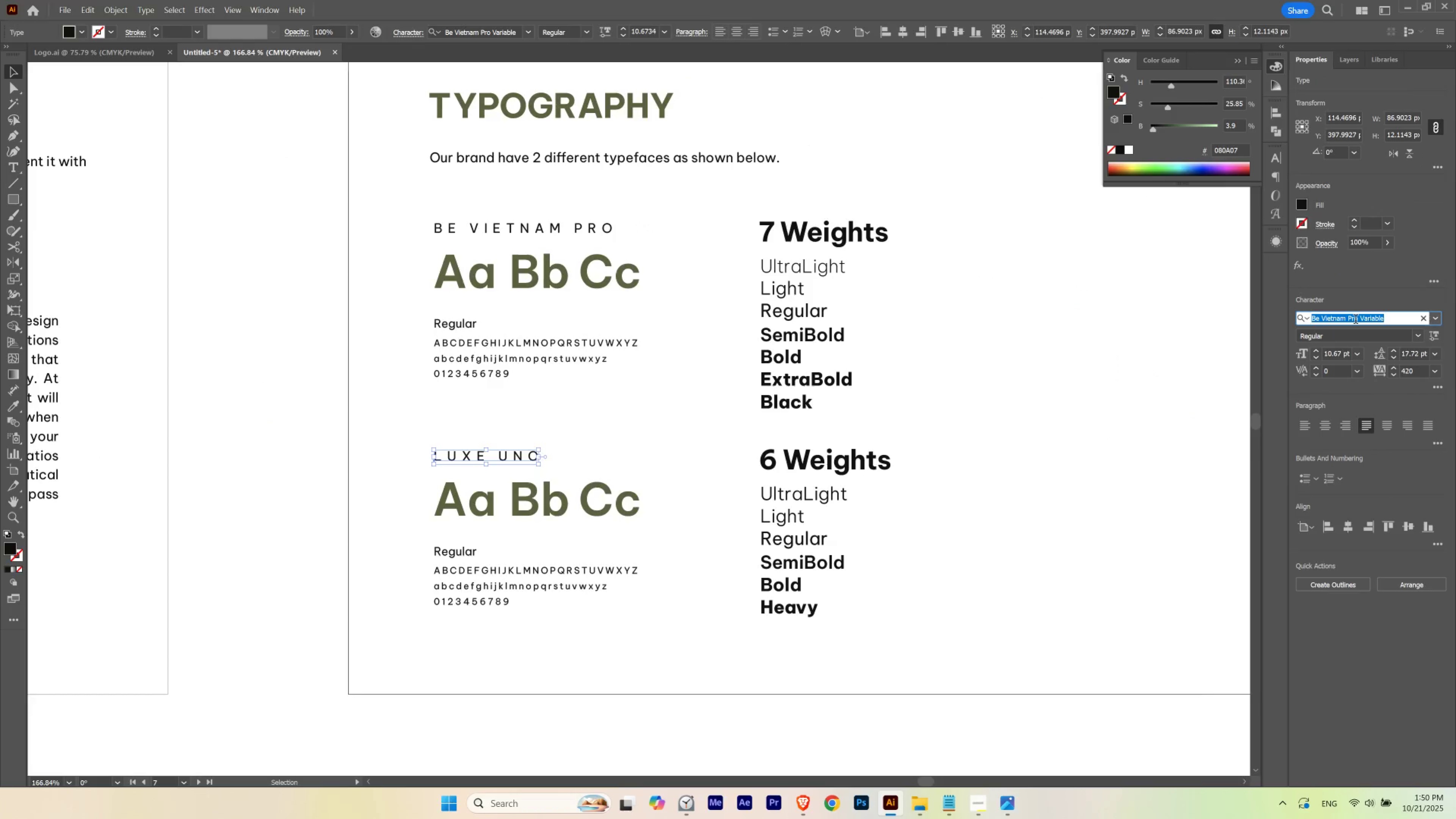 
type(butl)
 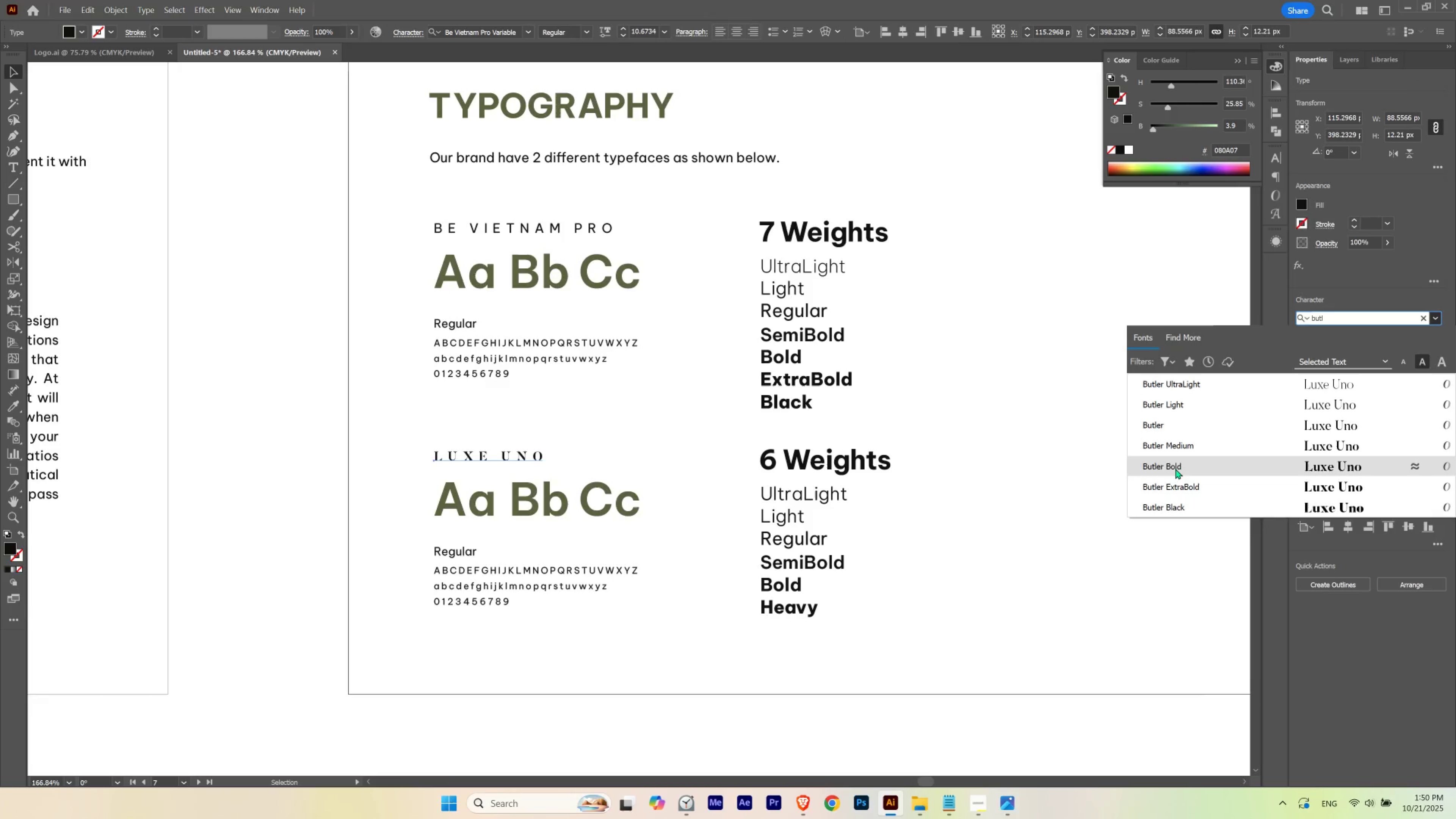 
left_click([1172, 508])
 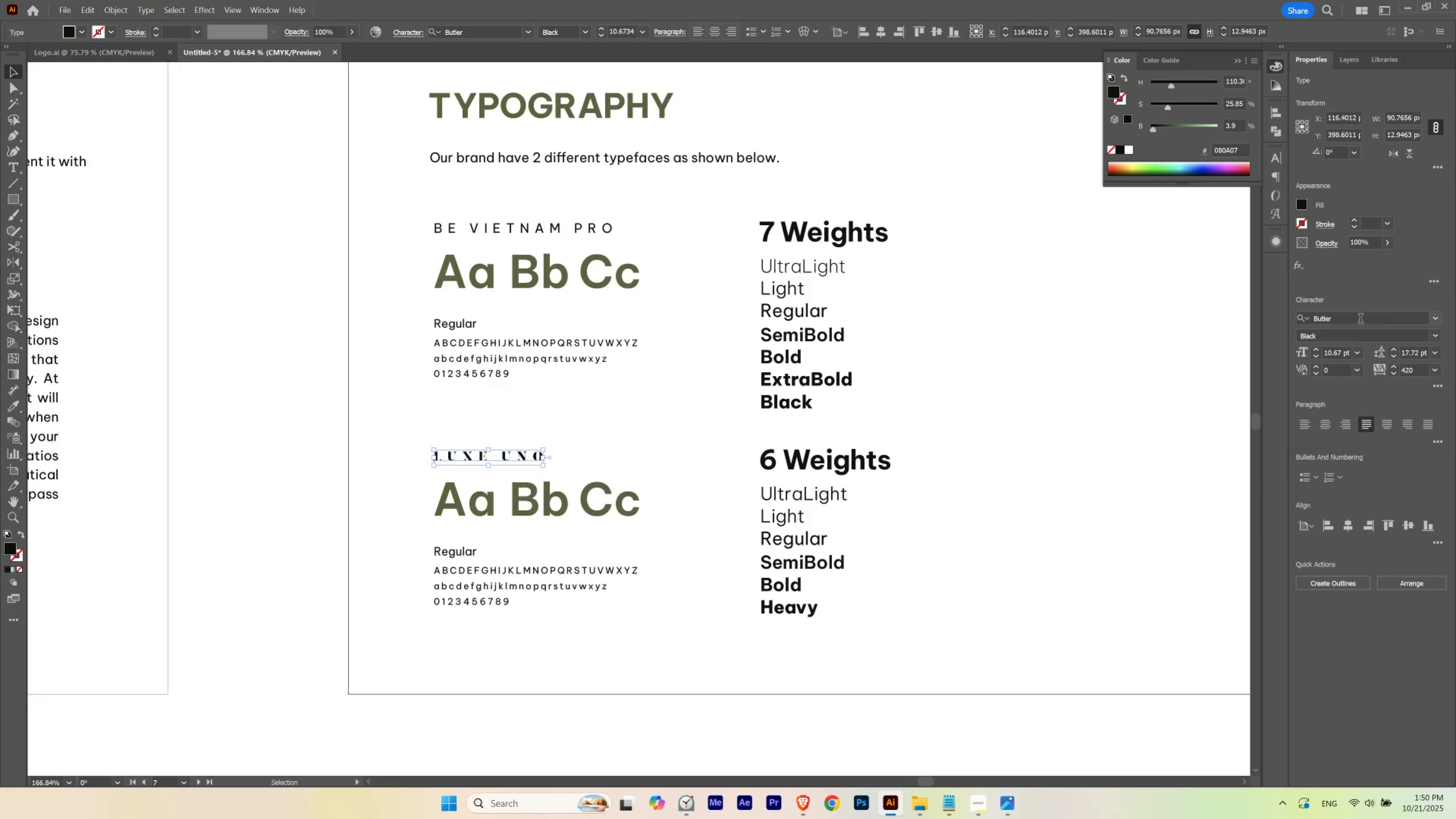 
key(Control+C)
 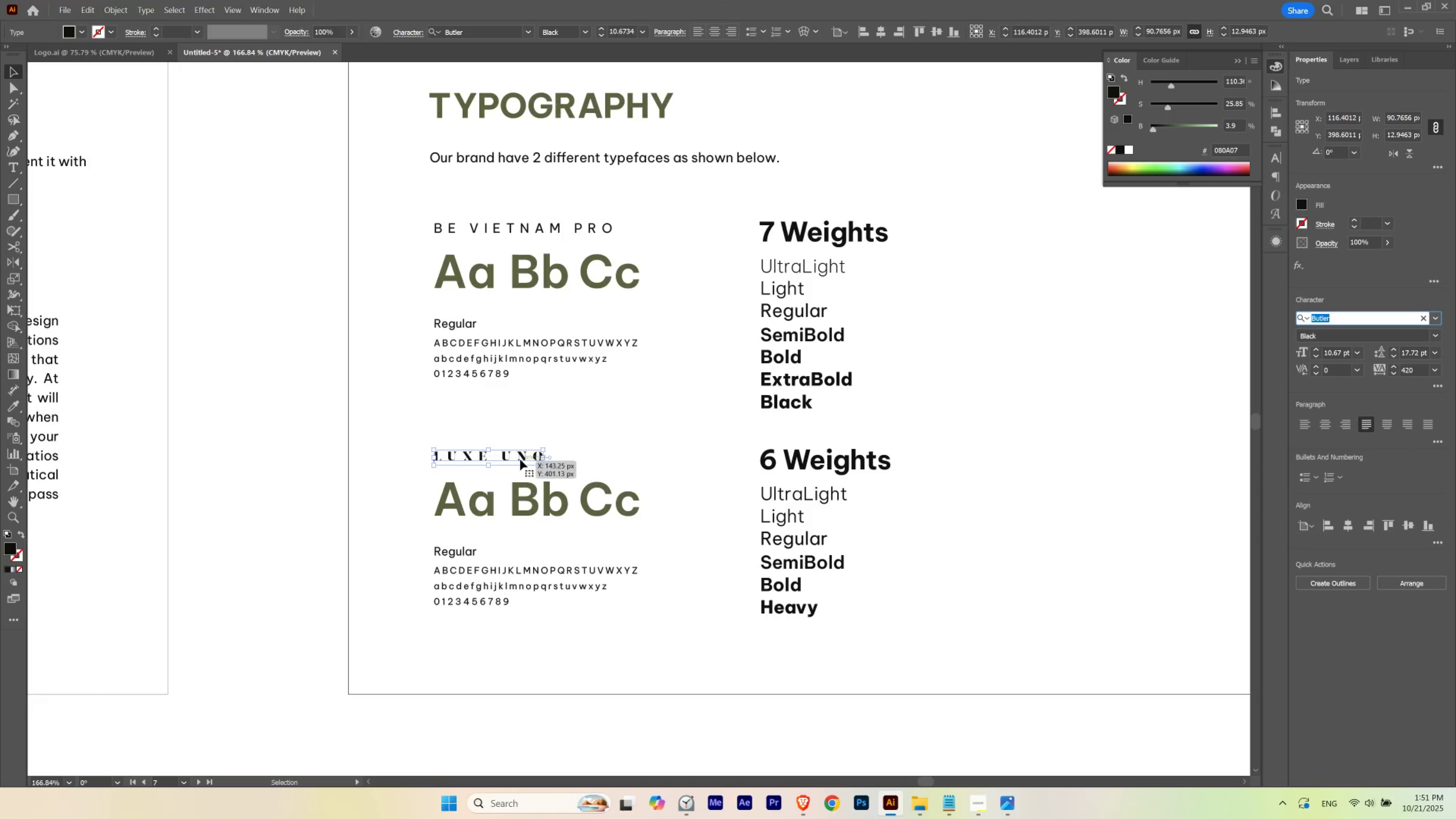 
double_click([520, 459])
 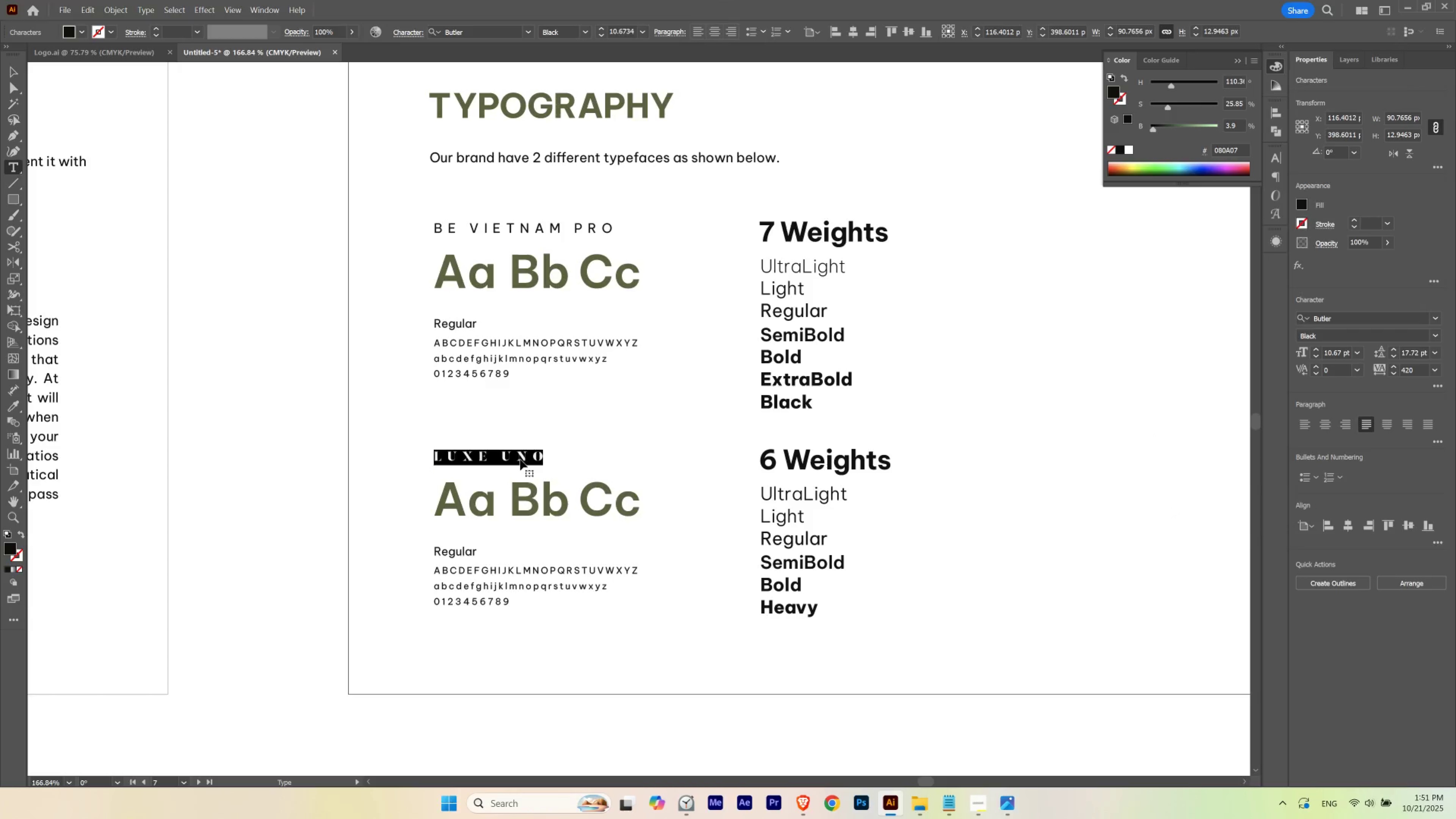 
triple_click([520, 459])
 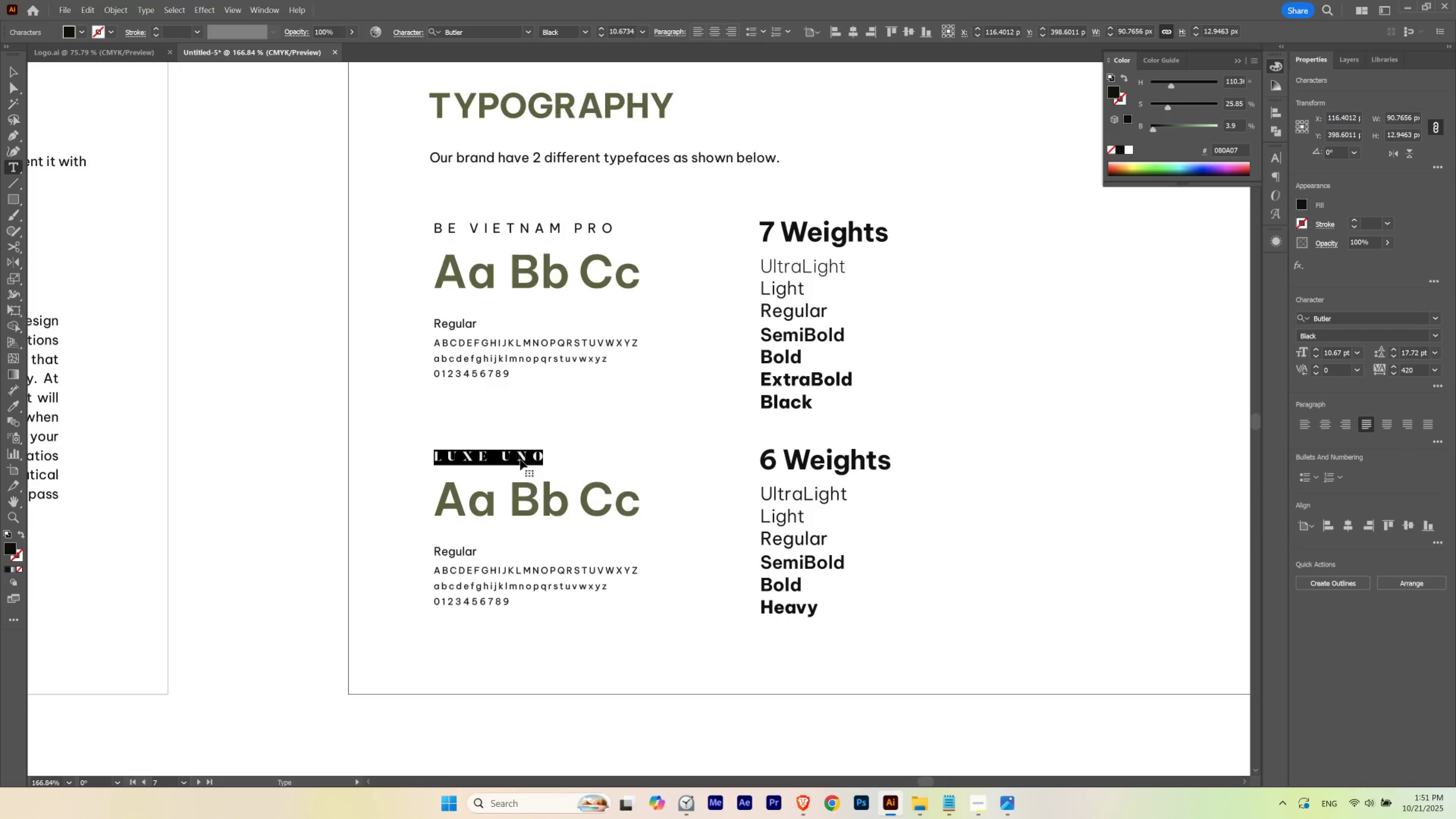 
triple_click([520, 459])
 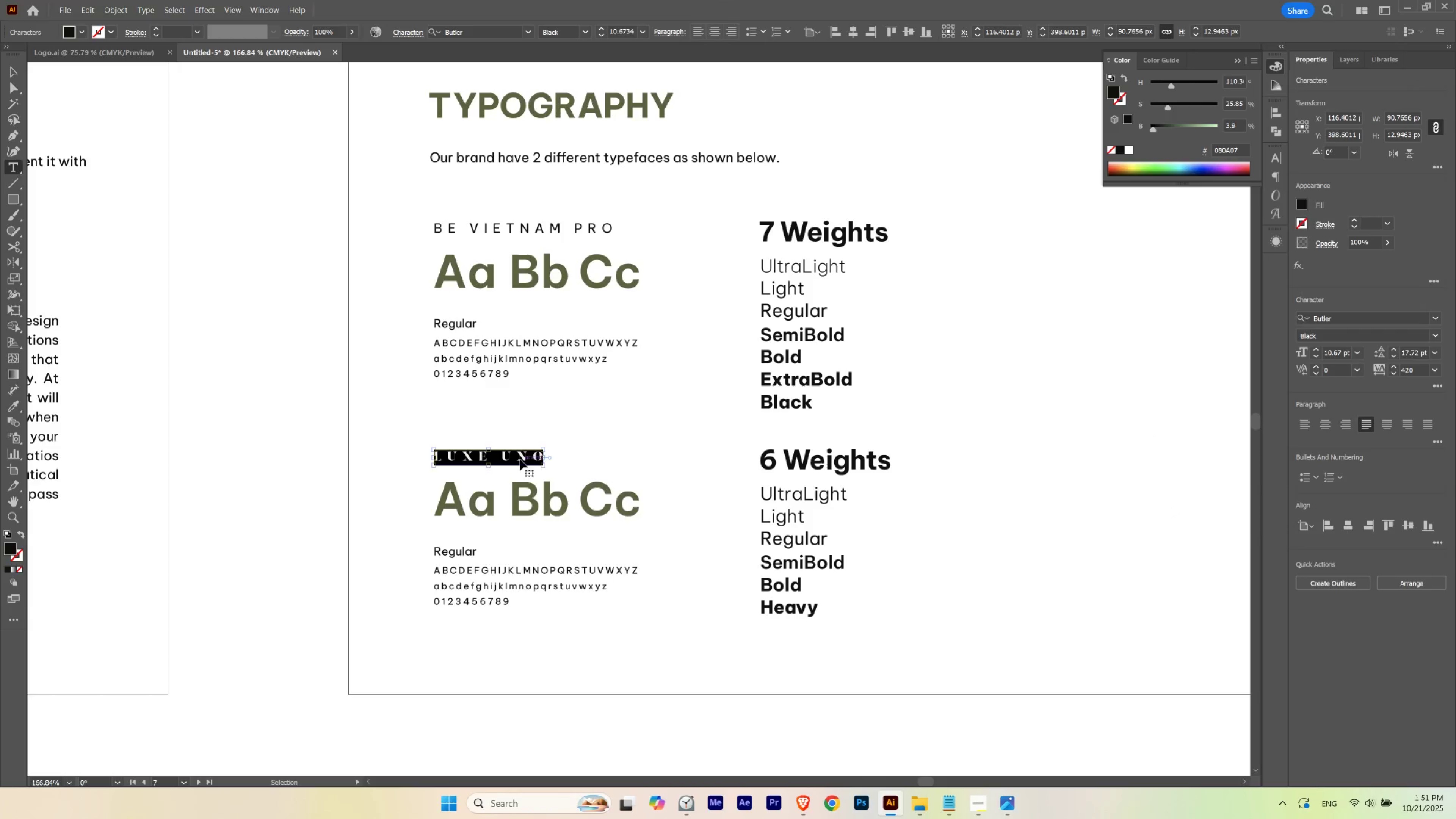 
key(Control+V)
 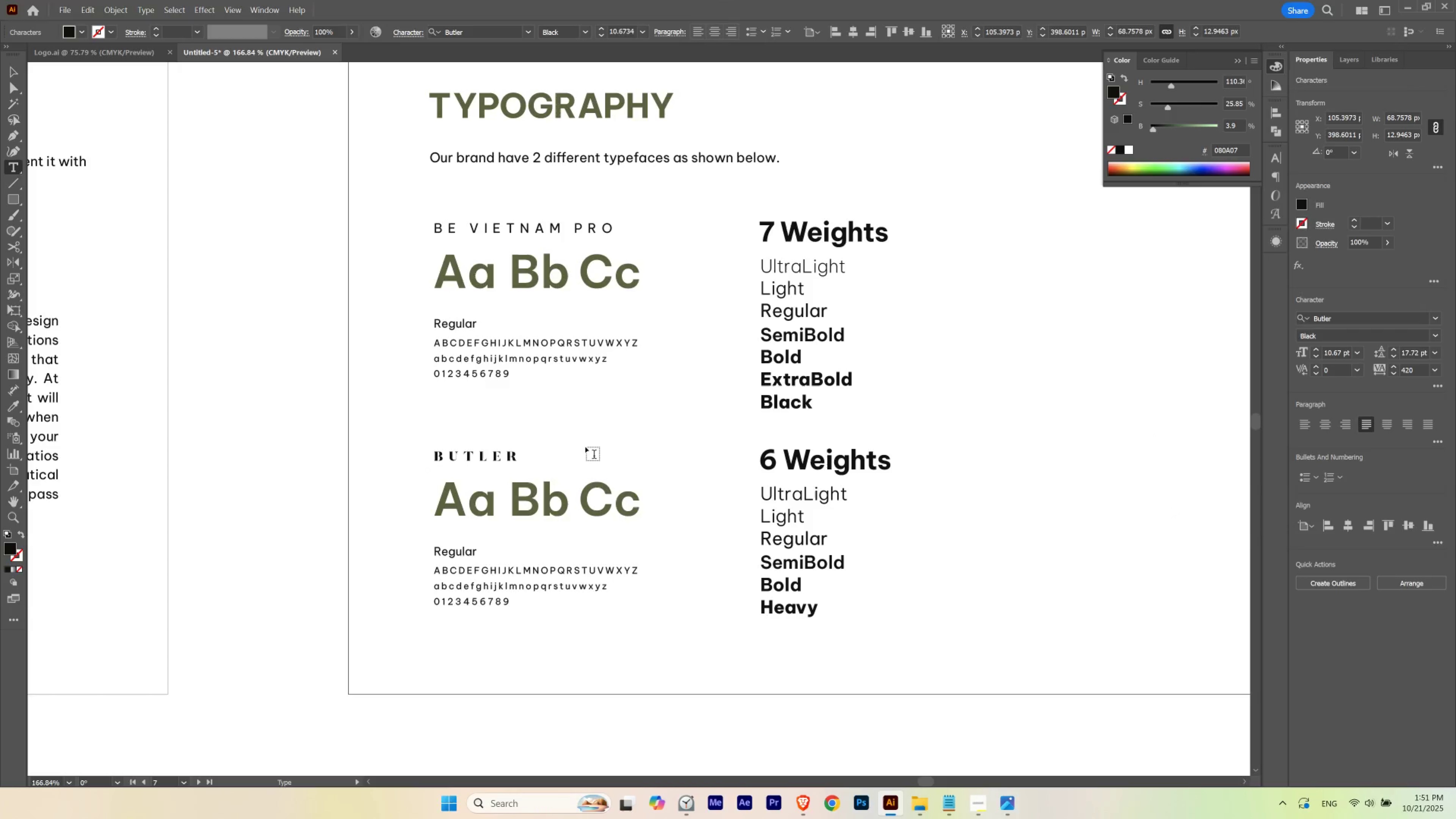 
key(Escape)
 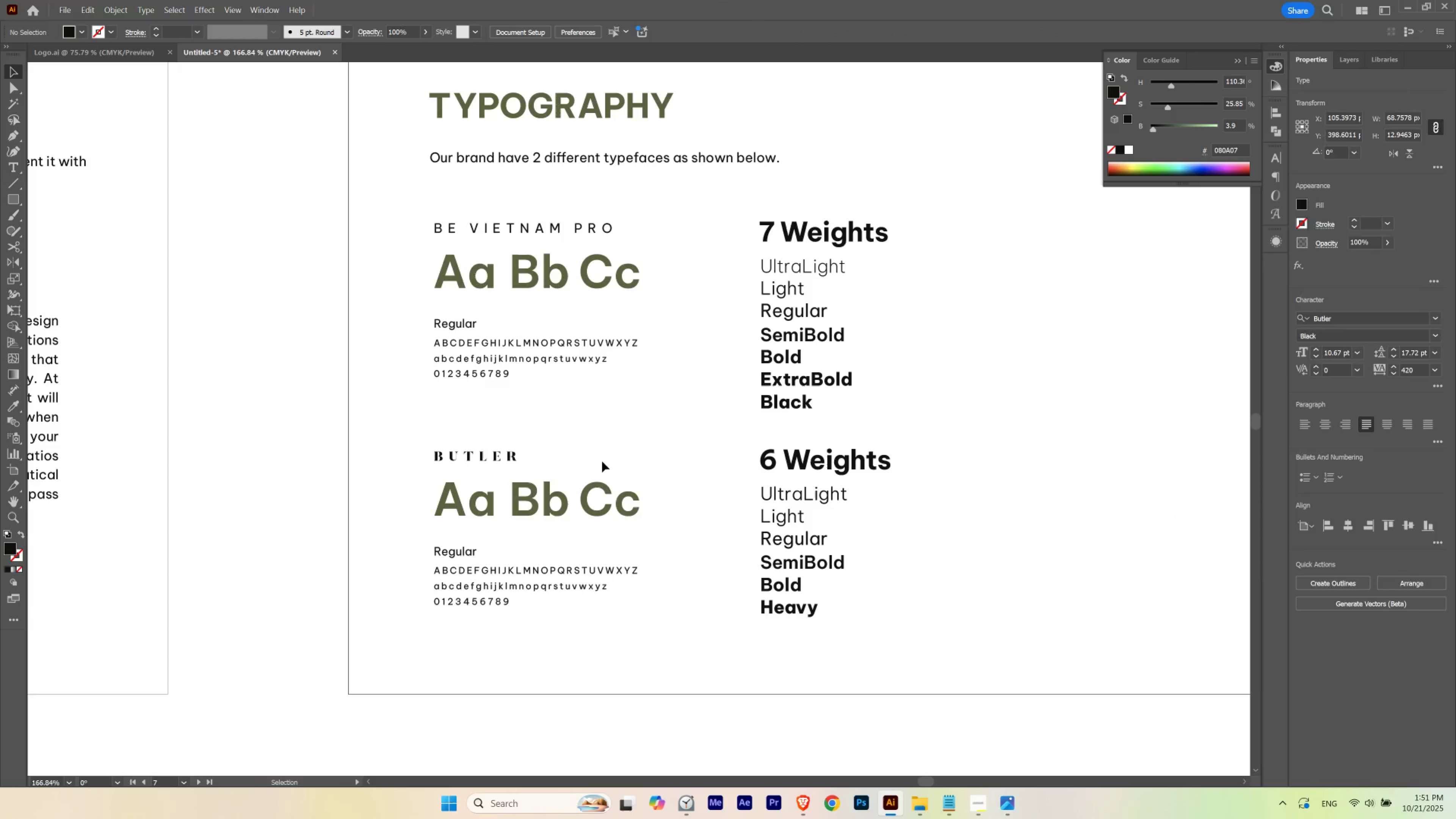 
hold_key(key=Space, duration=0.92)
 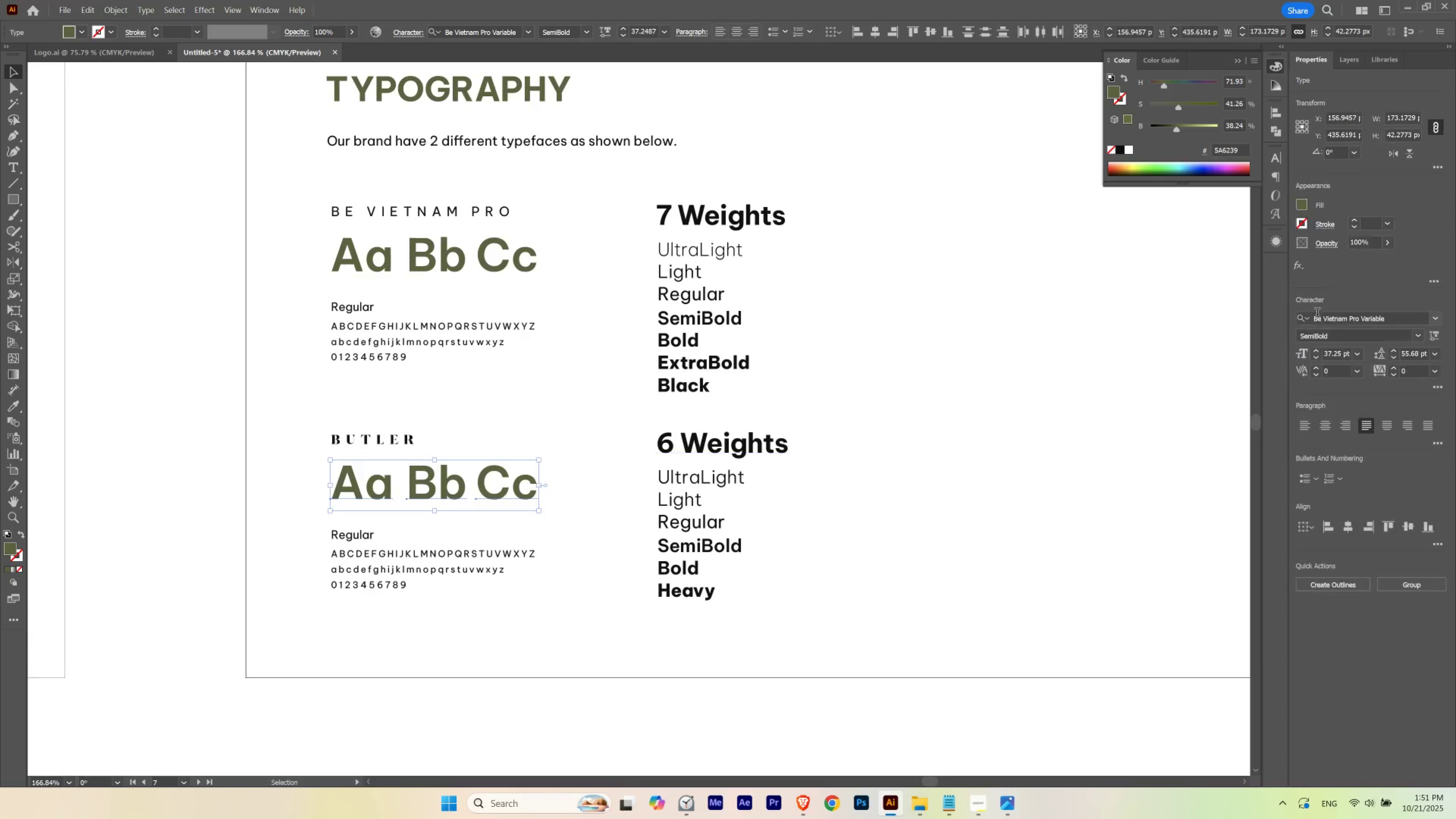 
left_click([1326, 322])
 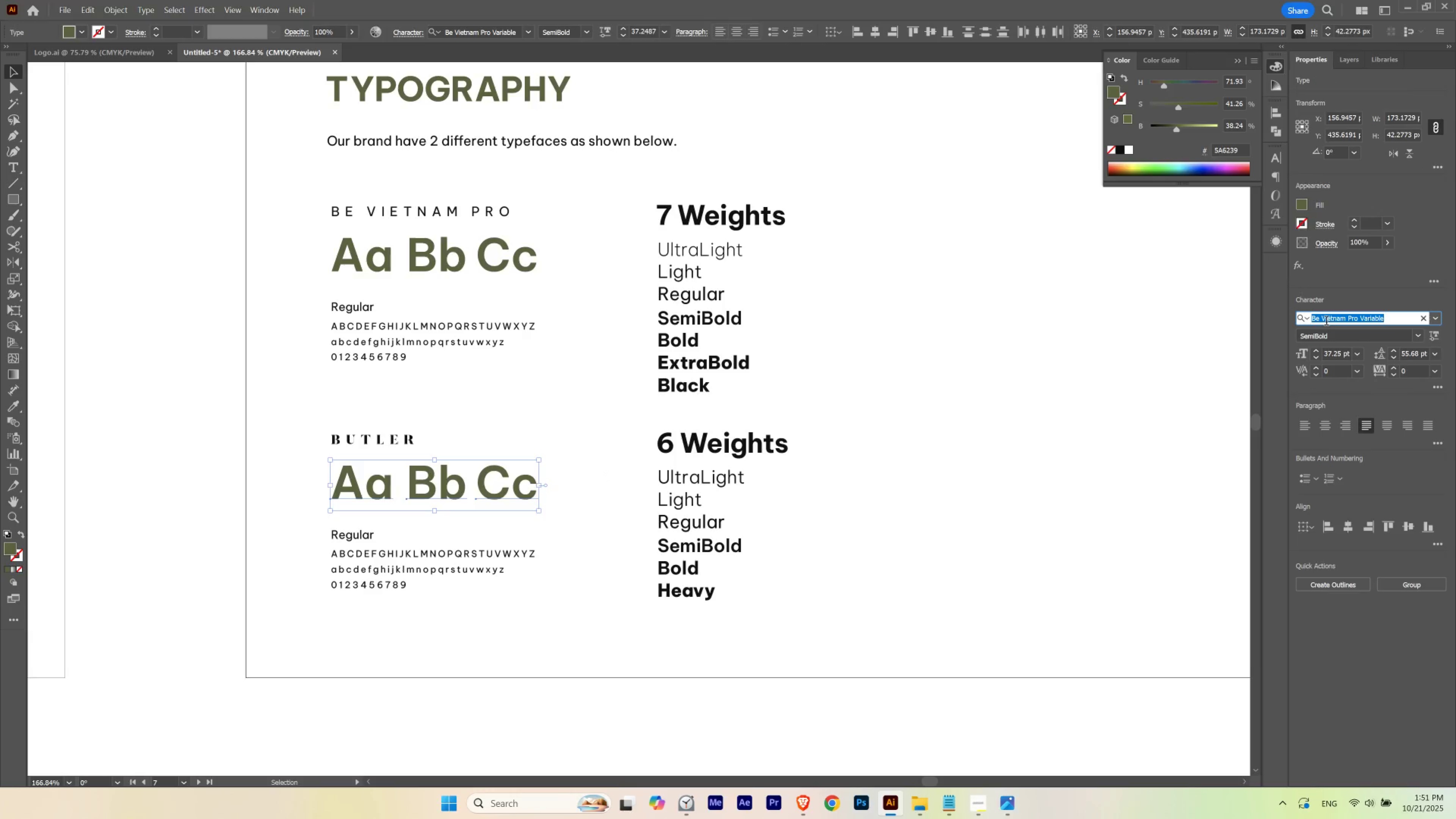 
type(butl)
 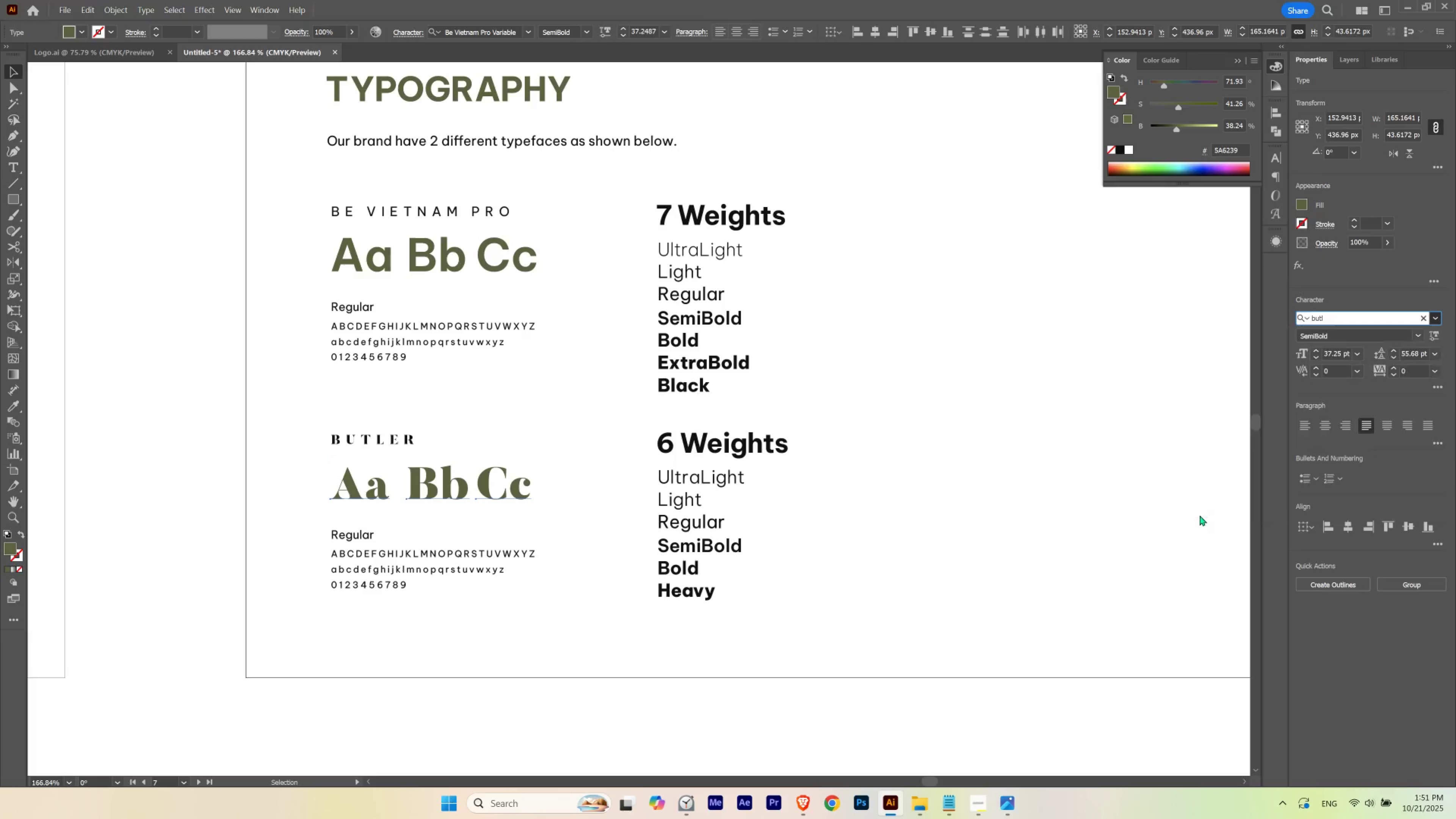 
double_click([505, 676])
 